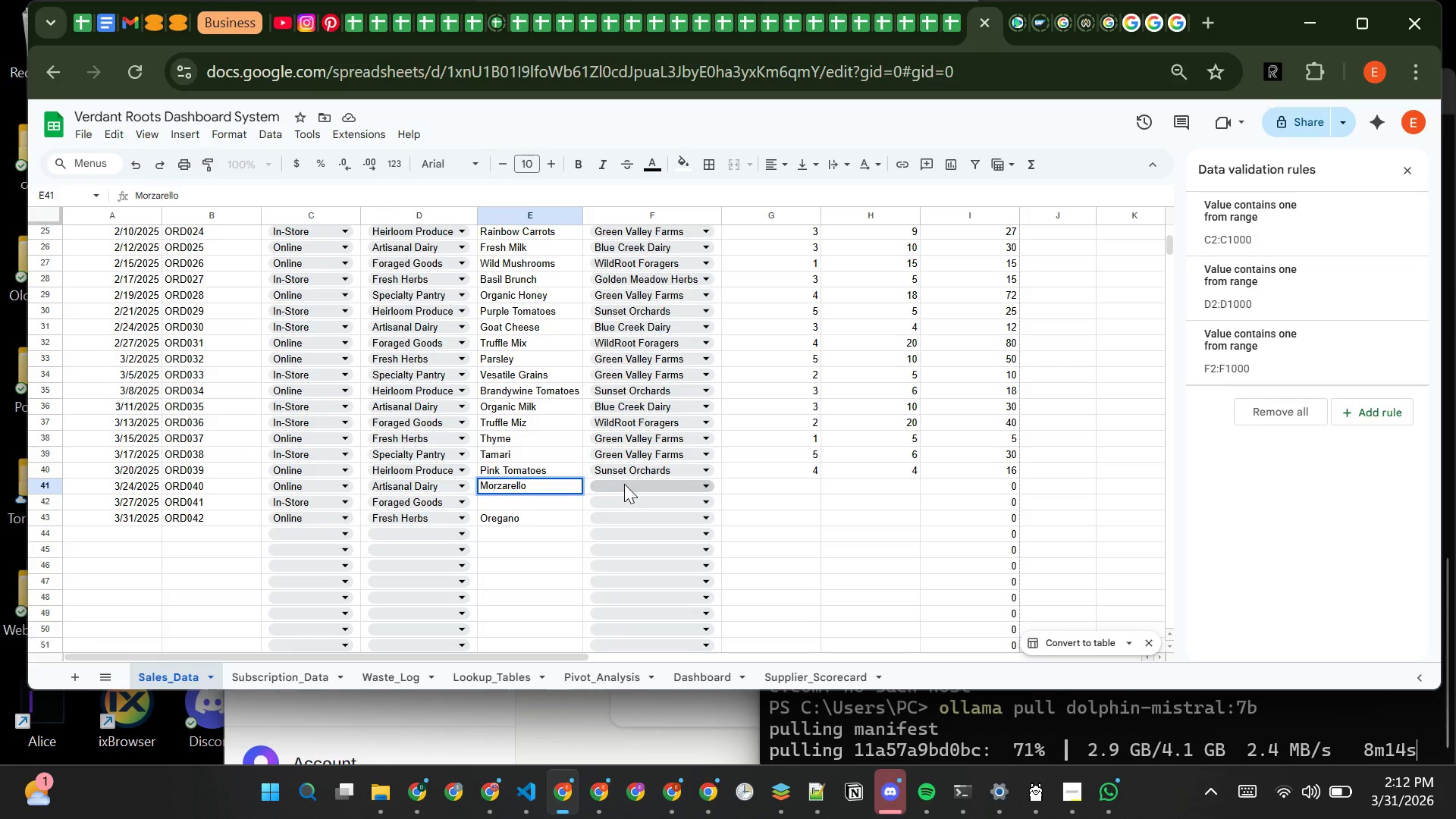 
left_click([625, 483])
 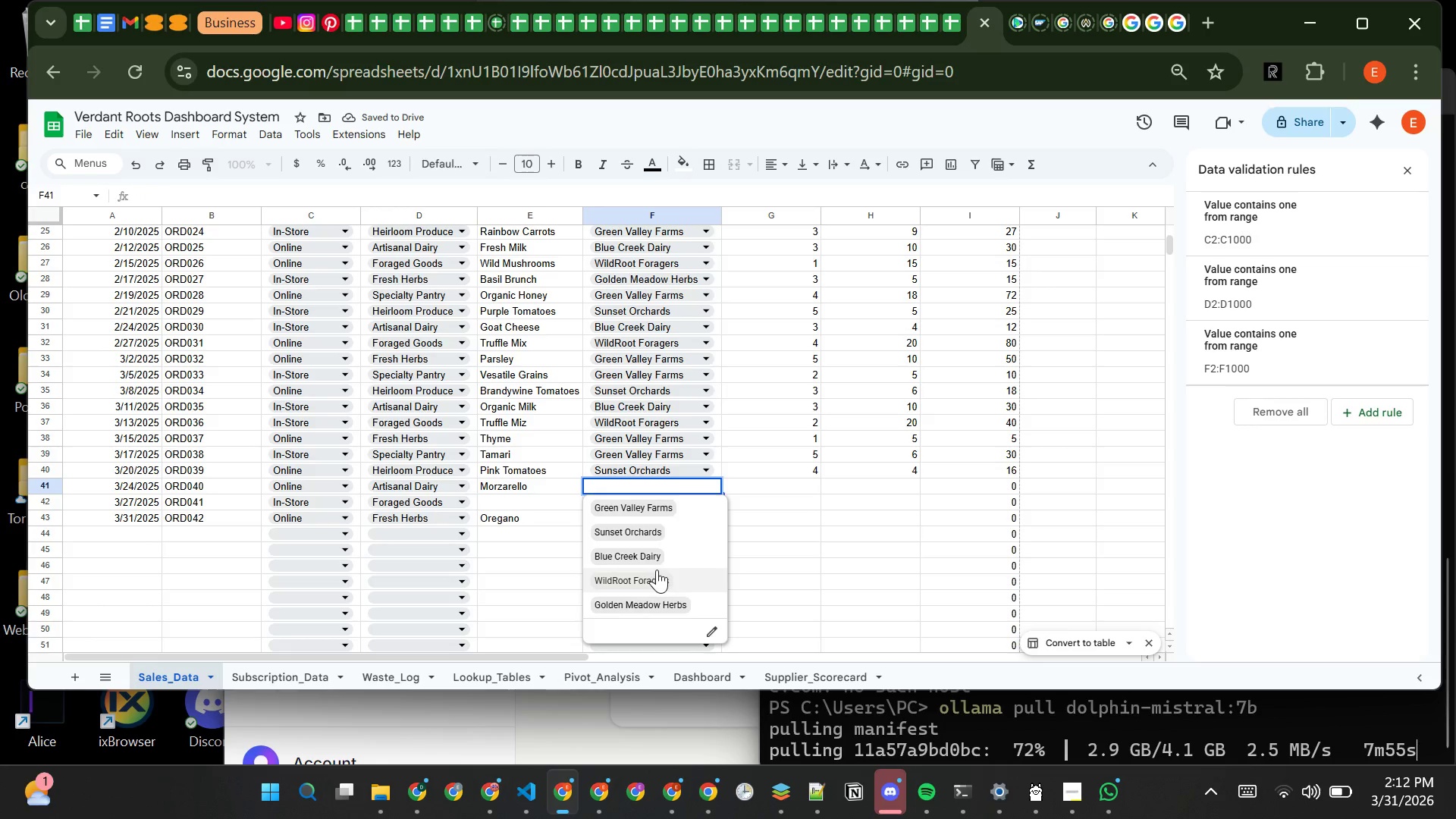 
left_click([660, 550])
 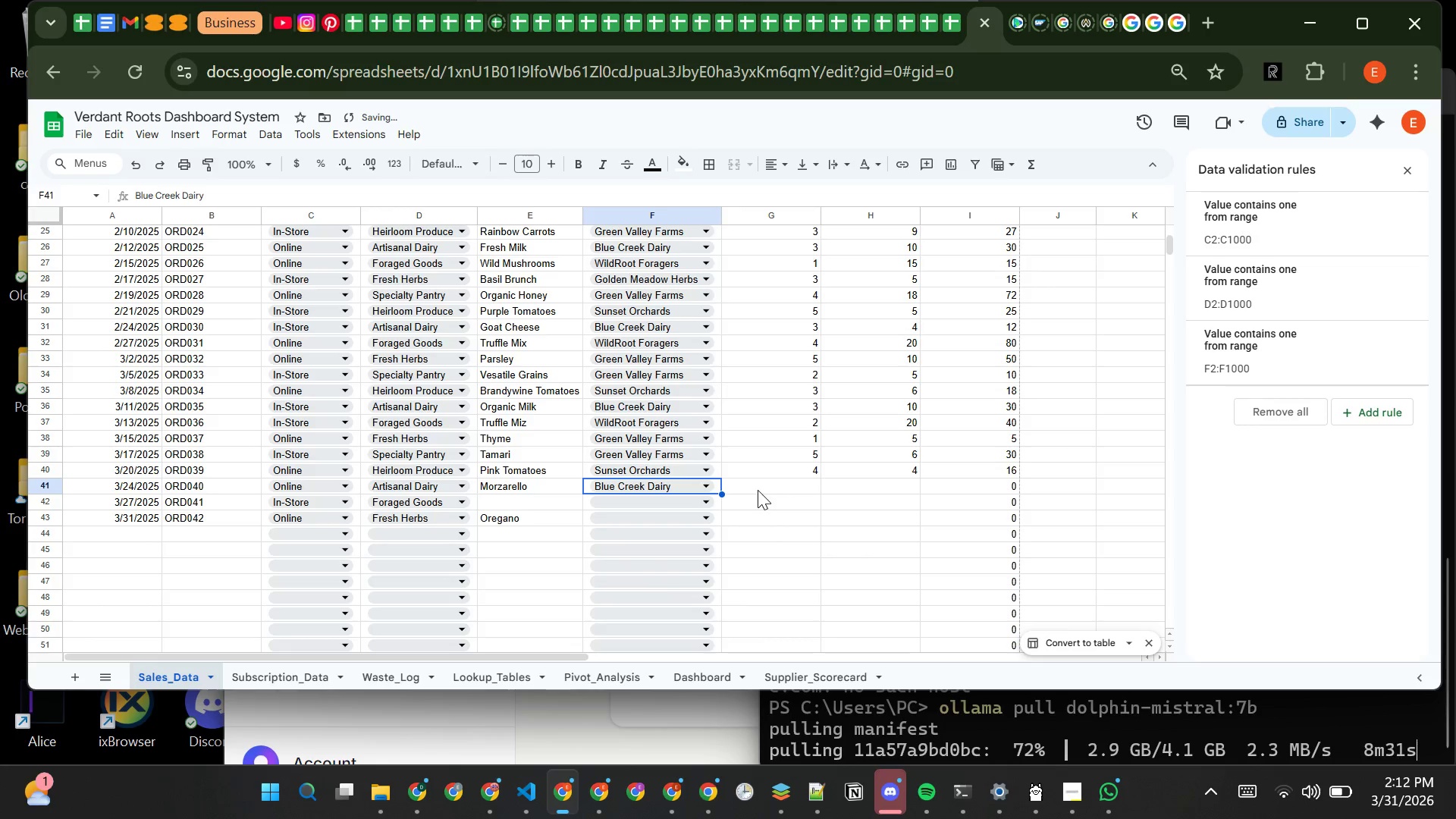 
left_click([758, 490])
 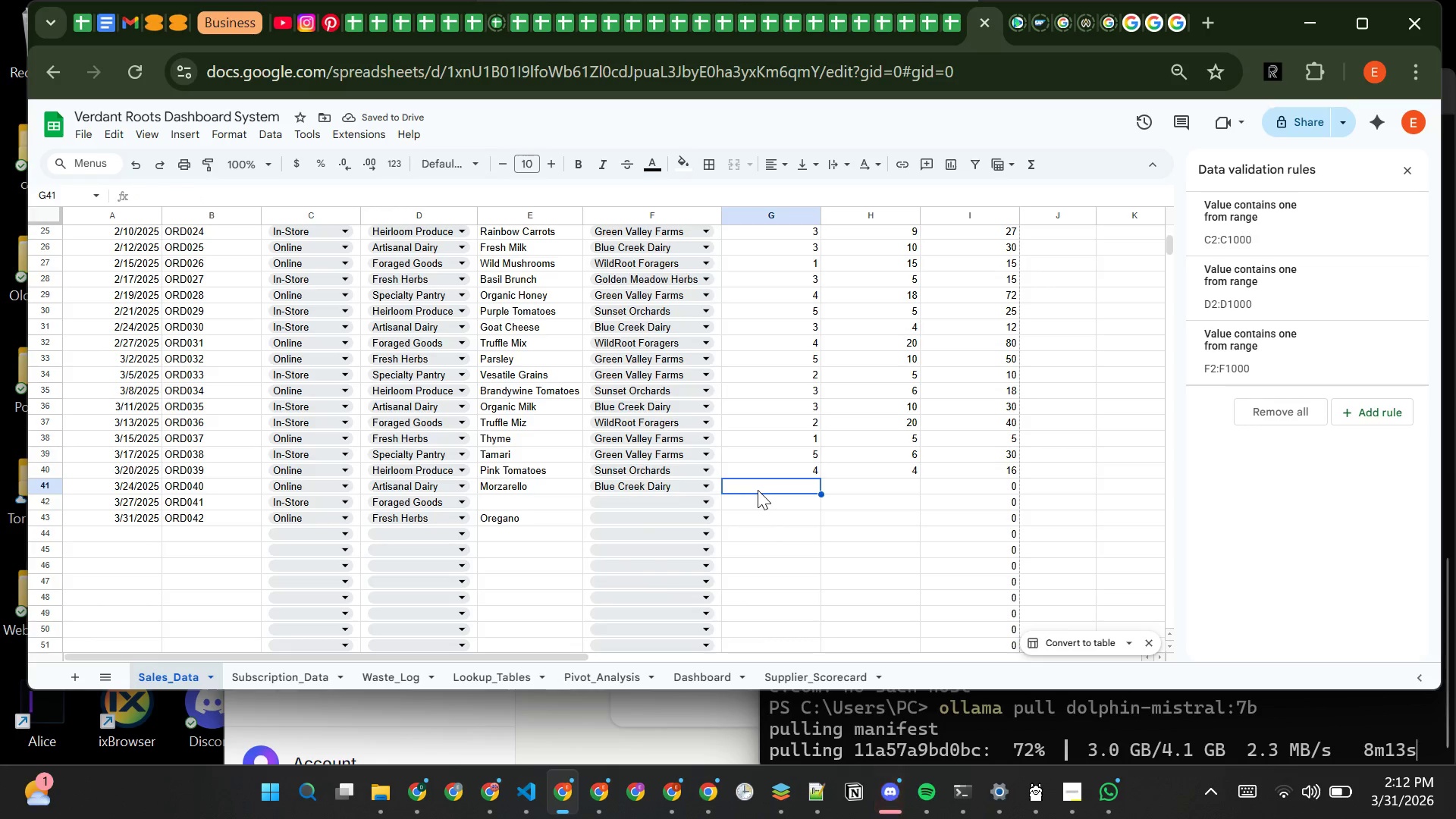 
type(3)
key(Tab)
type(12)
 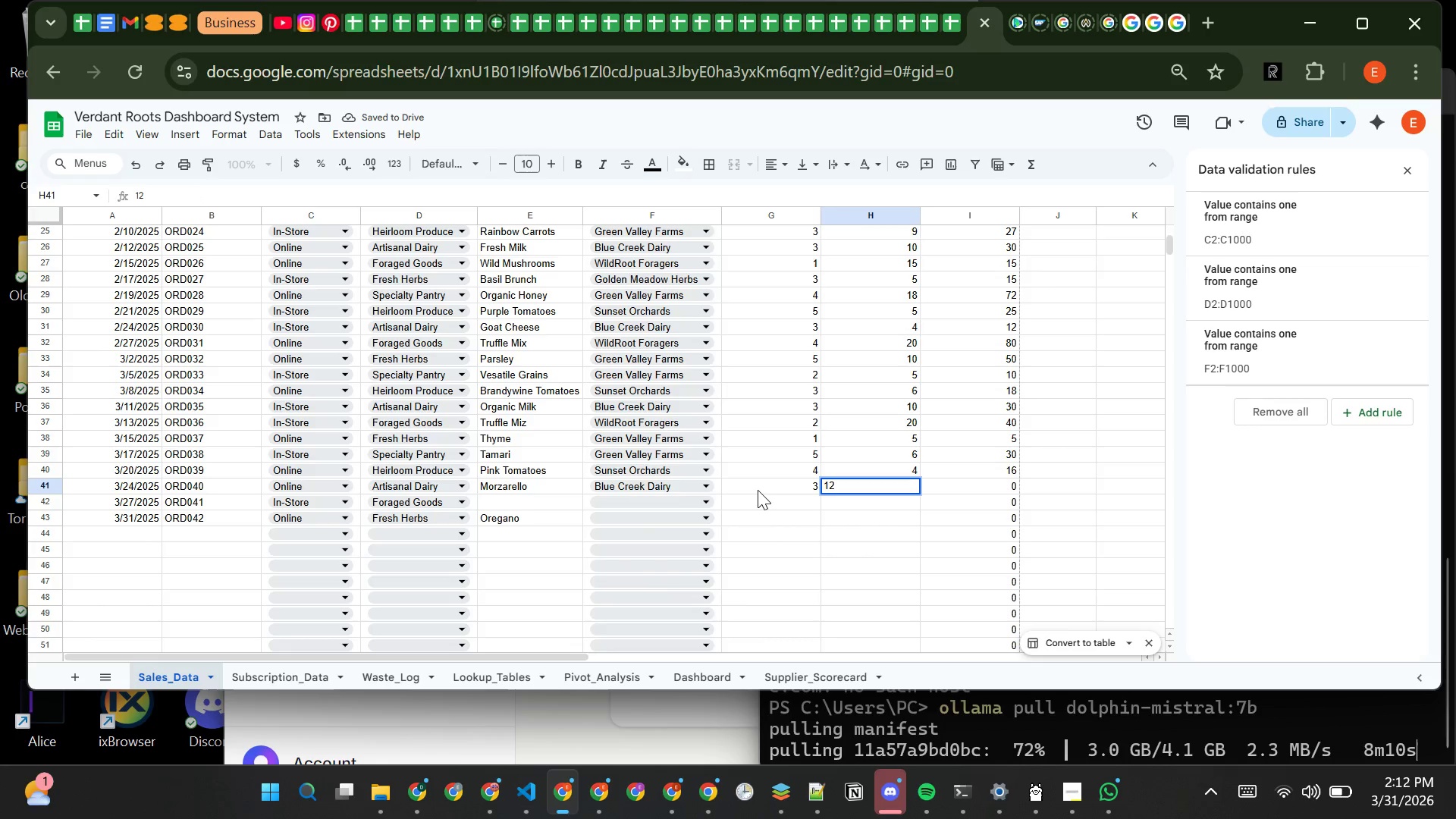 
key(Enter)
 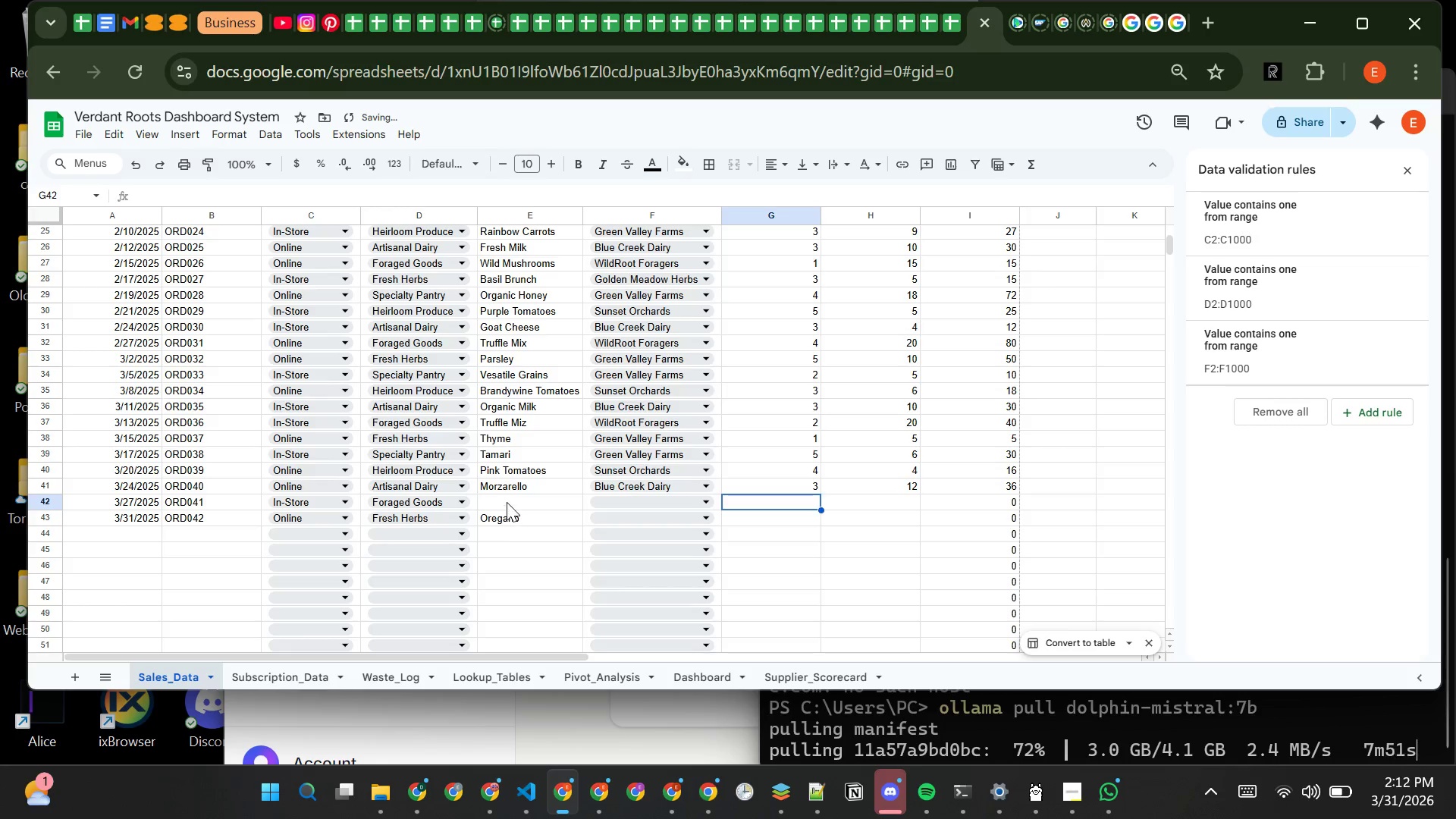 
left_click([507, 500])
 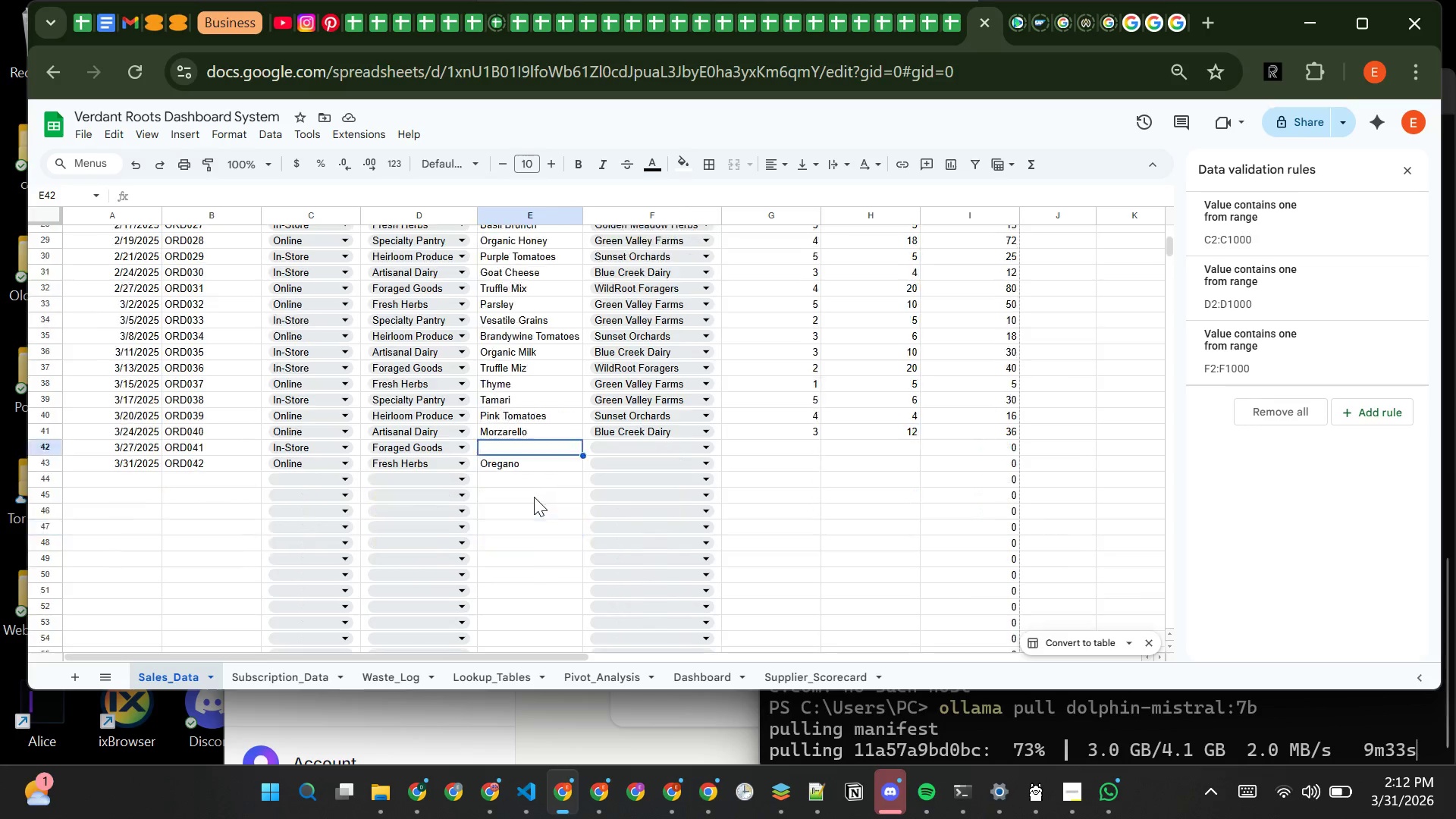 
wait(7.34)
 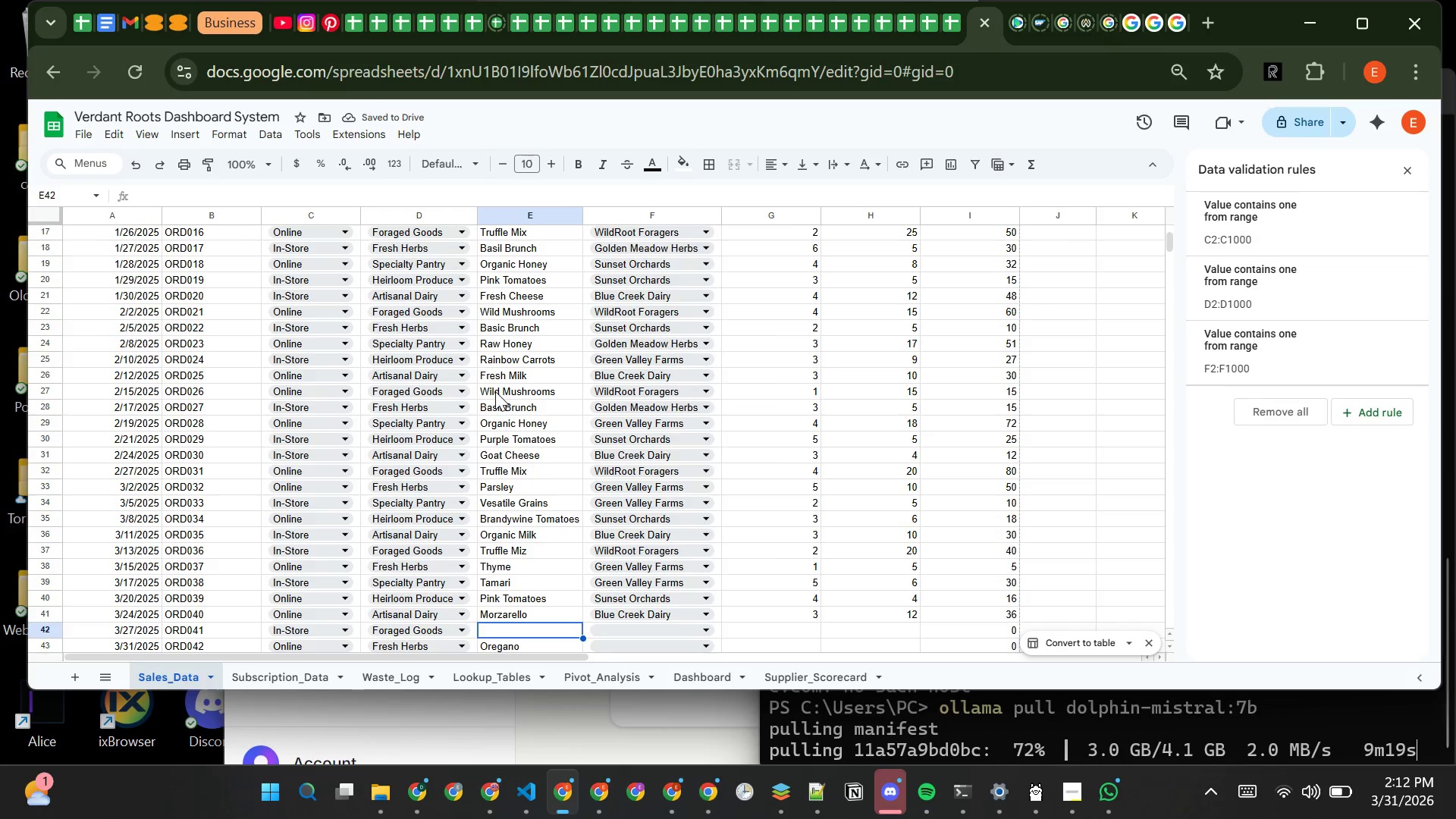 
type(Wild )
key(Tab)
 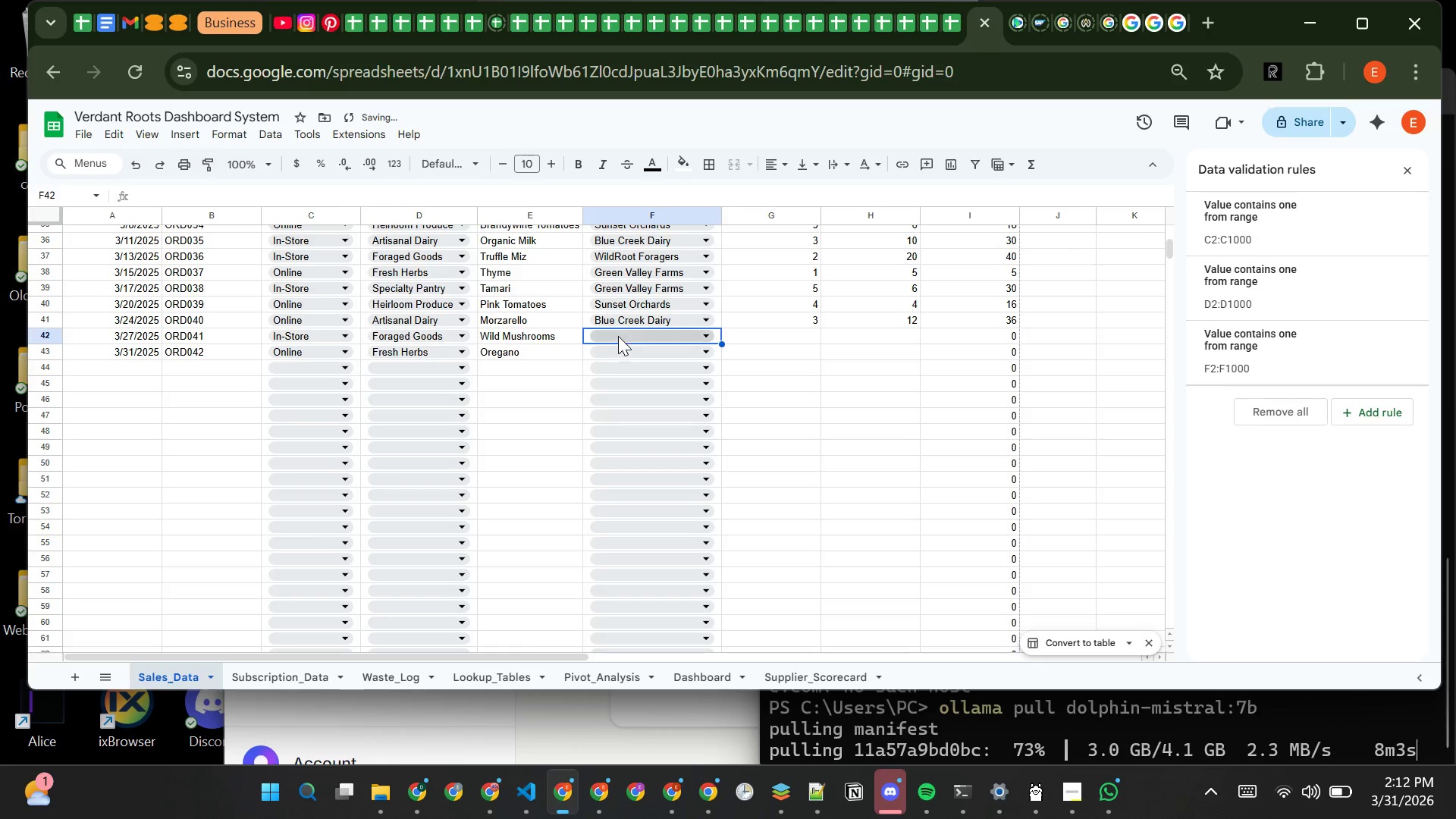 
left_click([619, 332])
 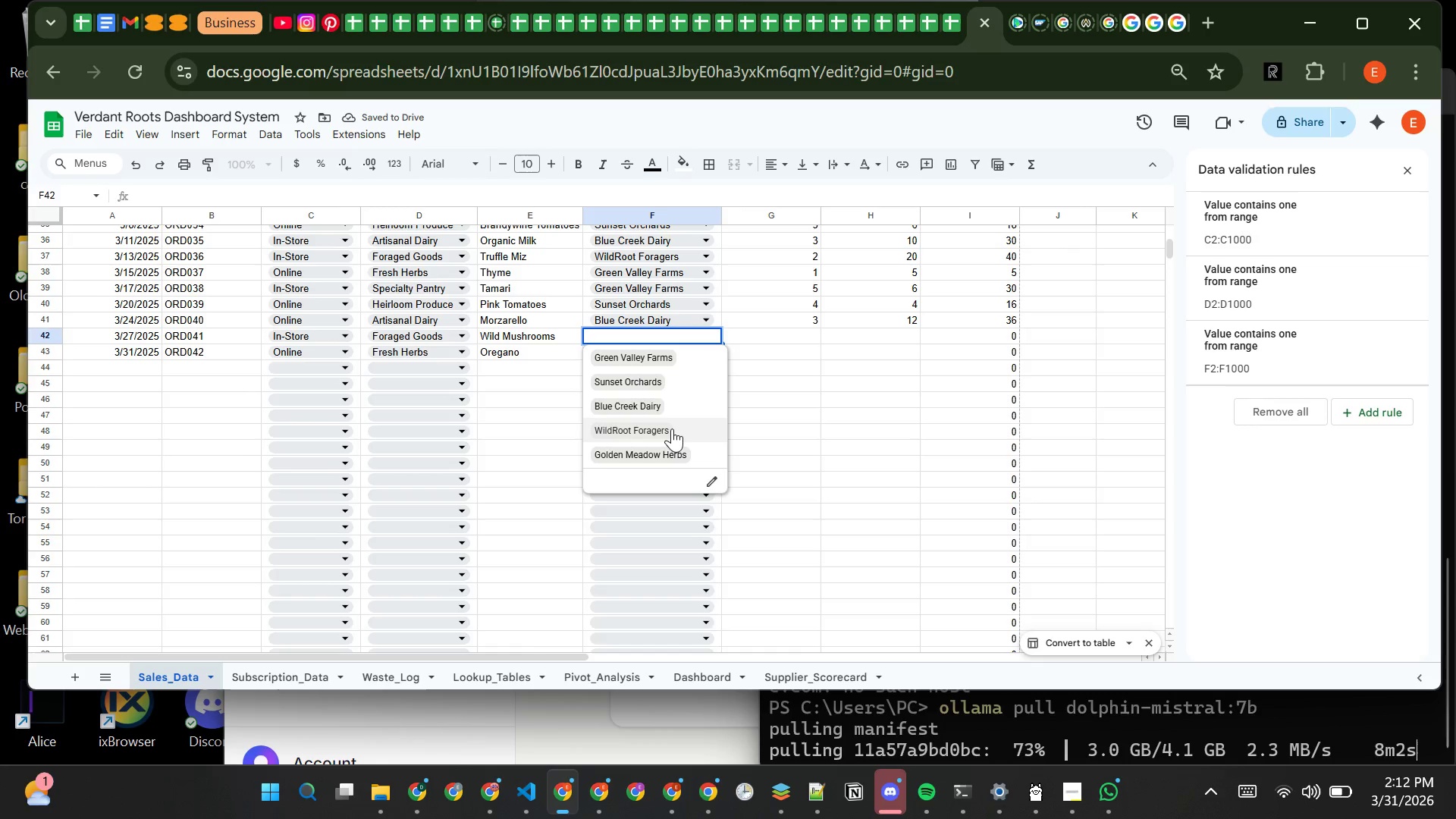 
left_click([672, 429])
 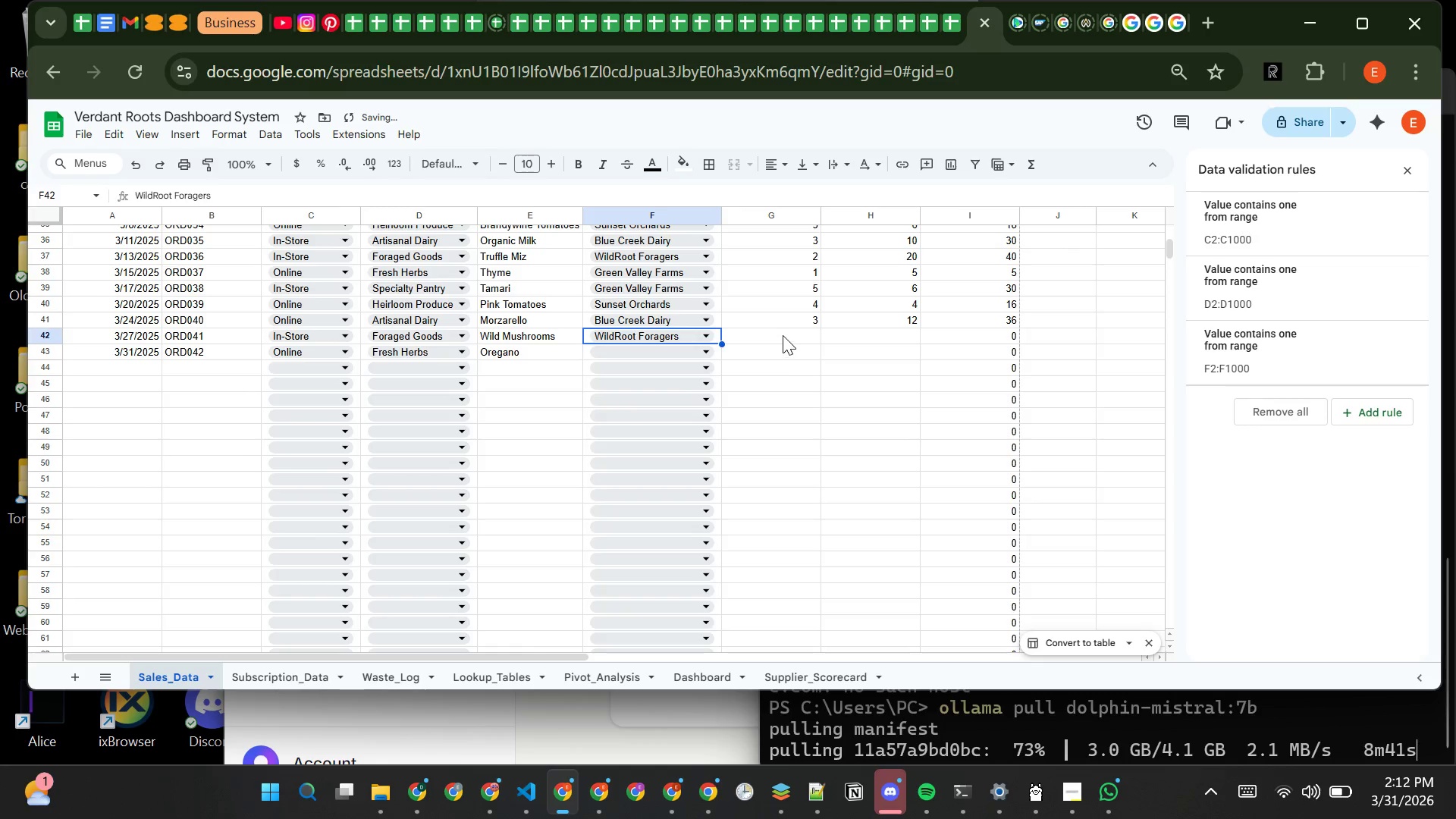 
left_click([783, 334])
 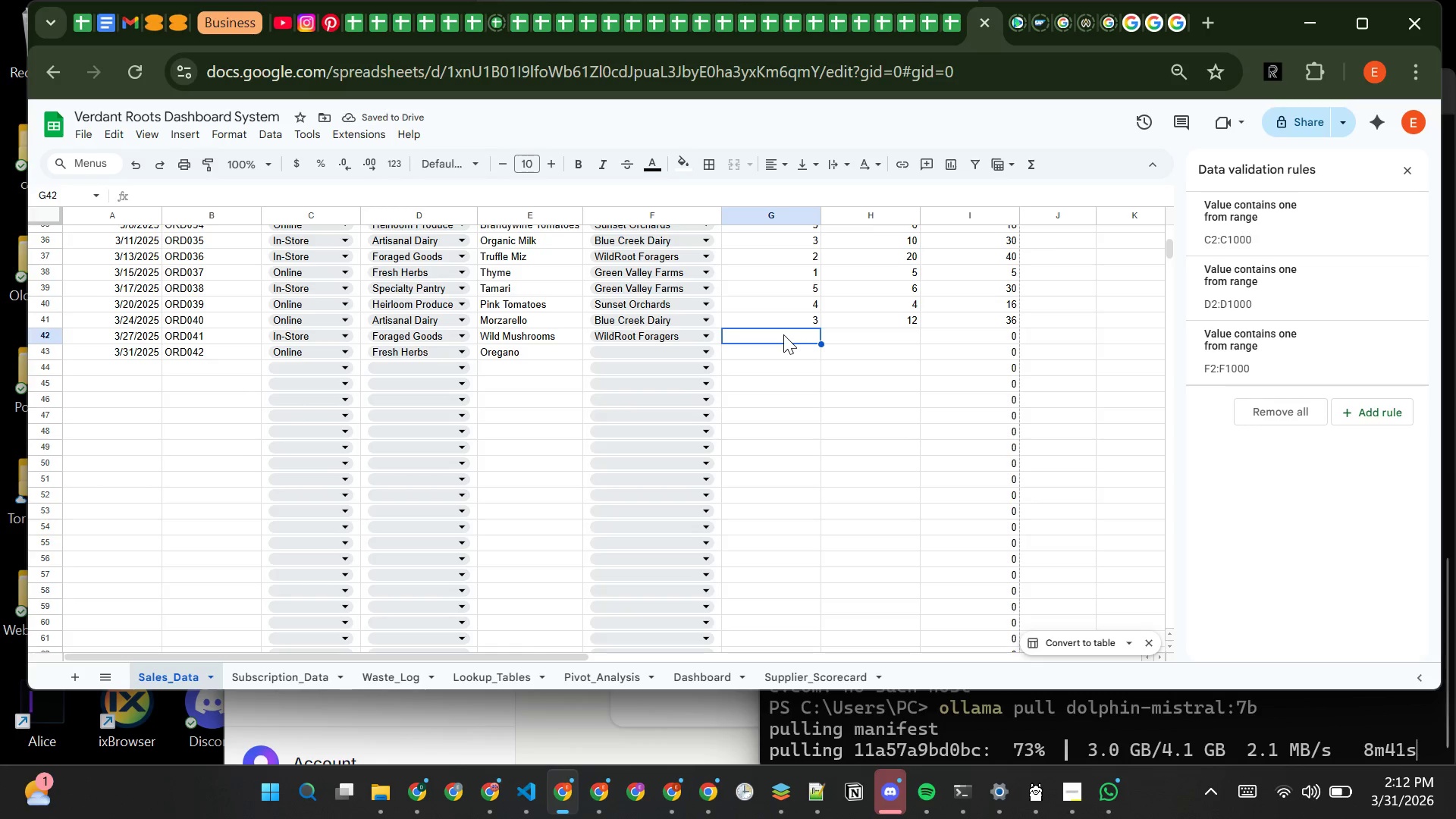 
key(2)
 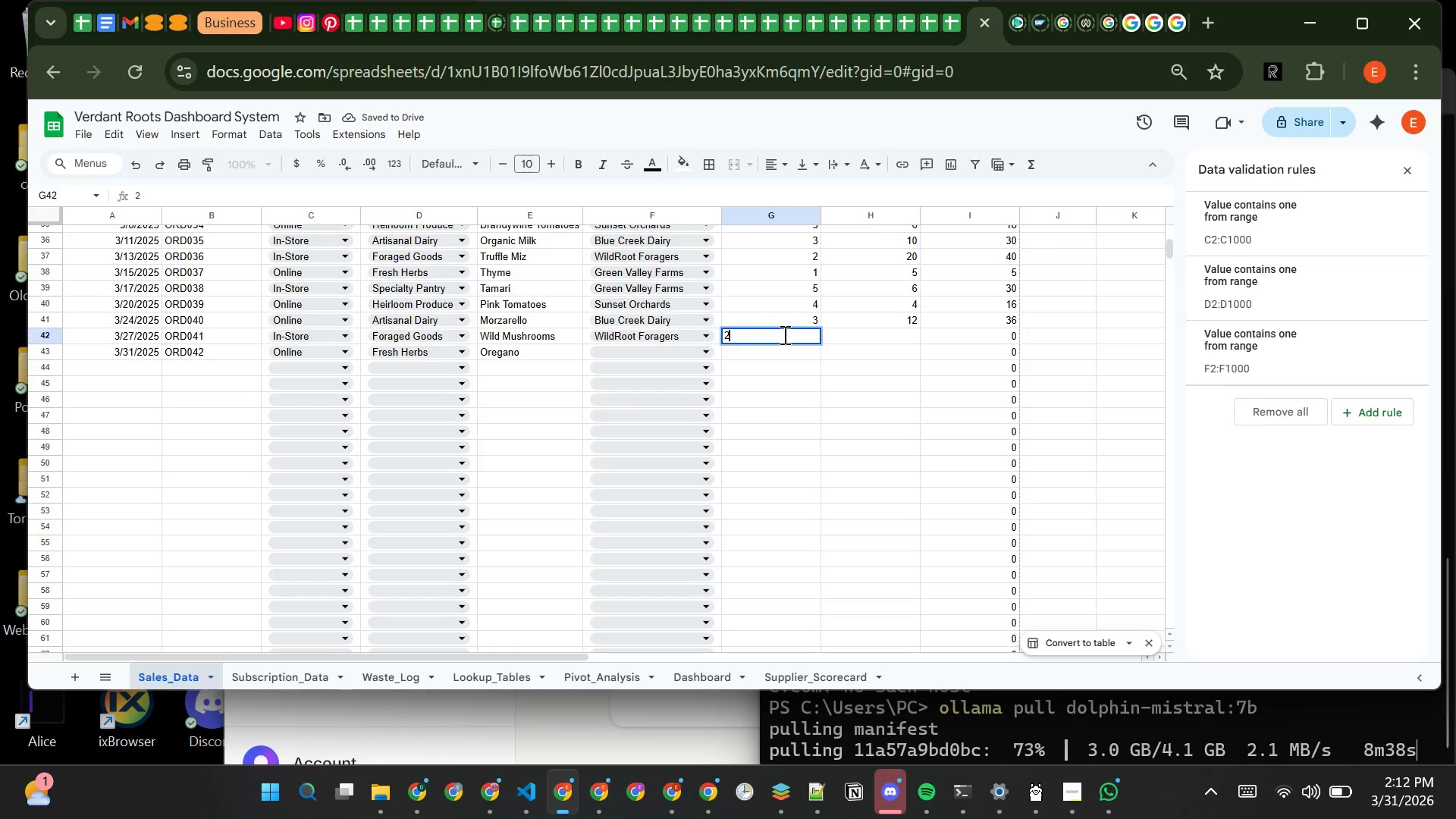 
key(Tab)
 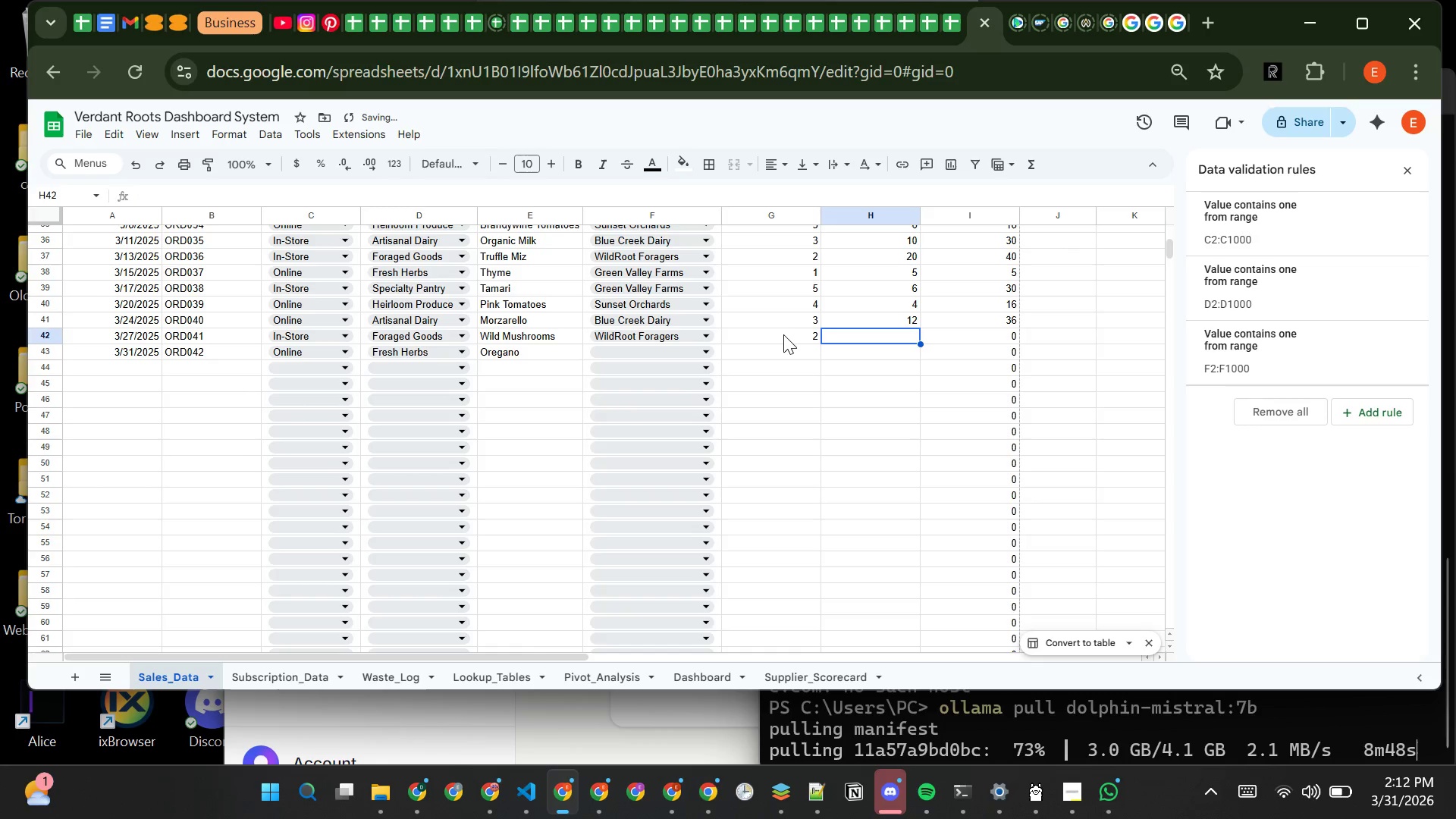 
key(5)
 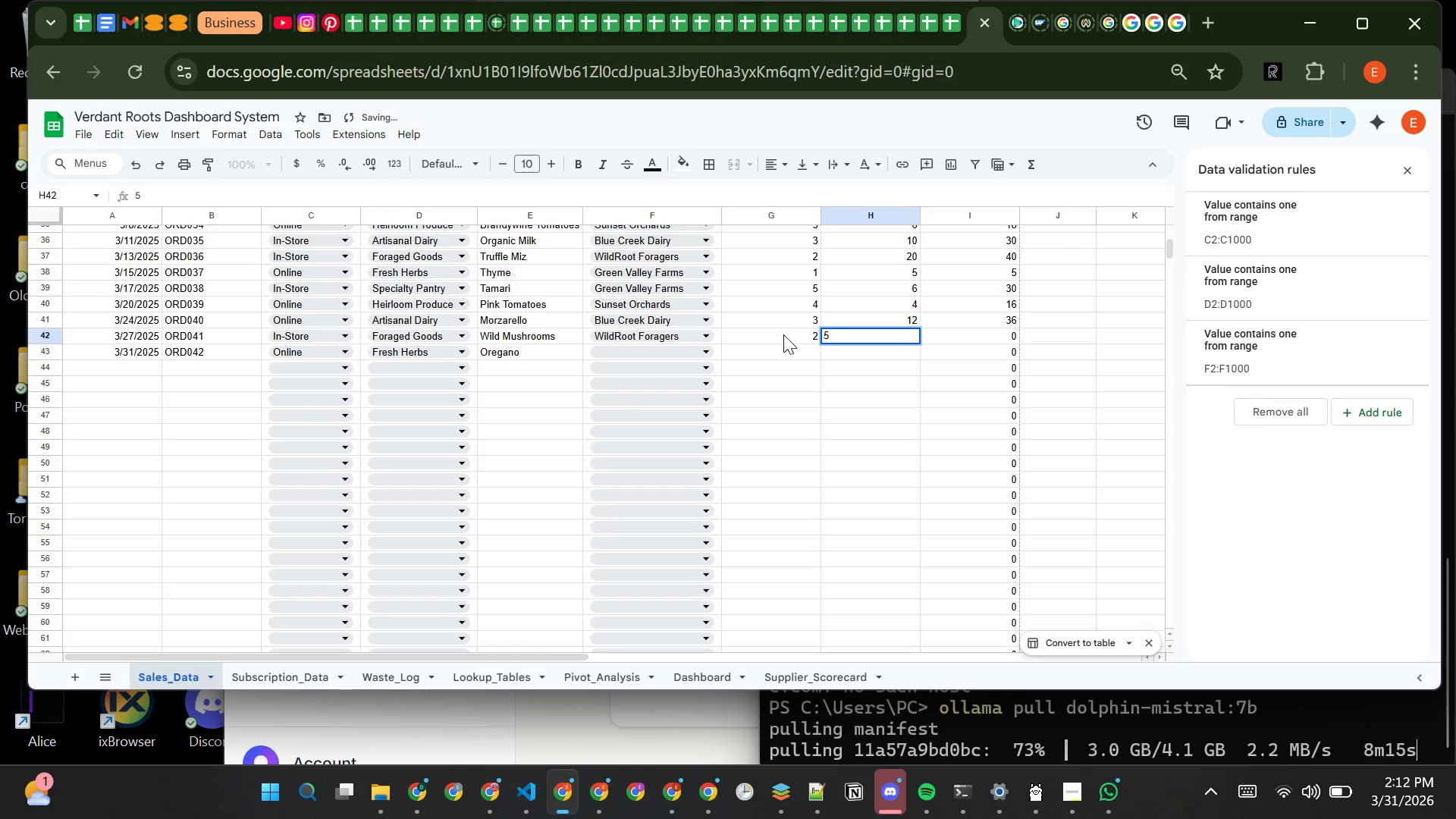 
key(Enter)
 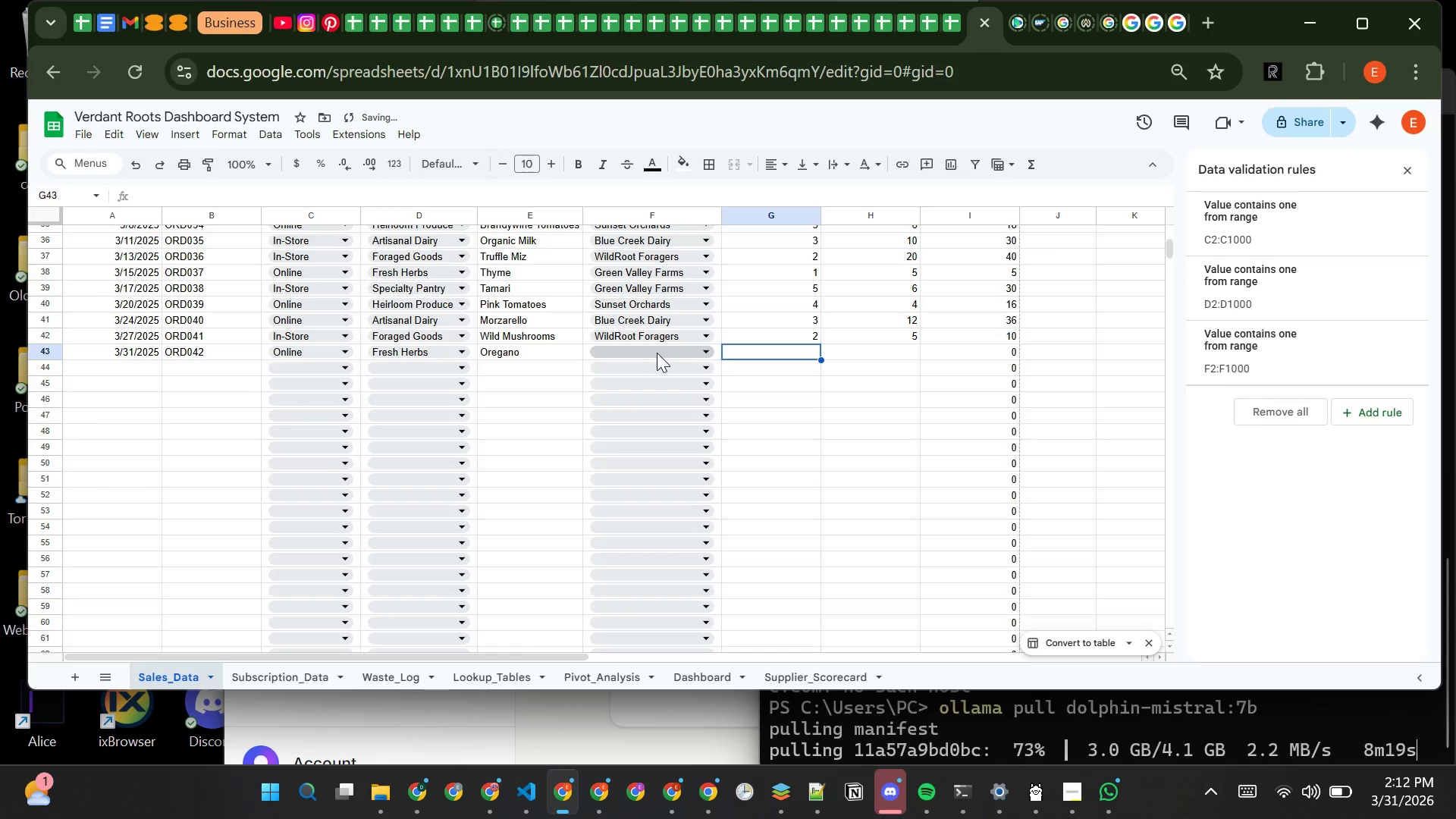 
left_click([654, 353])
 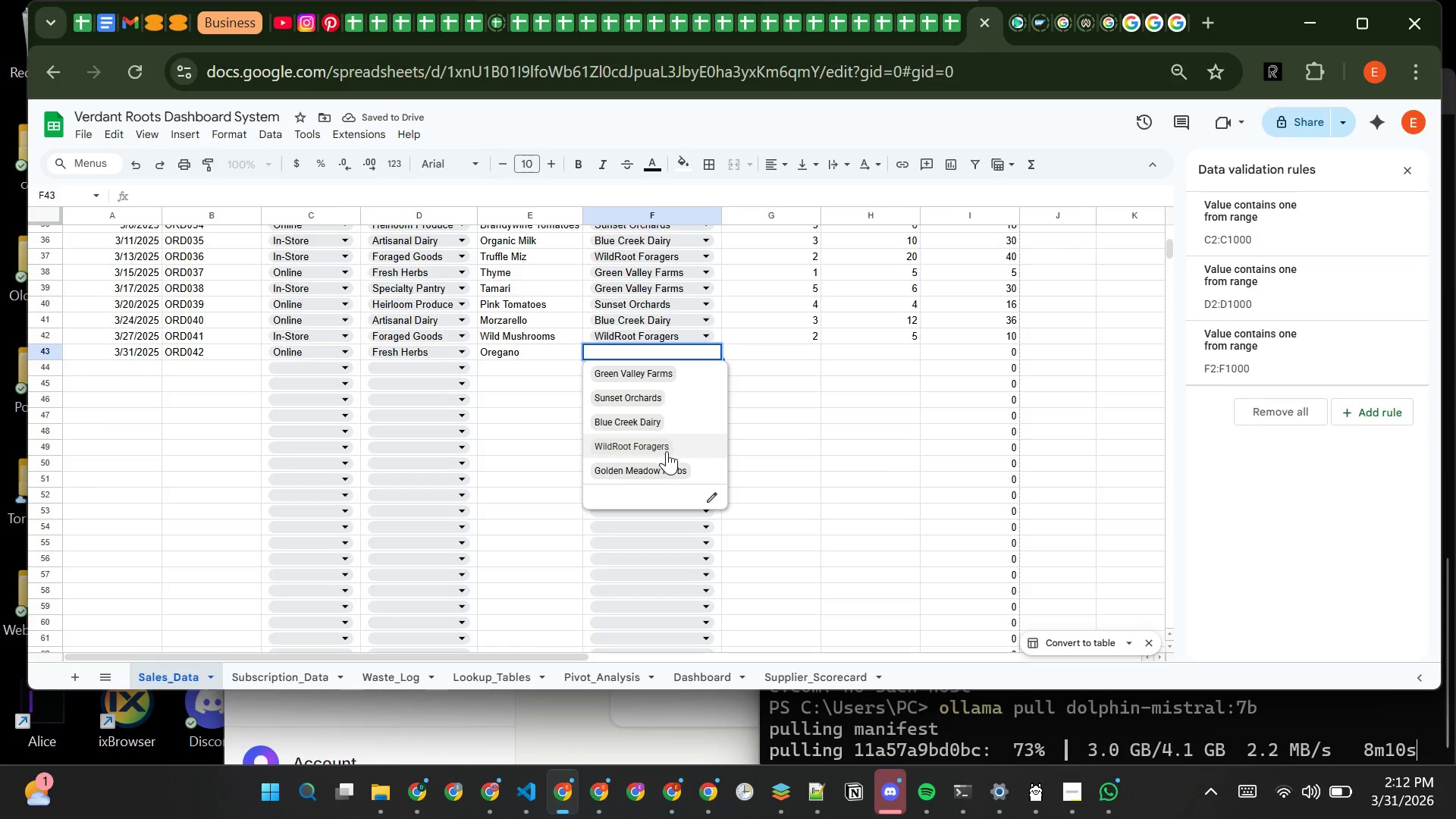 
left_click([670, 460])
 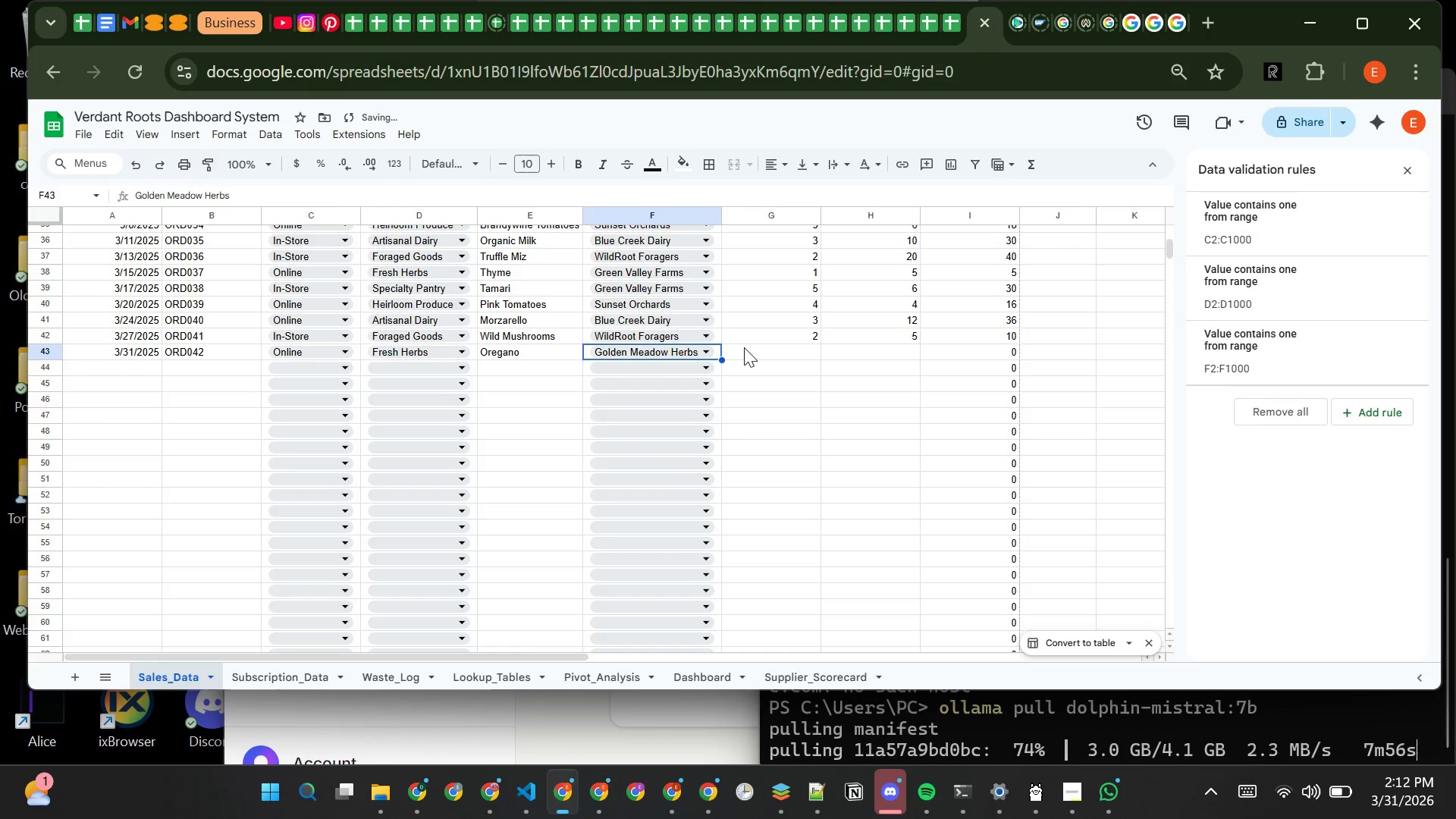 
left_click([744, 347])
 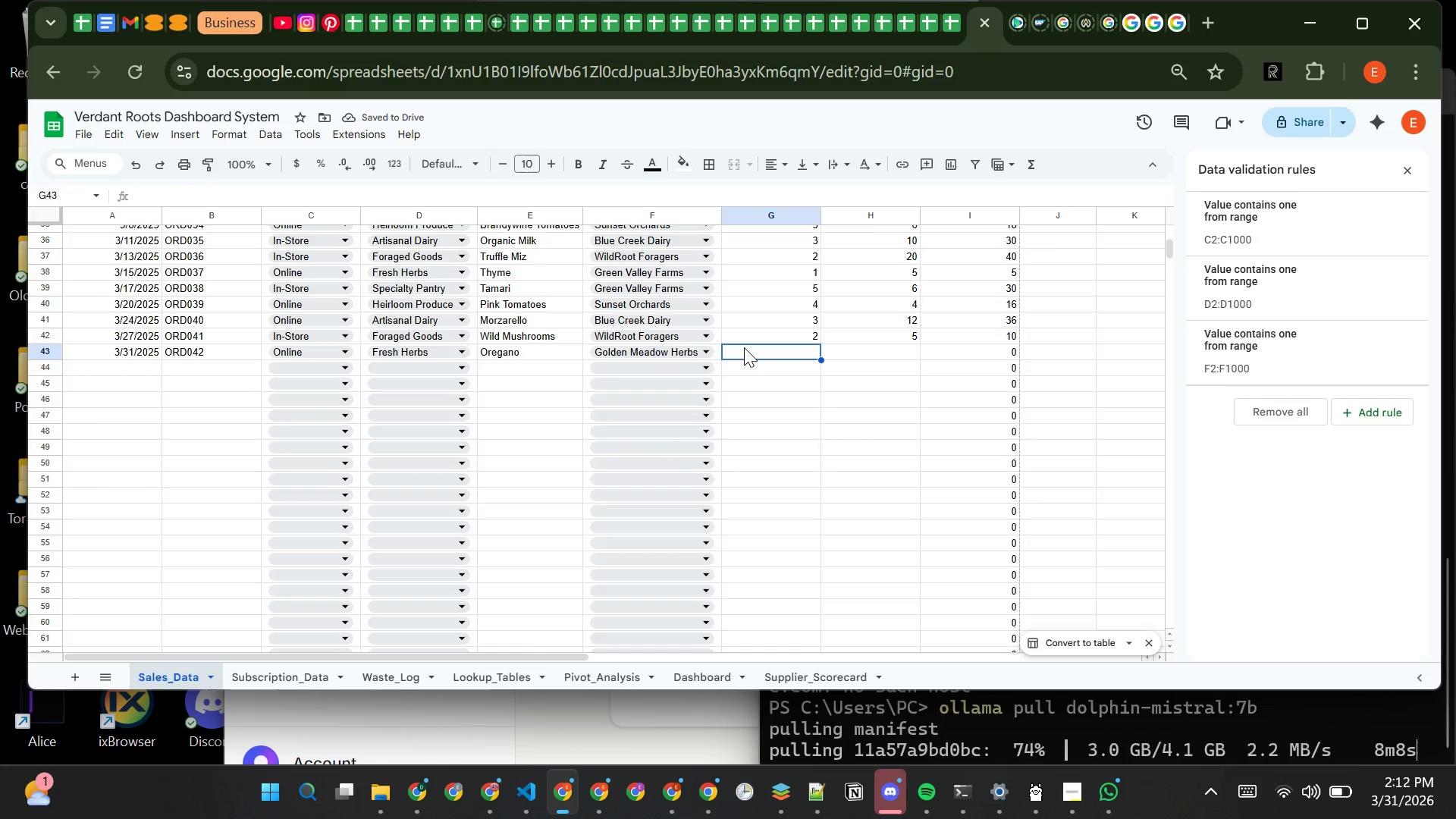 
type(4)
key(Tab)
type(10)
 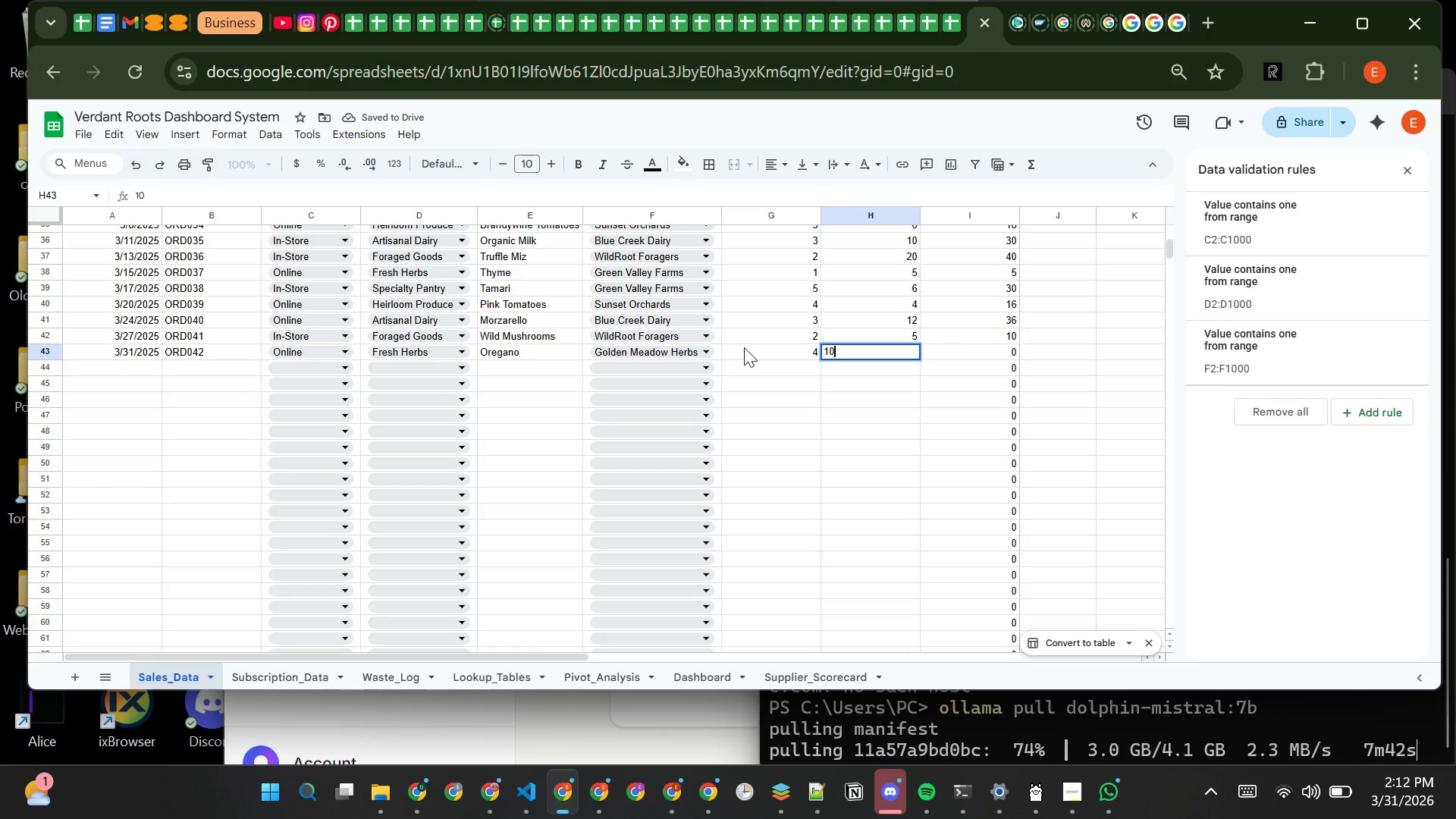 
key(Enter)
 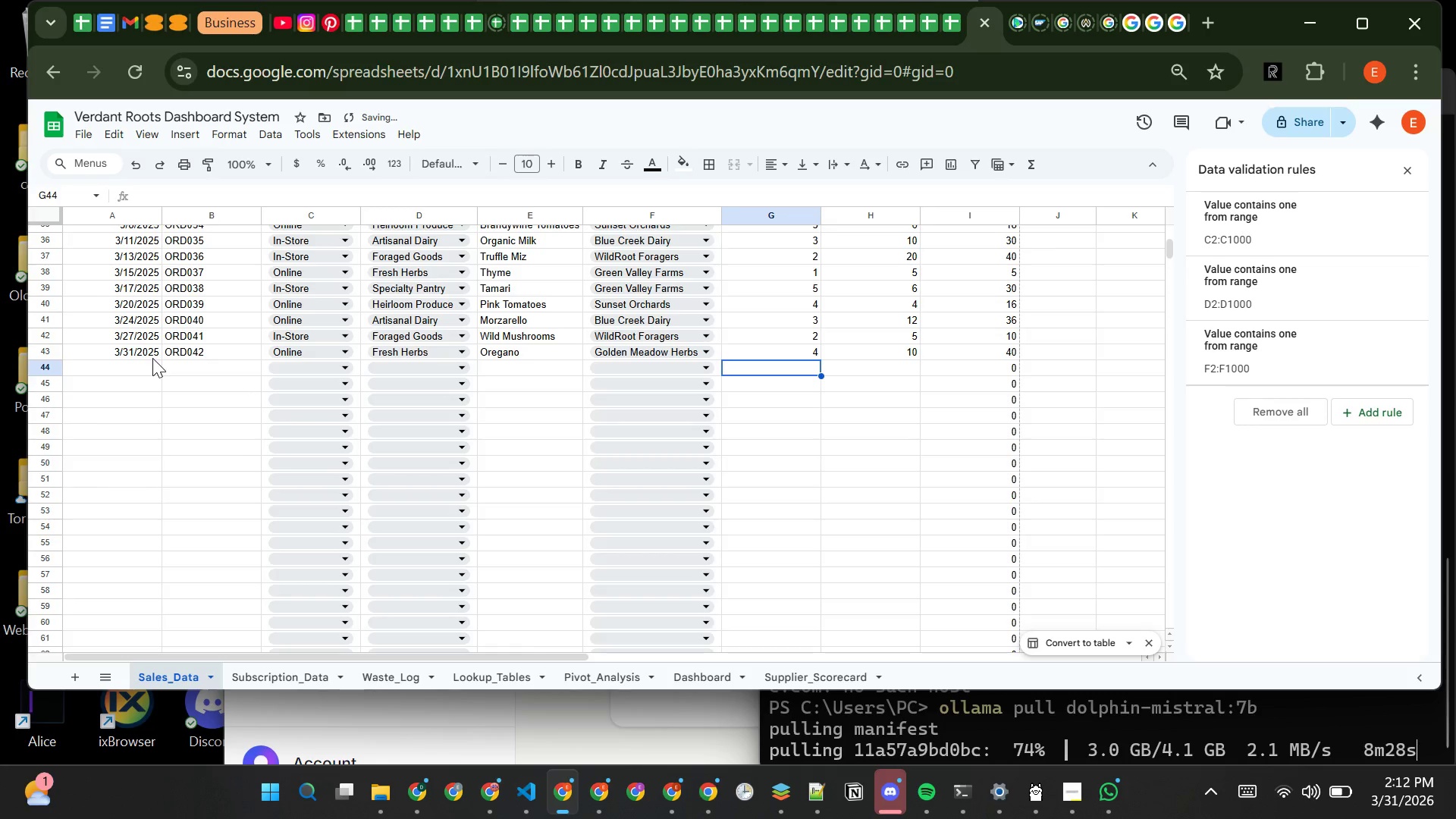 
left_click([148, 352])
 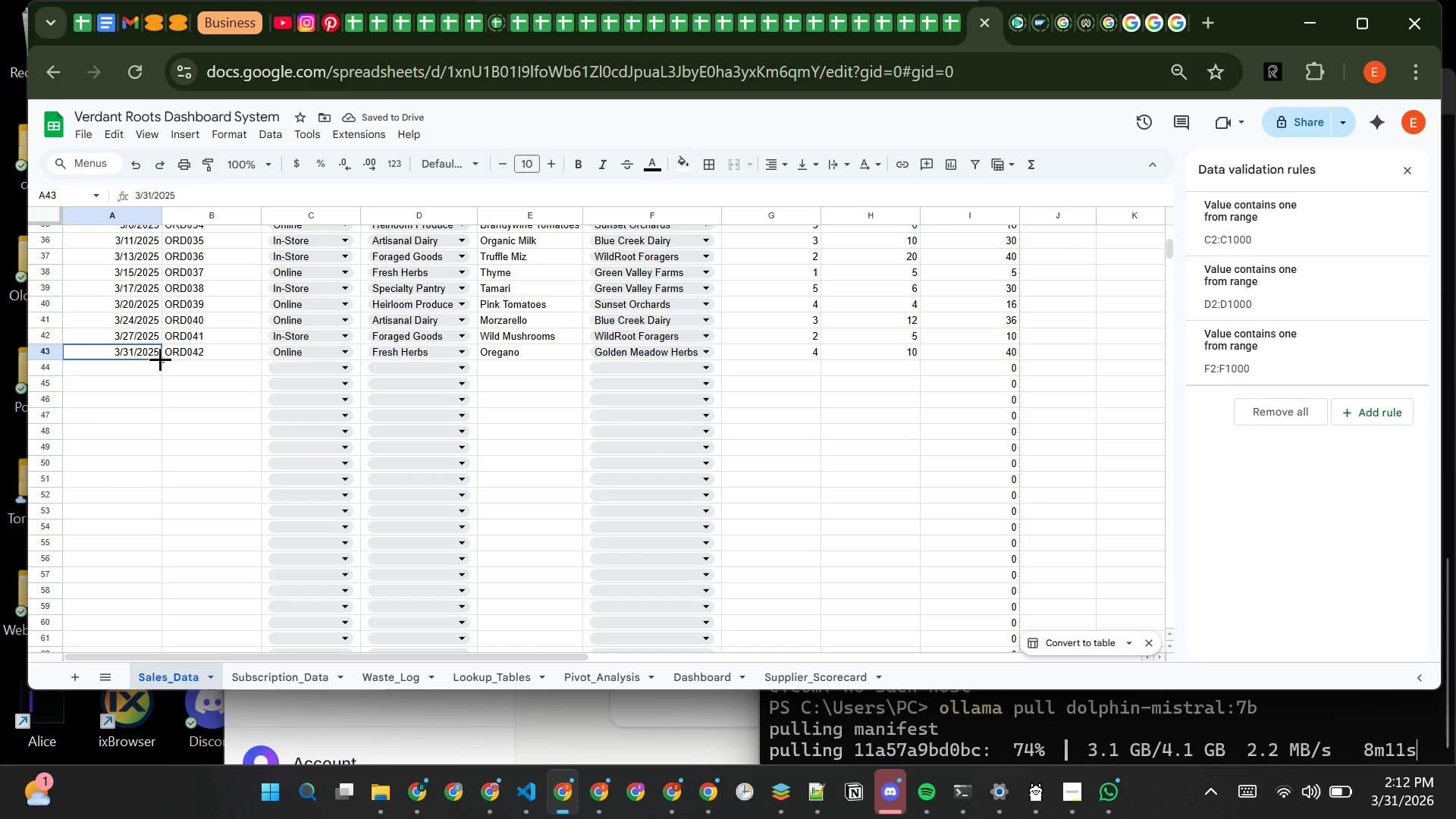 
left_click_drag(start_coordinate=[160, 359], to_coordinate=[174, 535])
 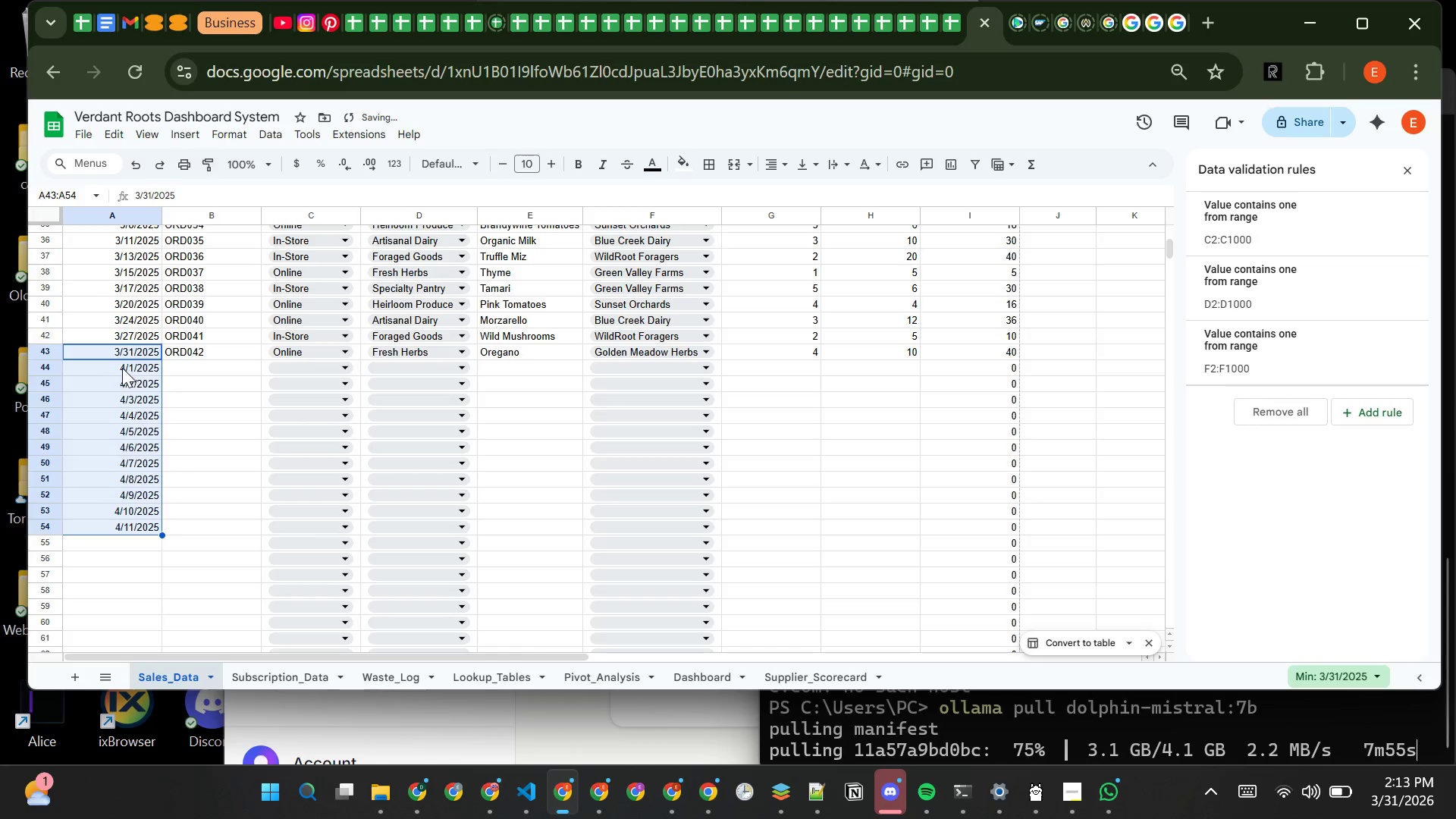 
left_click([124, 380])
 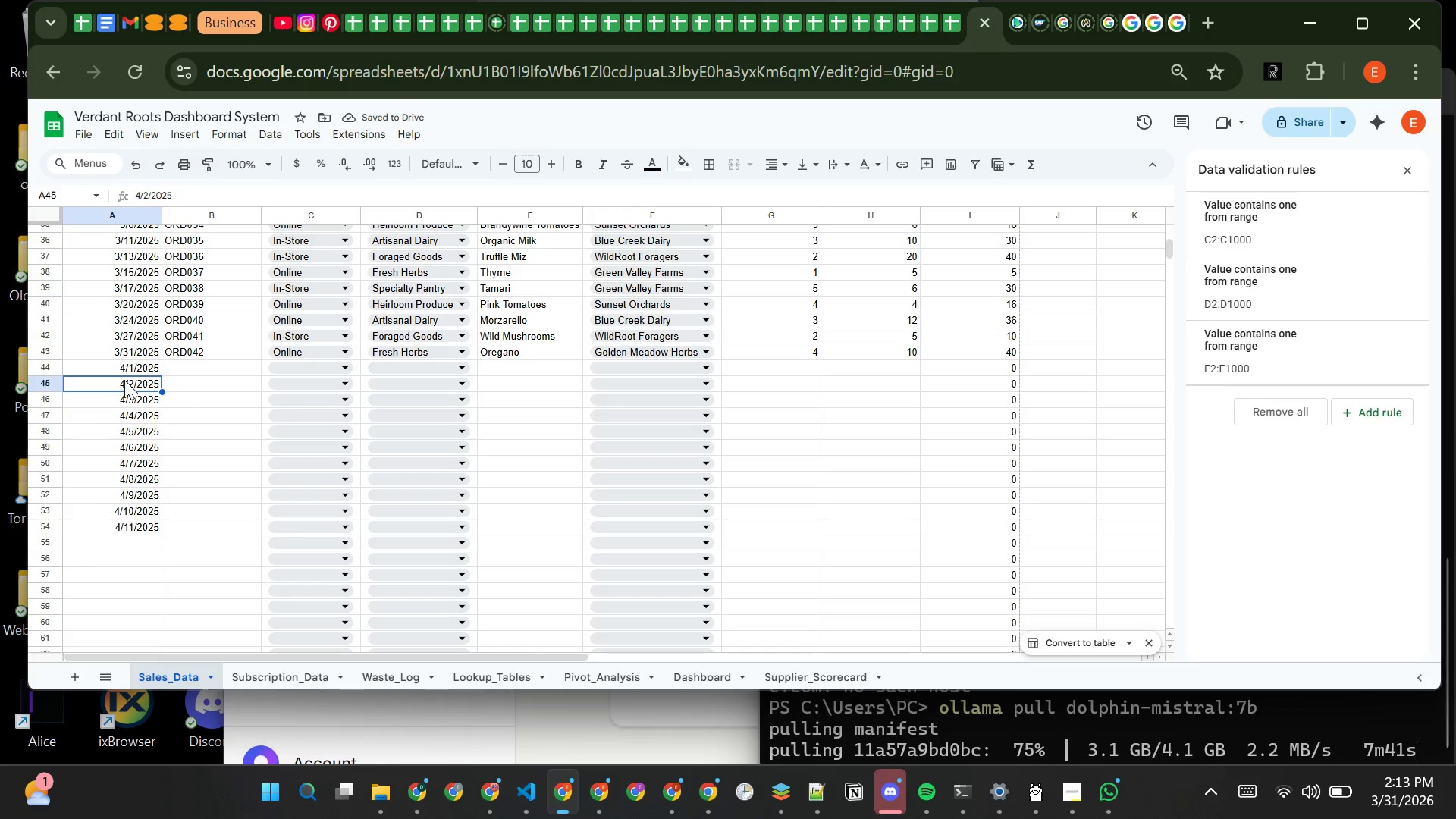 
double_click([124, 380])
 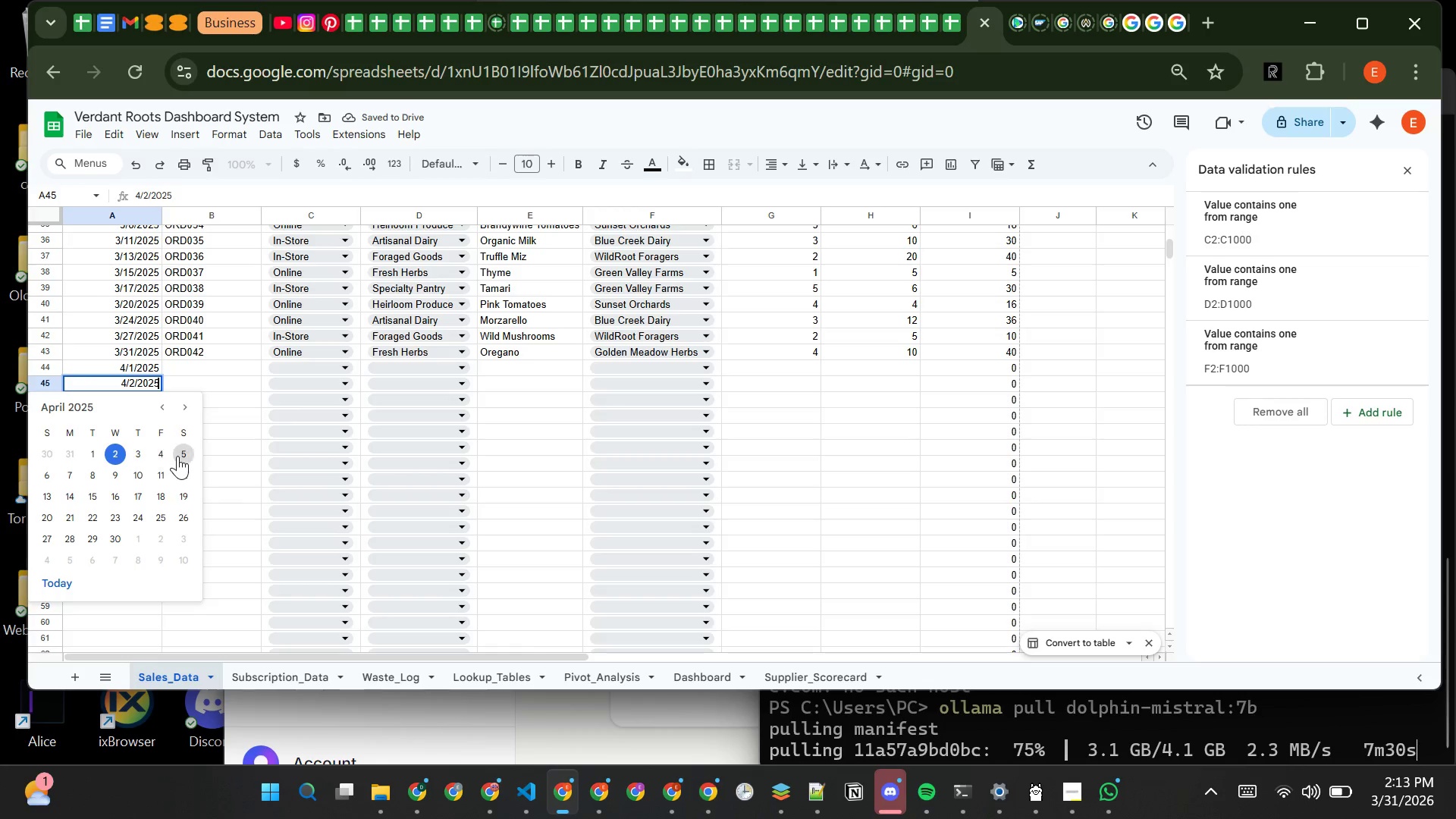 
left_click([179, 455])
 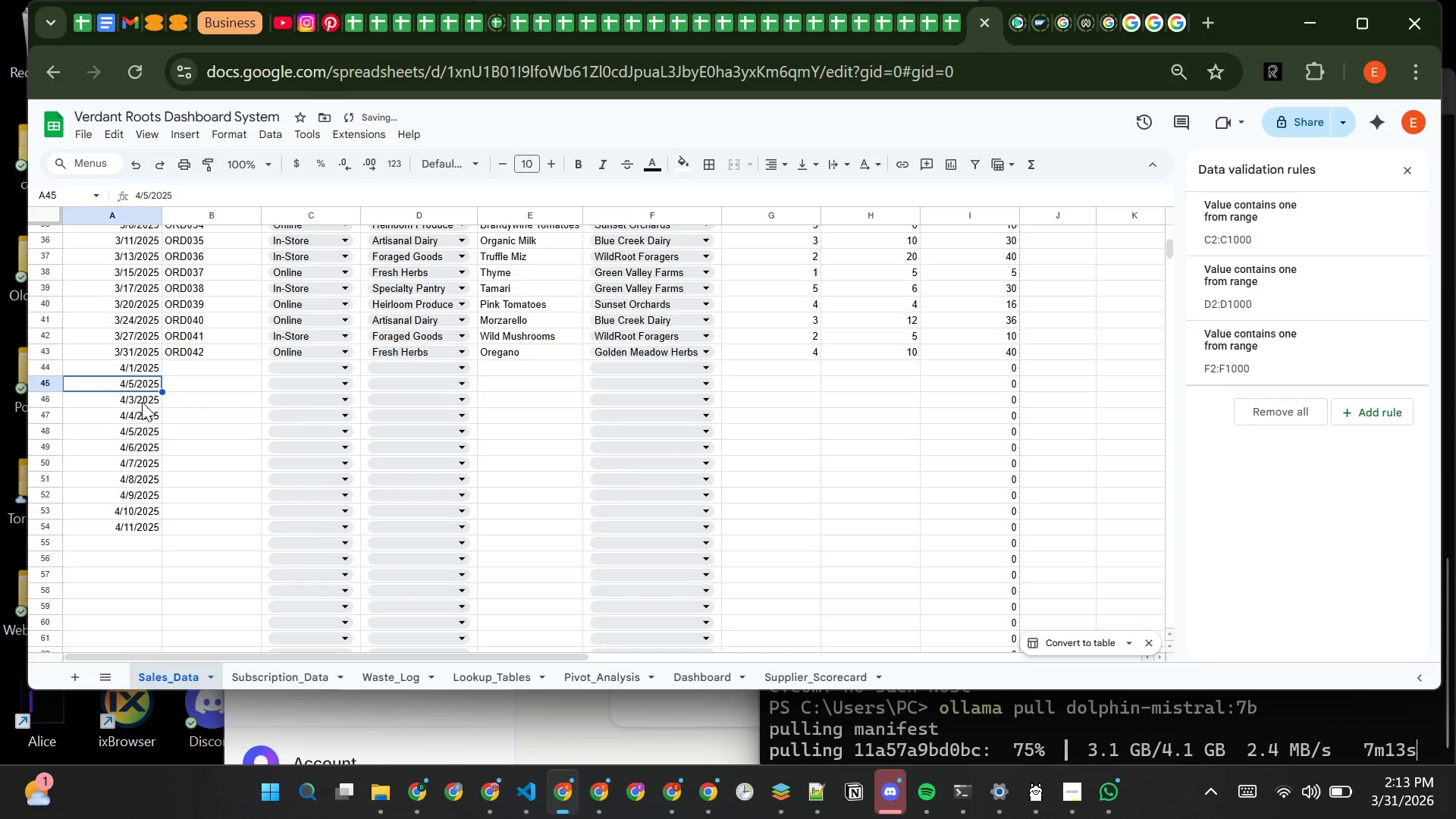 
double_click([142, 402])
 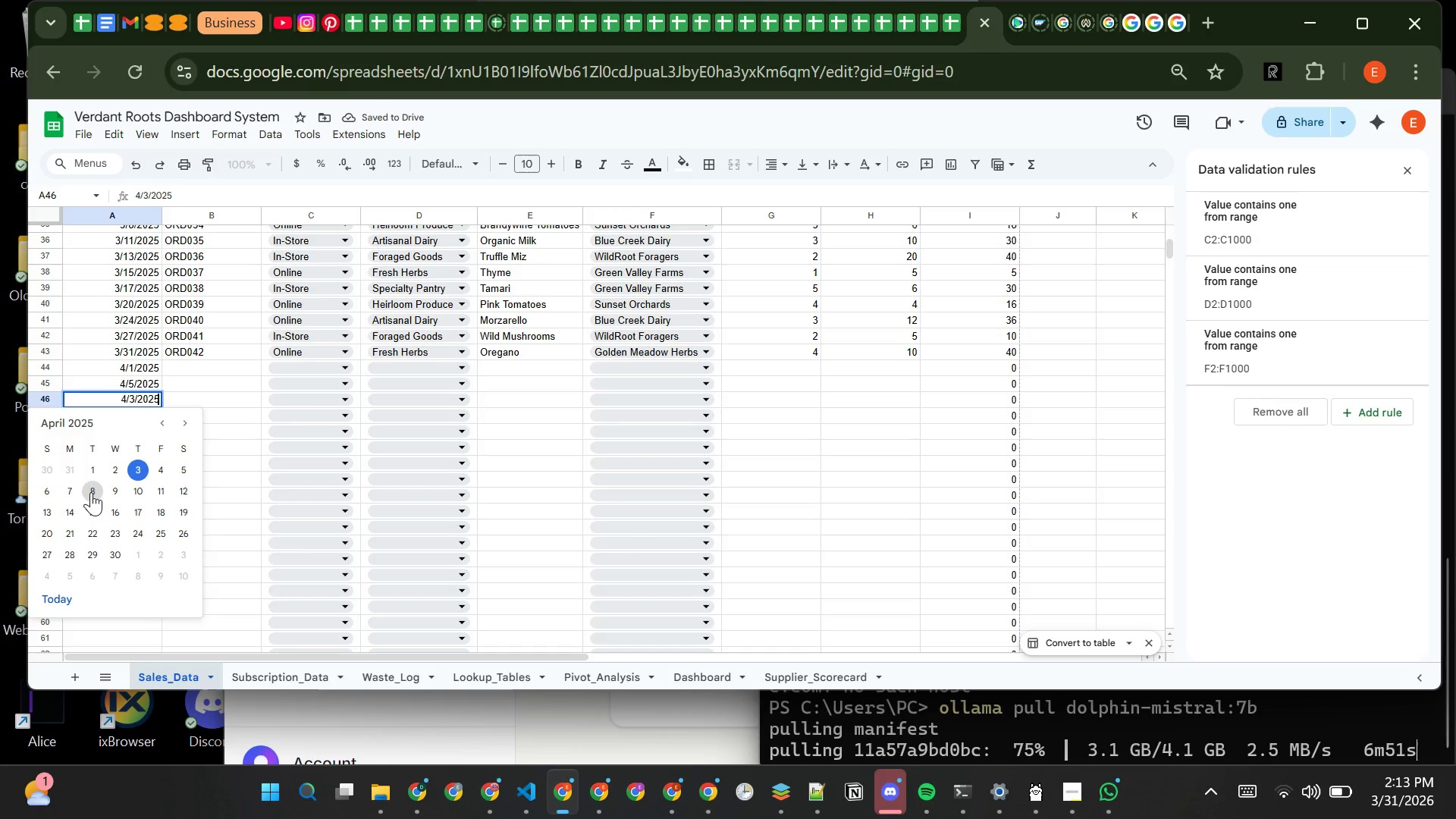 
left_click([92, 492])
 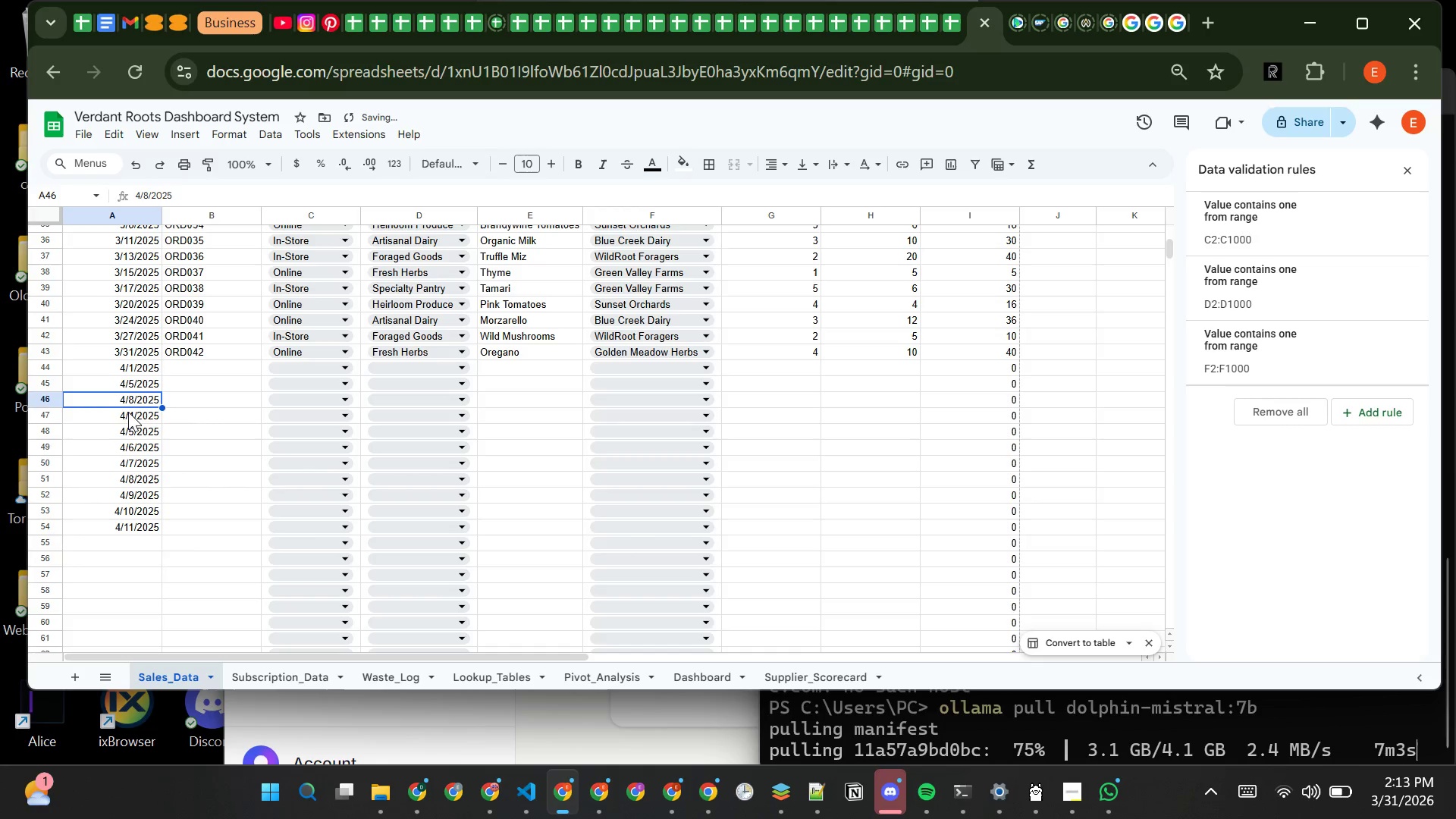 
double_click([130, 413])
 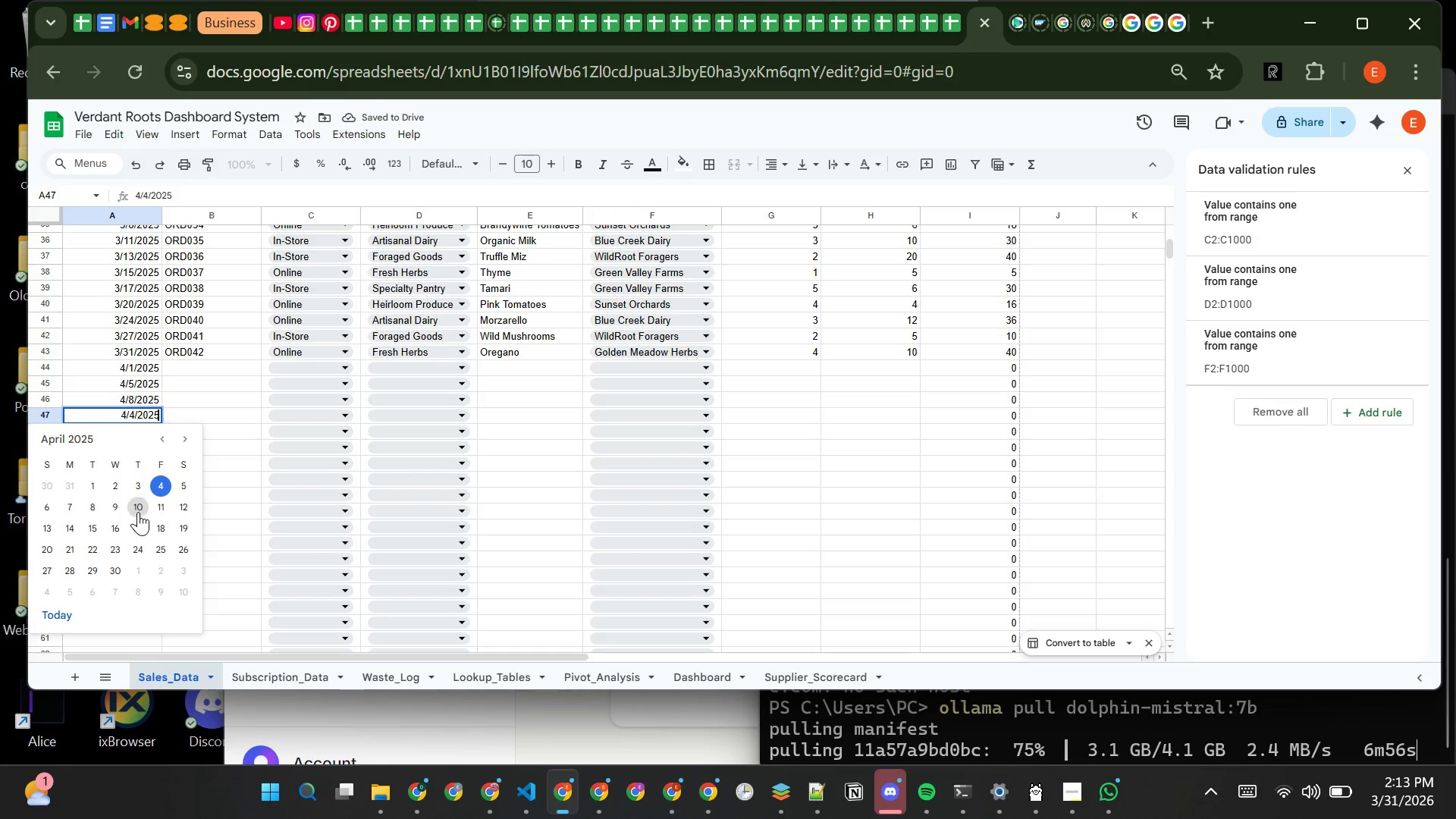 
left_click([140, 509])
 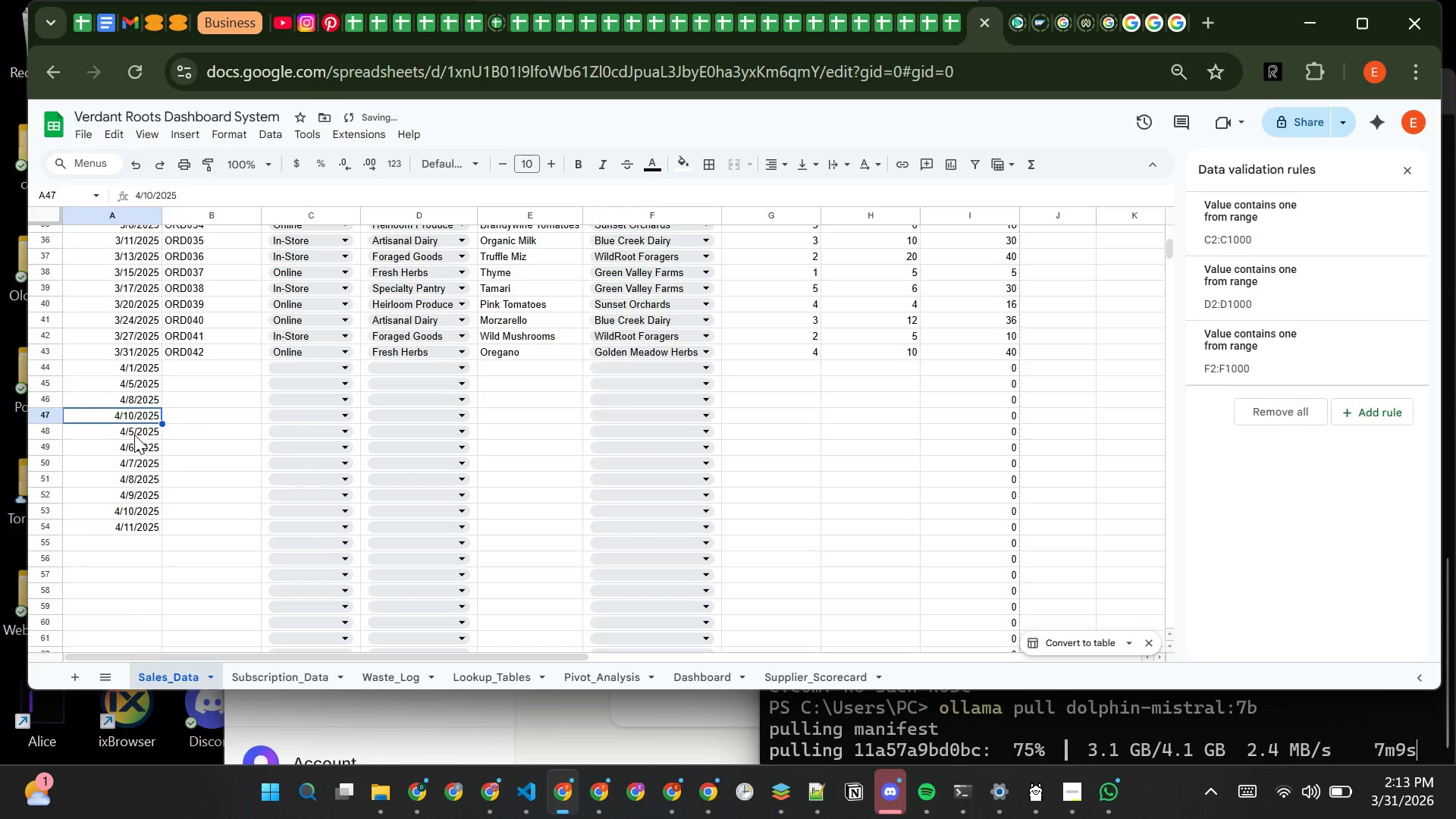 
double_click([134, 435])
 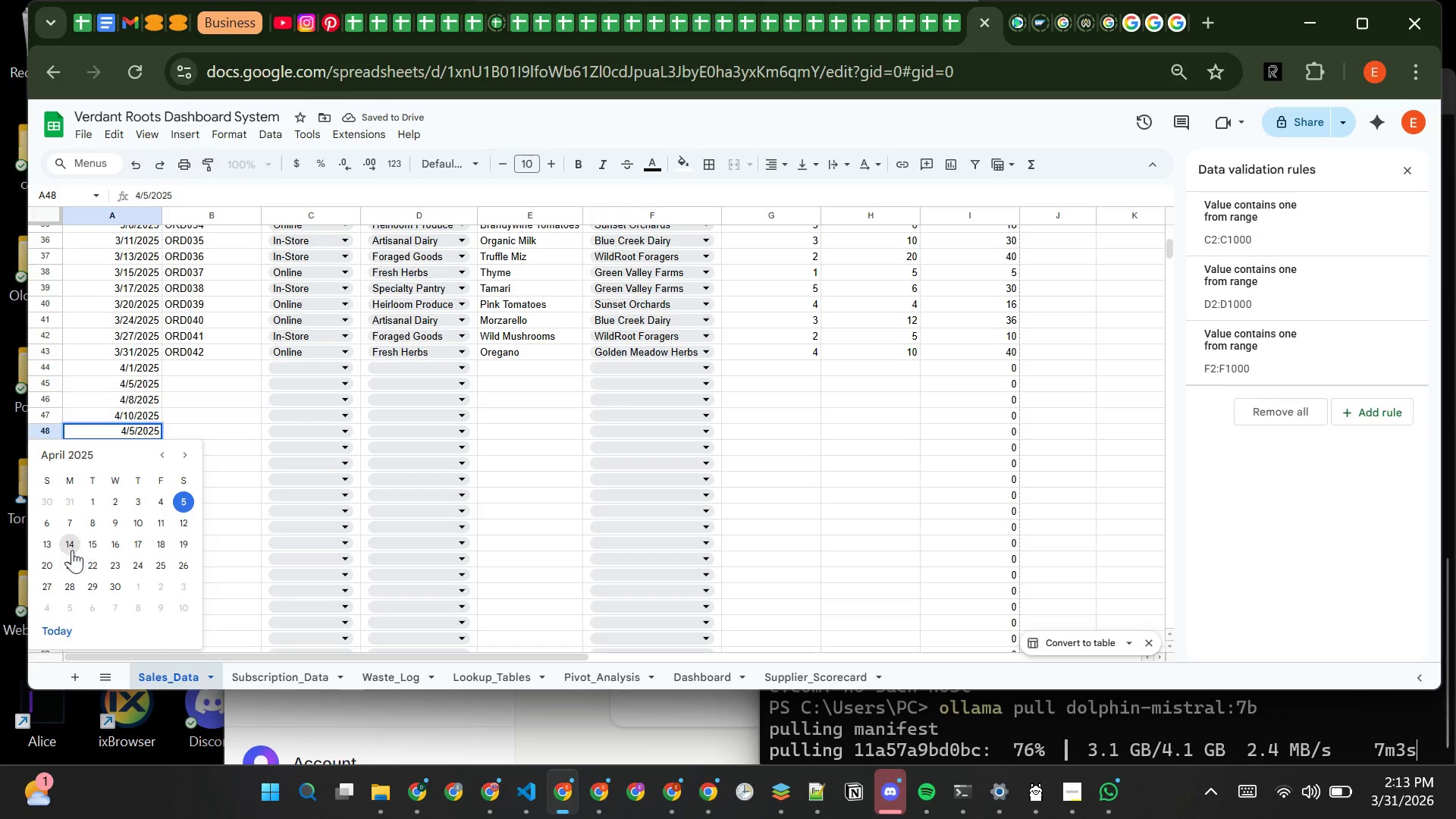 
left_click([91, 544])
 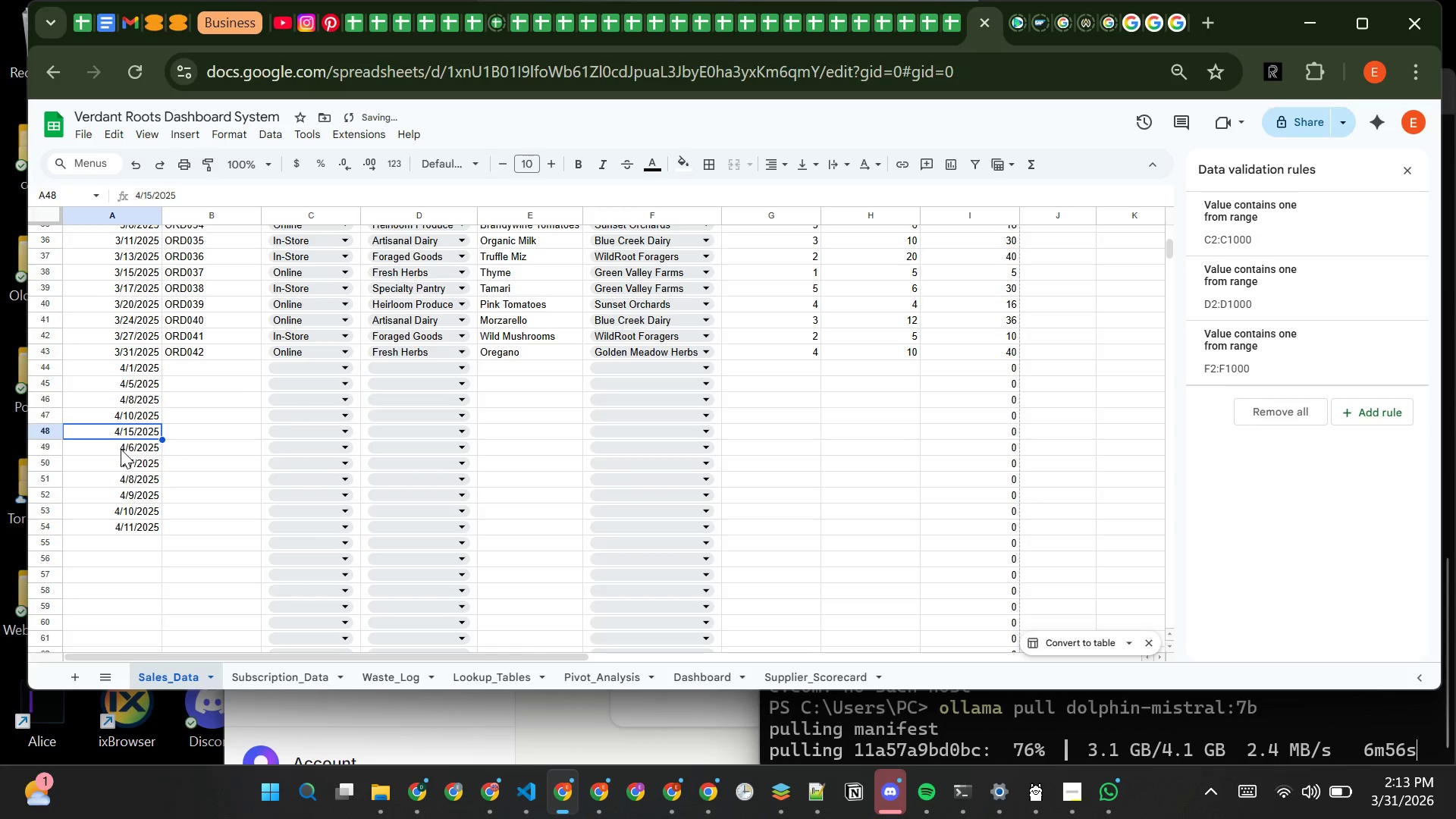 
double_click([121, 449])
 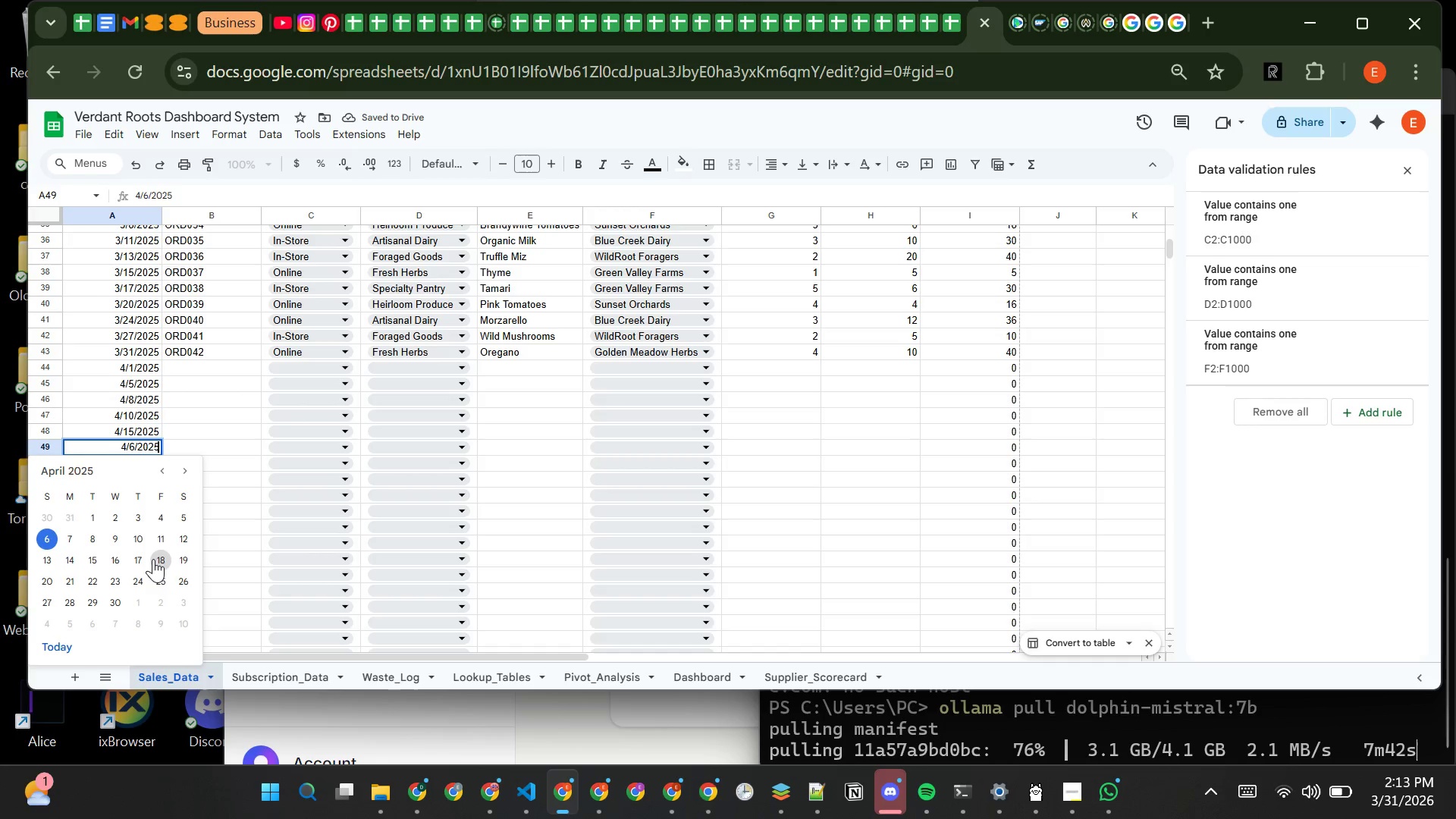 
left_click([143, 559])
 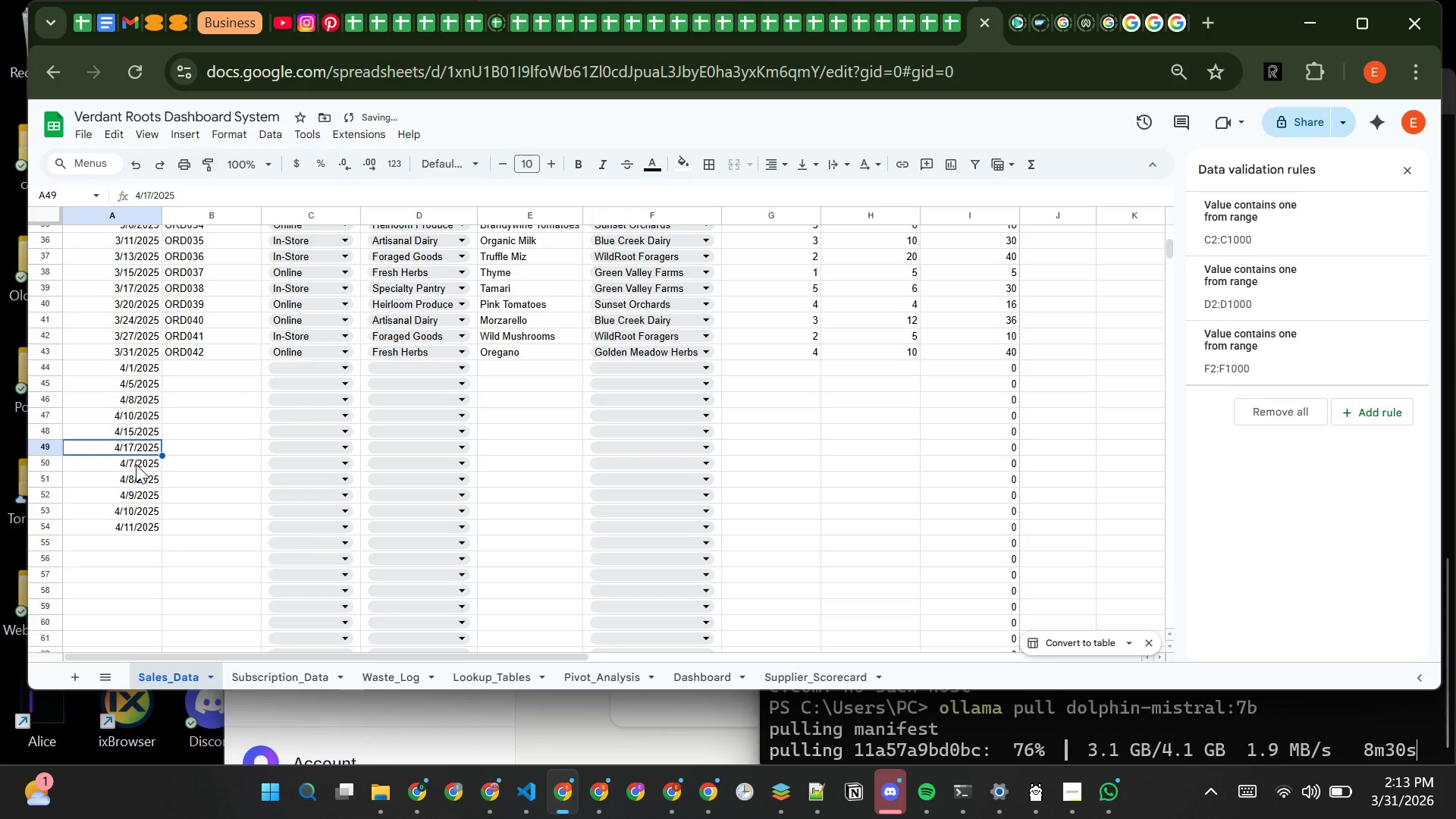 
double_click([136, 464])
 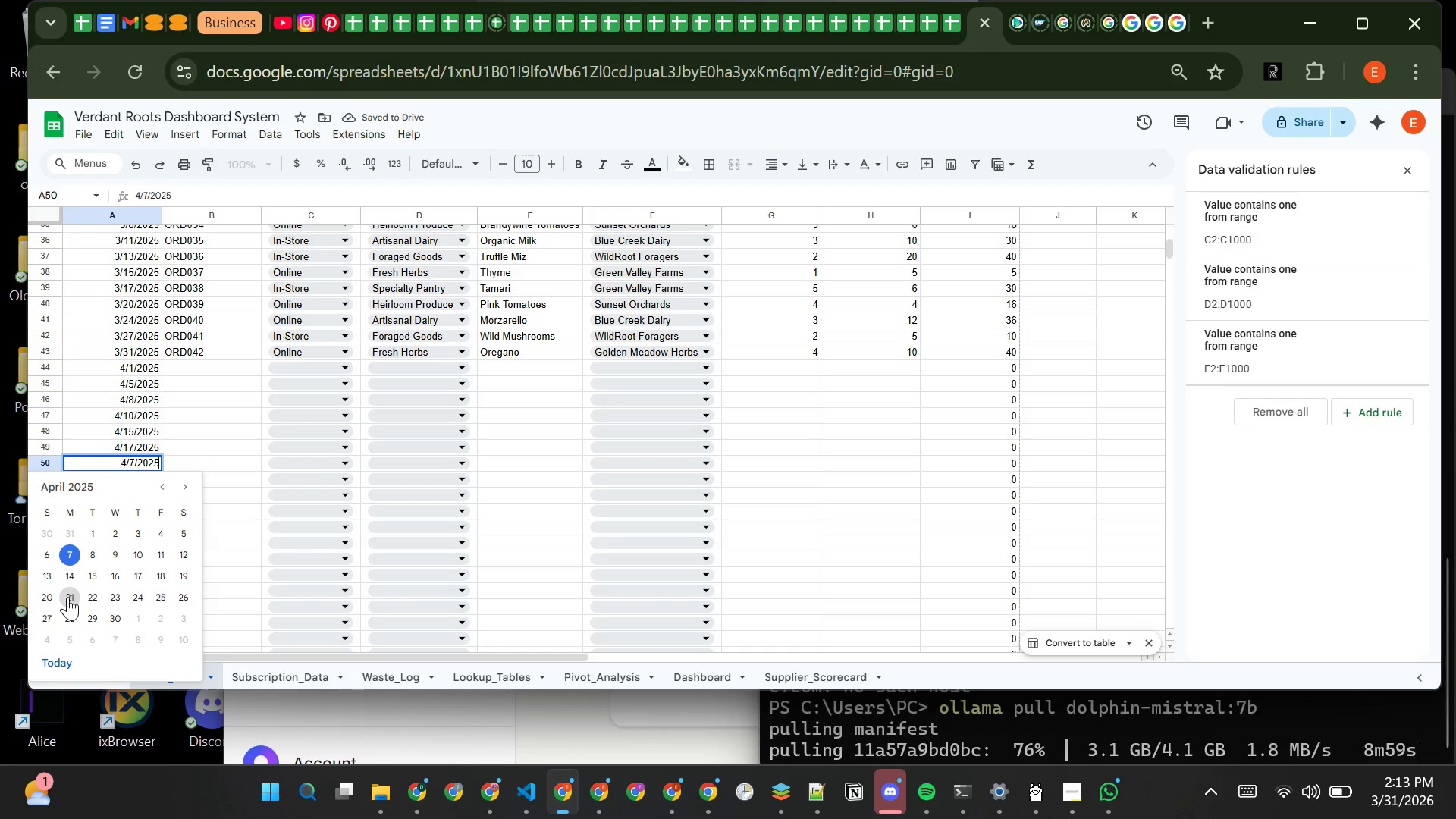 
double_click([67, 597])
 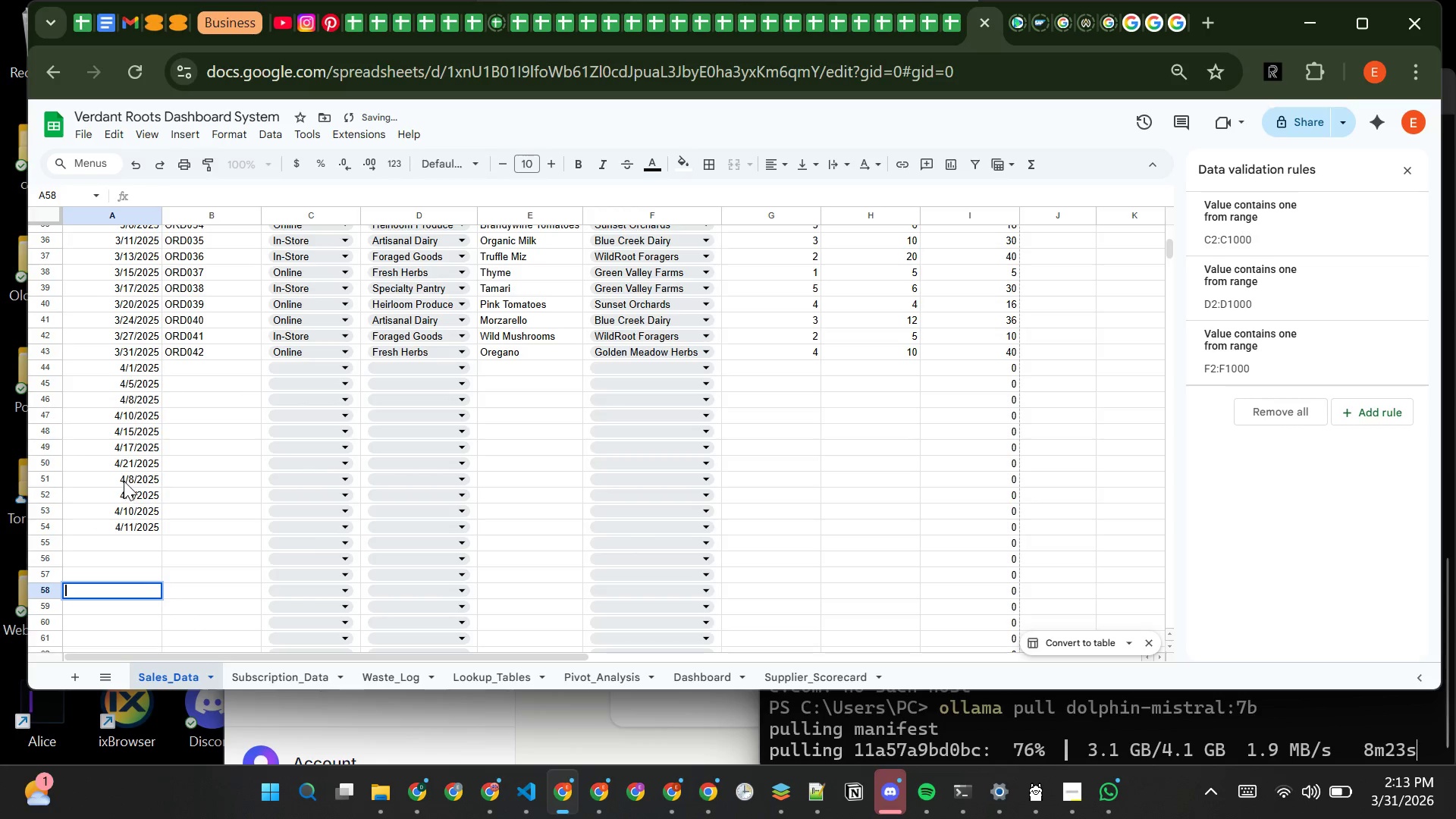 
double_click([121, 481])
 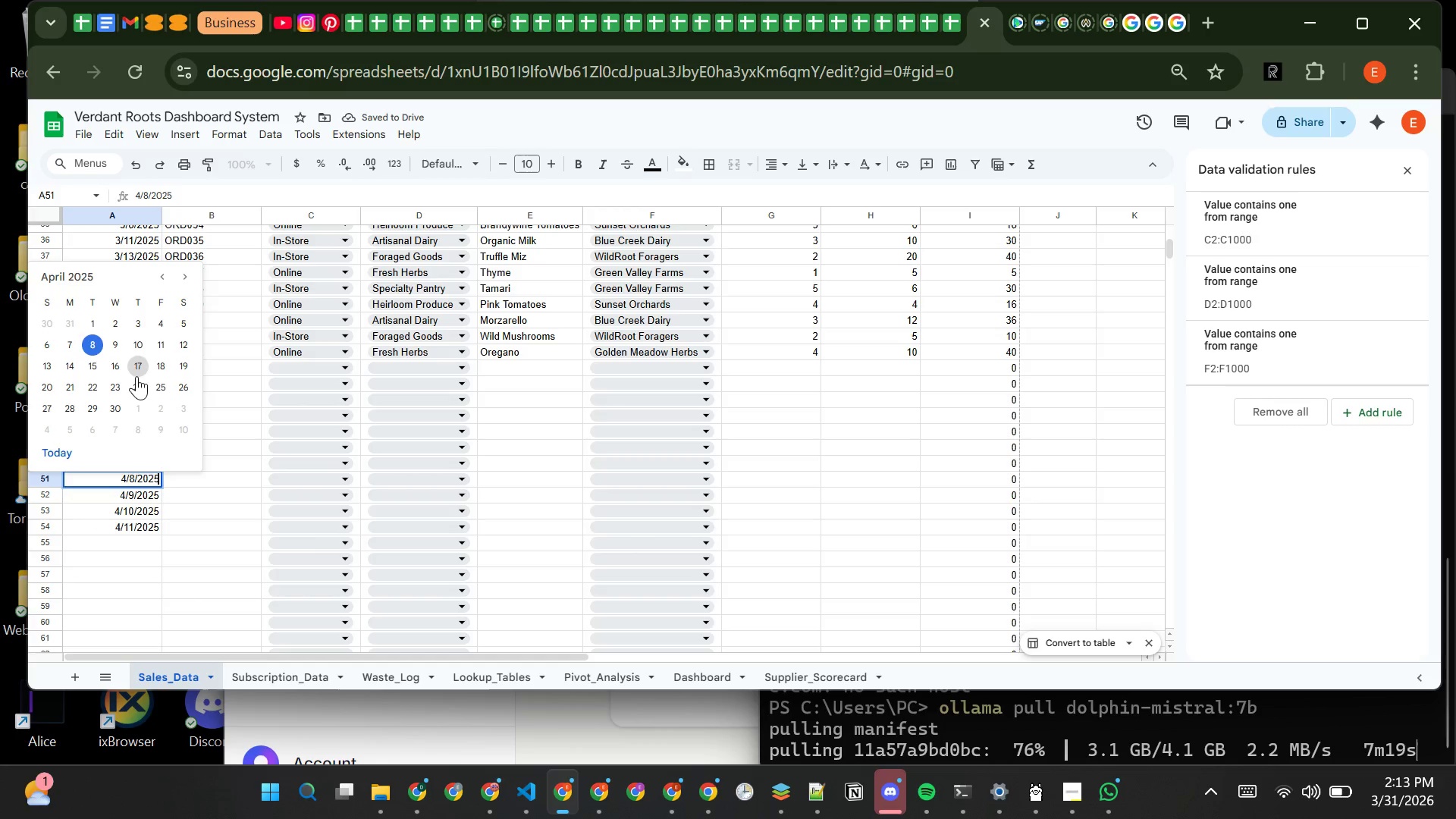 
left_click([137, 382])
 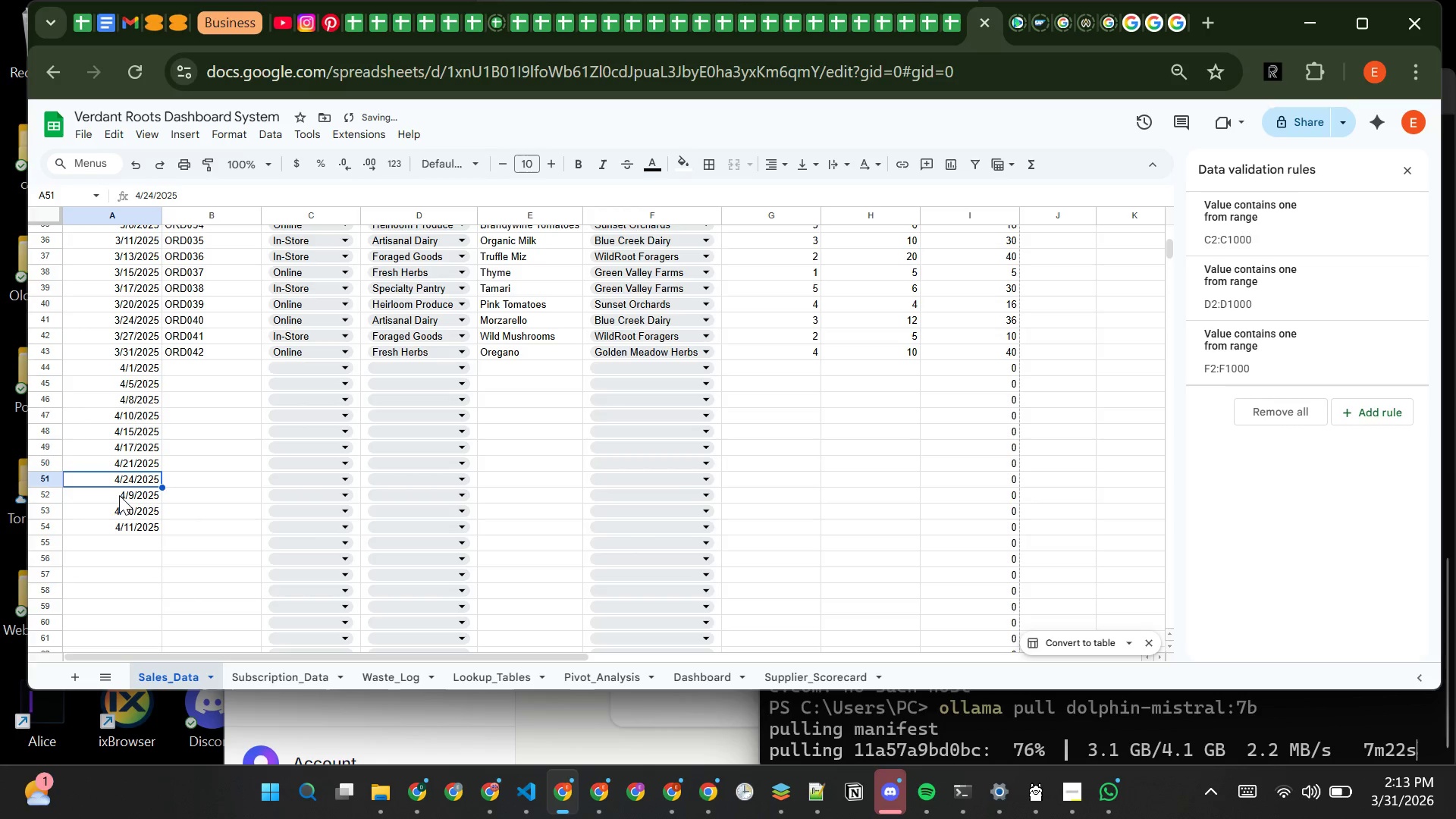 
double_click([119, 495])
 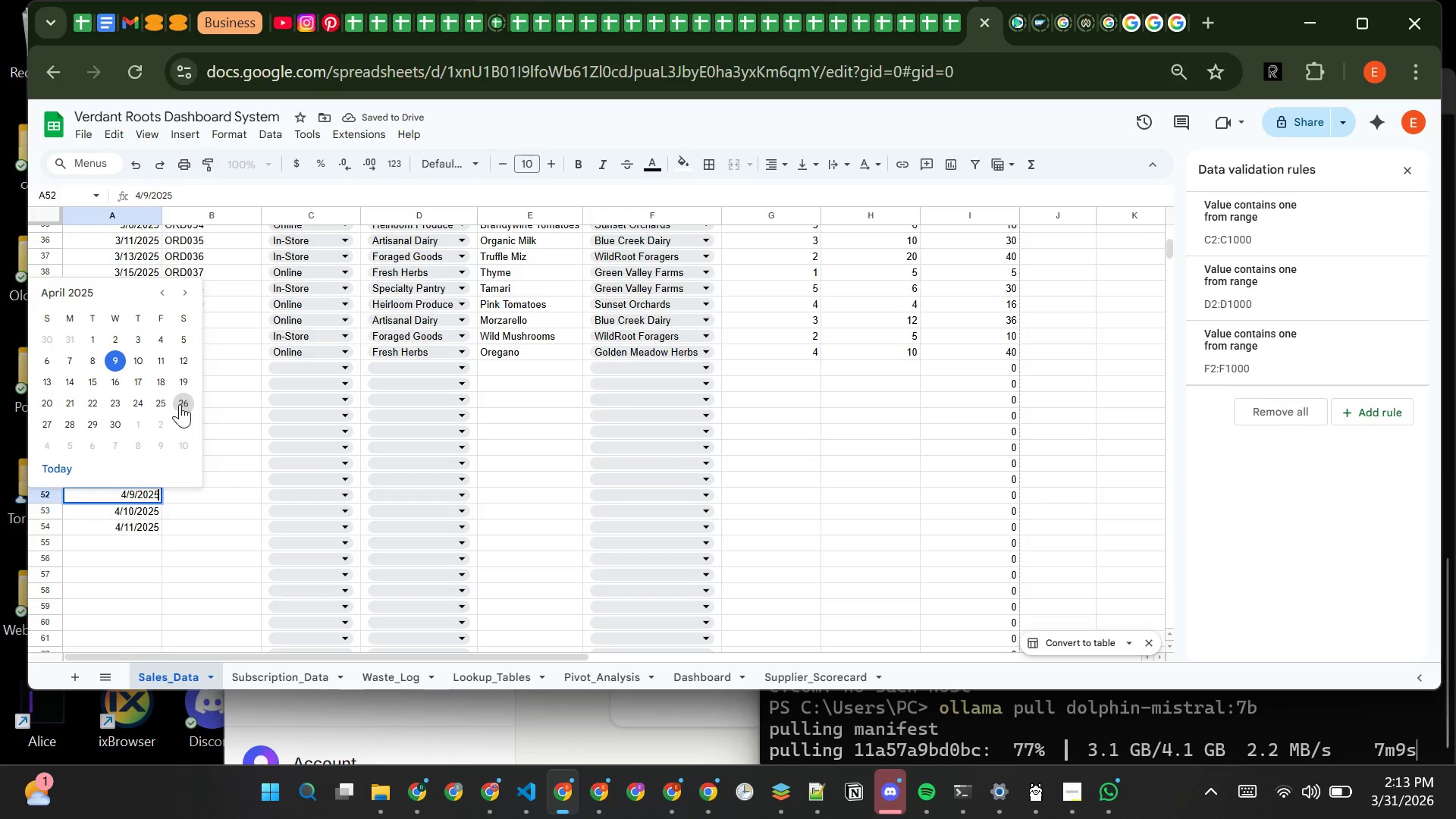 
left_click([180, 406])
 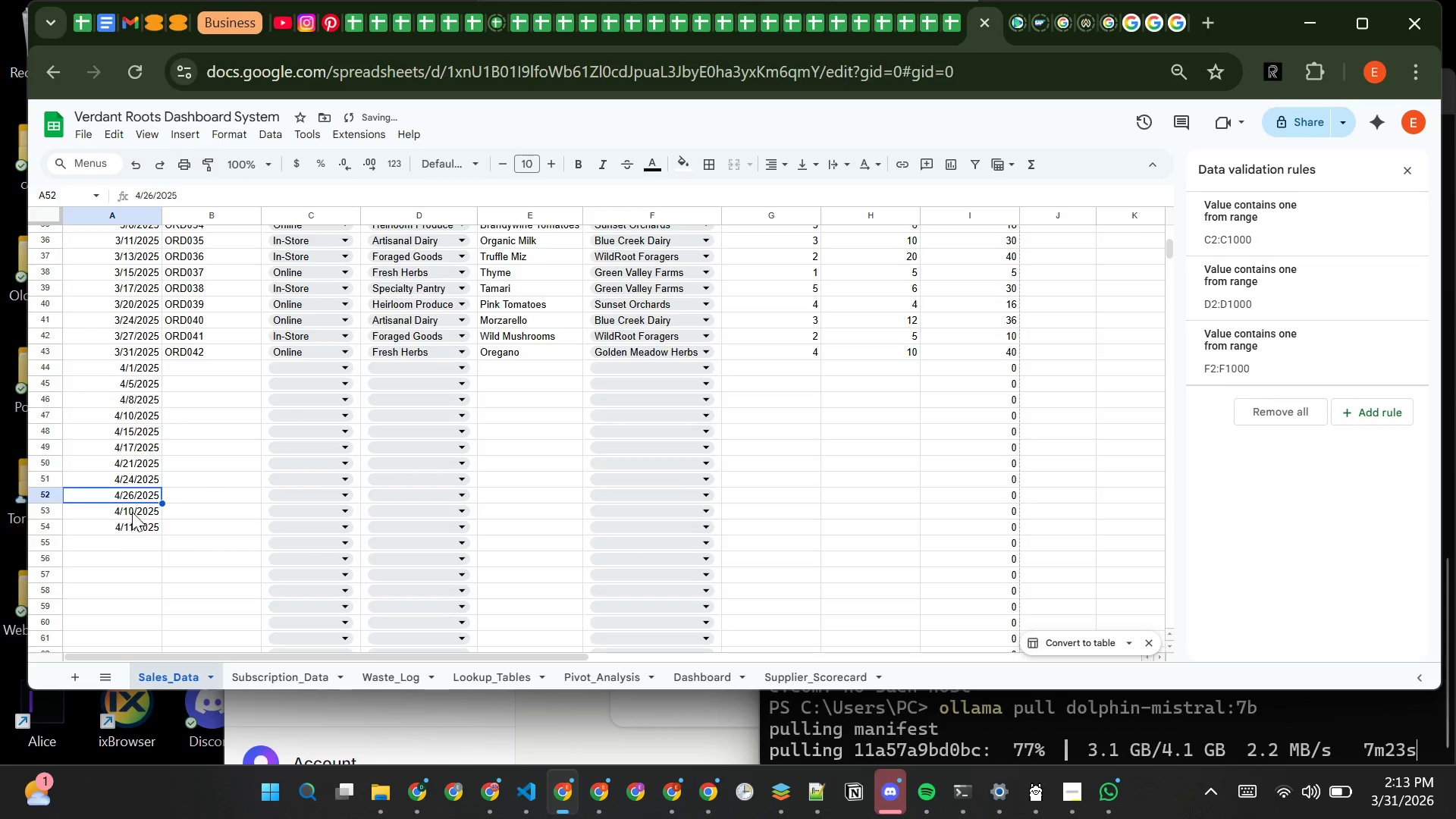 
double_click([133, 511])
 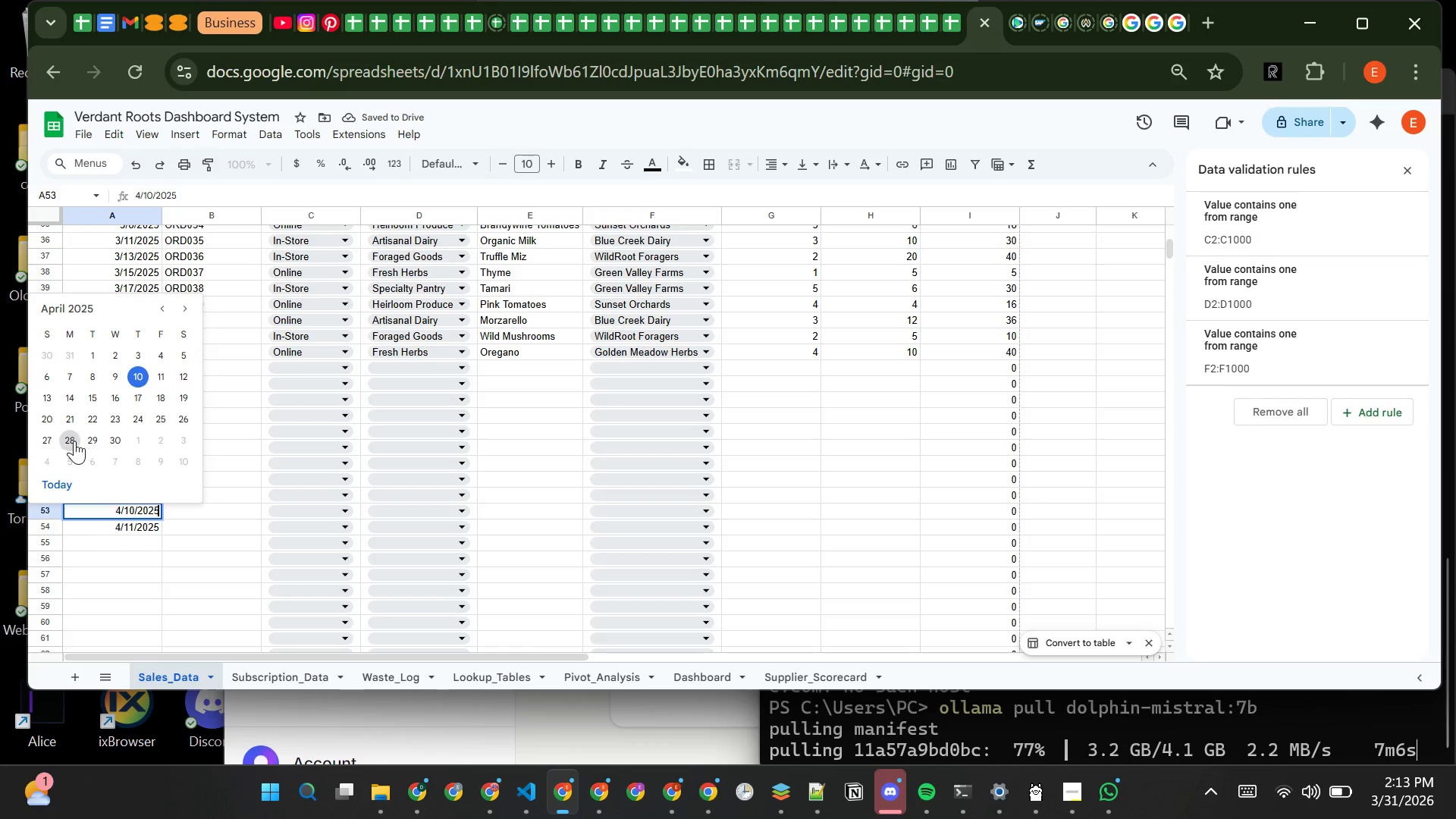 
left_click([72, 441])
 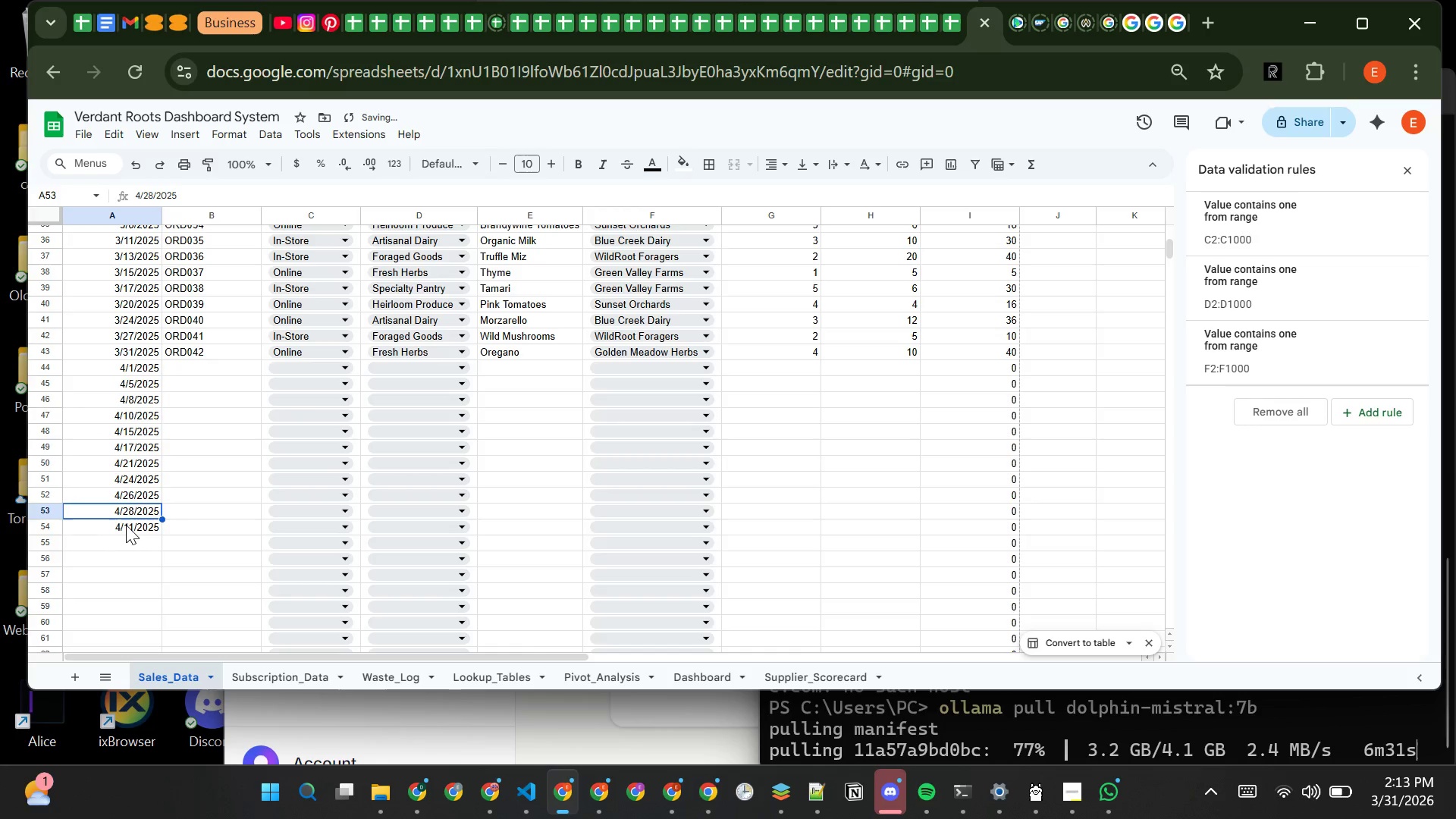 
double_click([126, 526])
 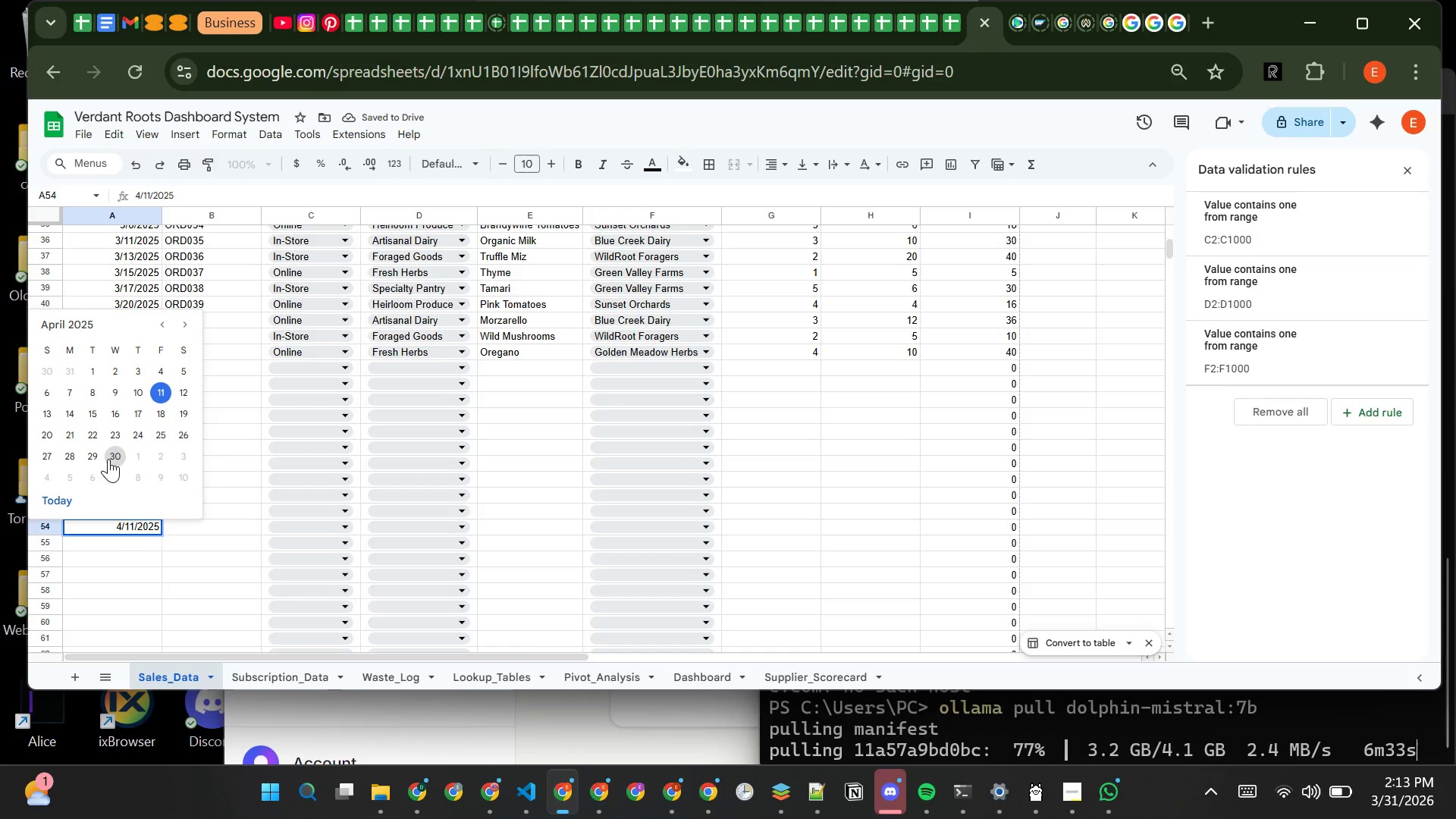 
left_click([111, 460])
 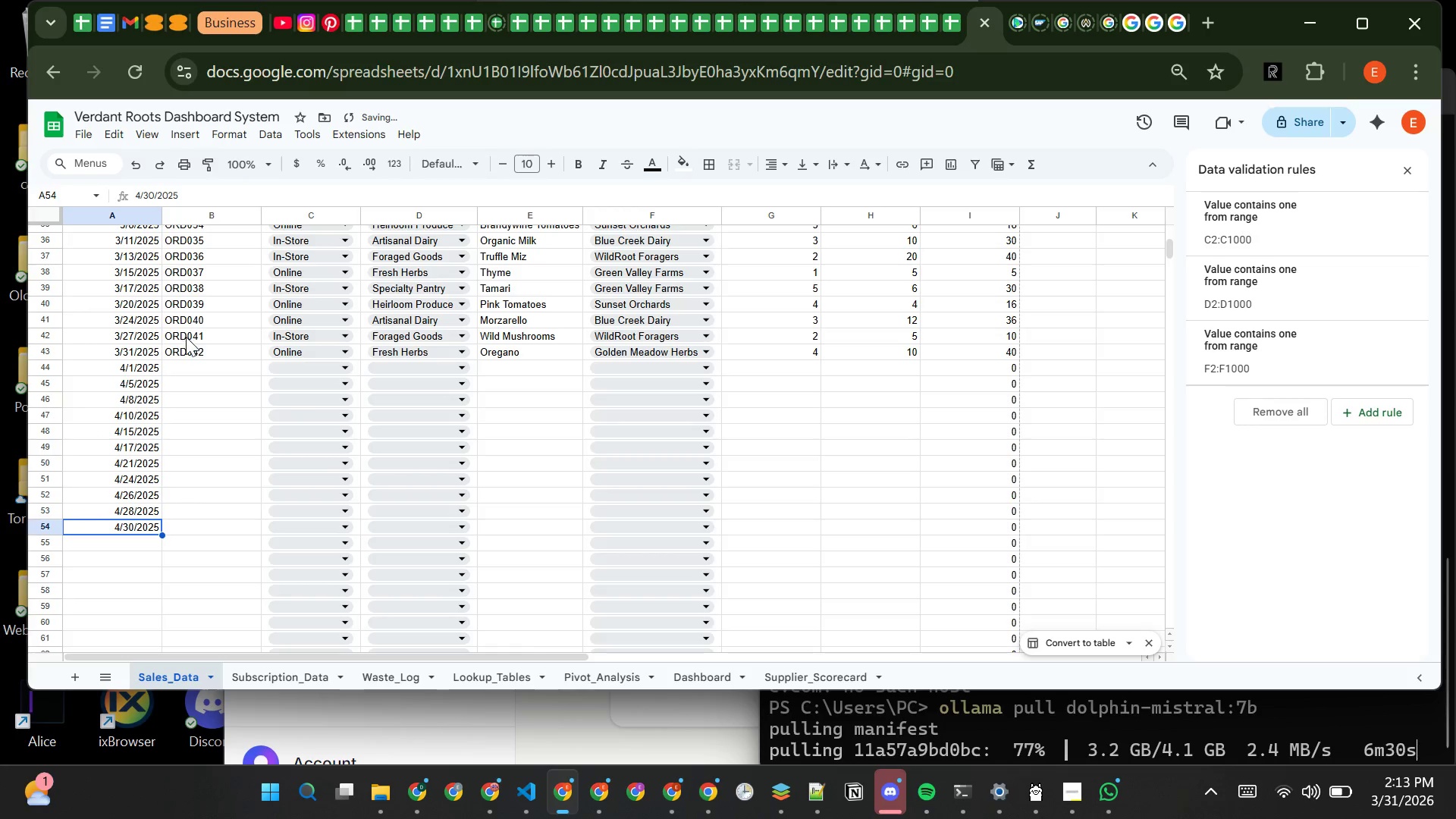 
left_click([188, 349])
 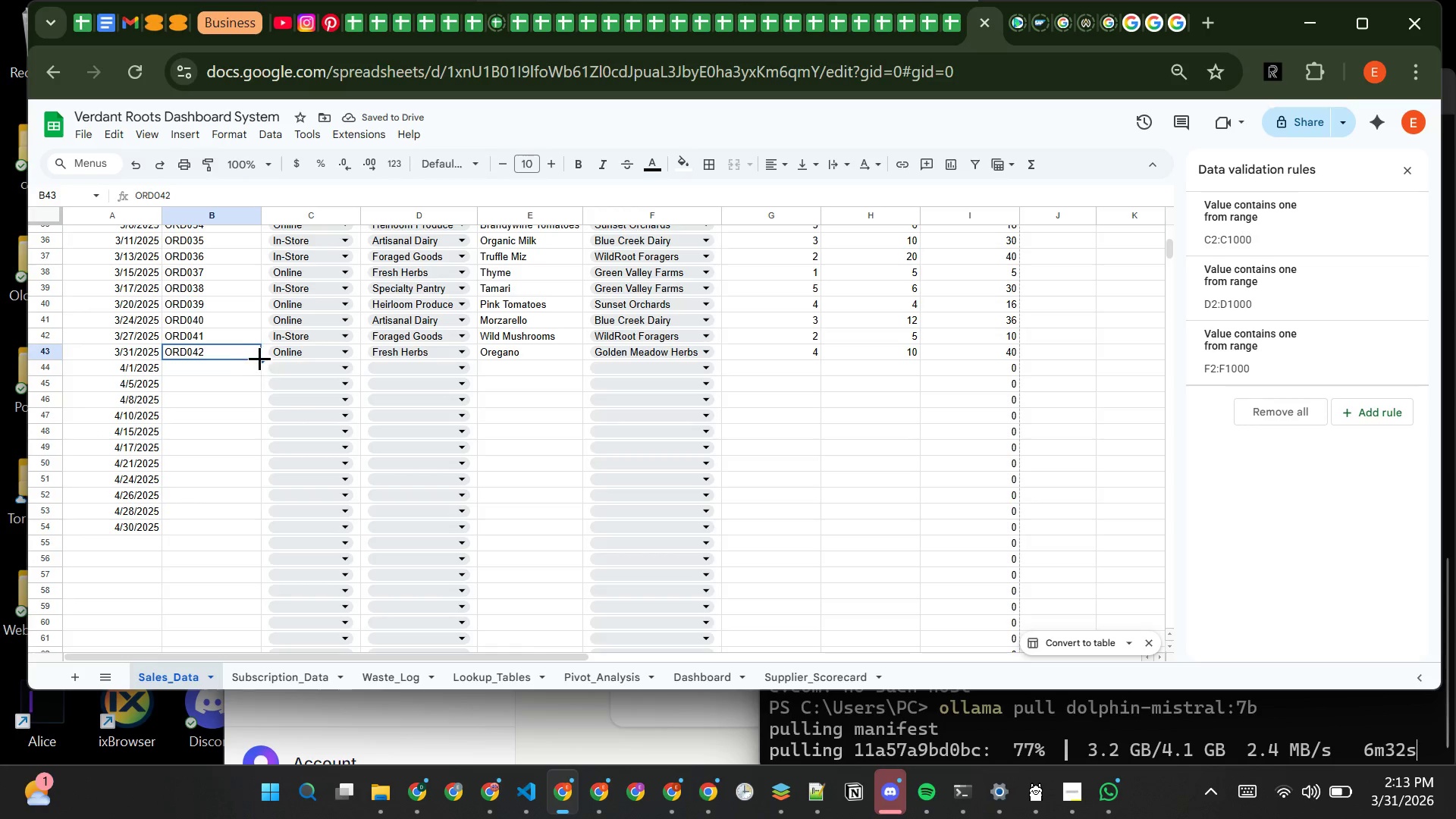 
left_click_drag(start_coordinate=[261, 358], to_coordinate=[246, 530])
 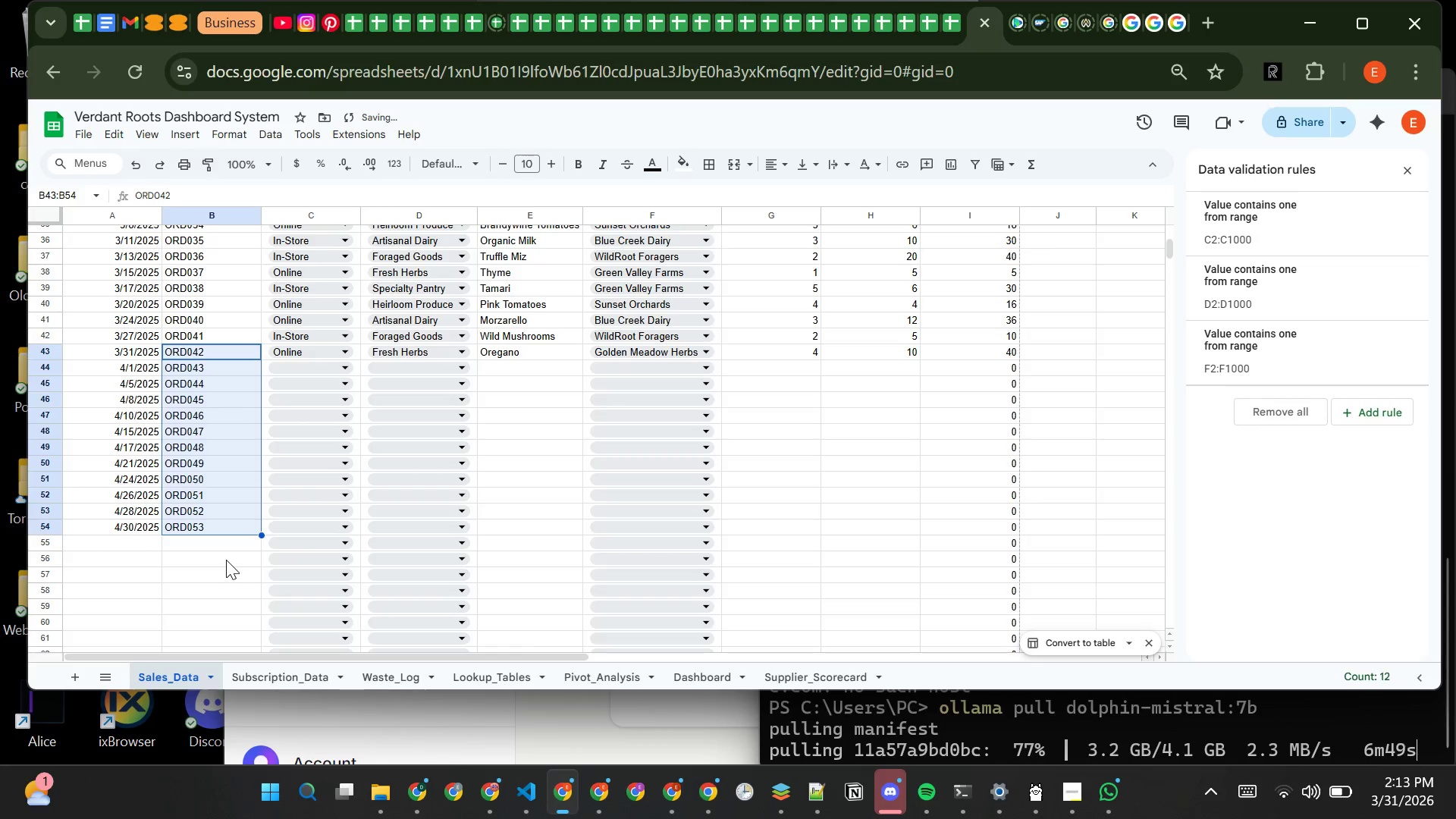 
left_click([226, 559])
 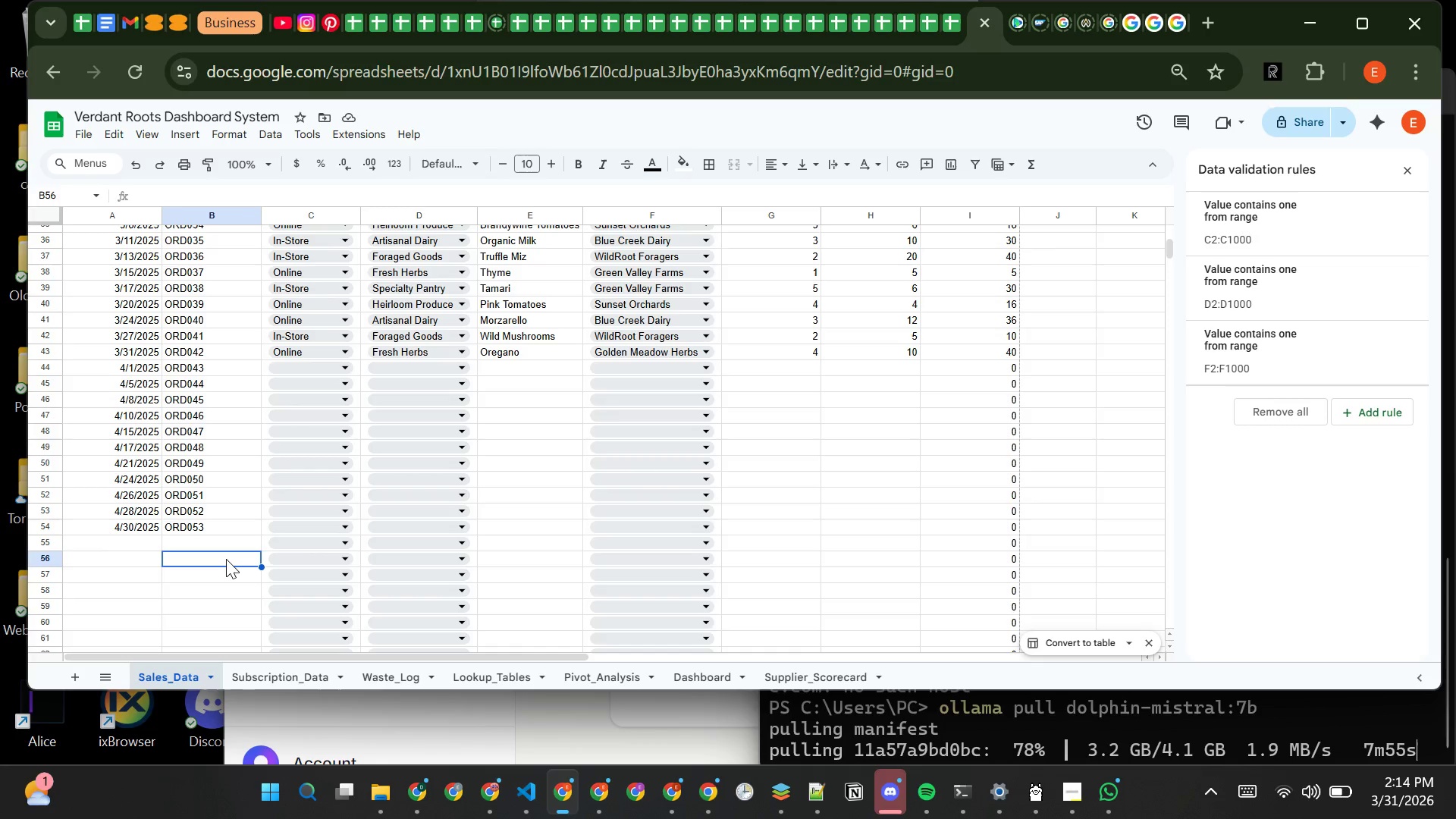 
wait(22.02)
 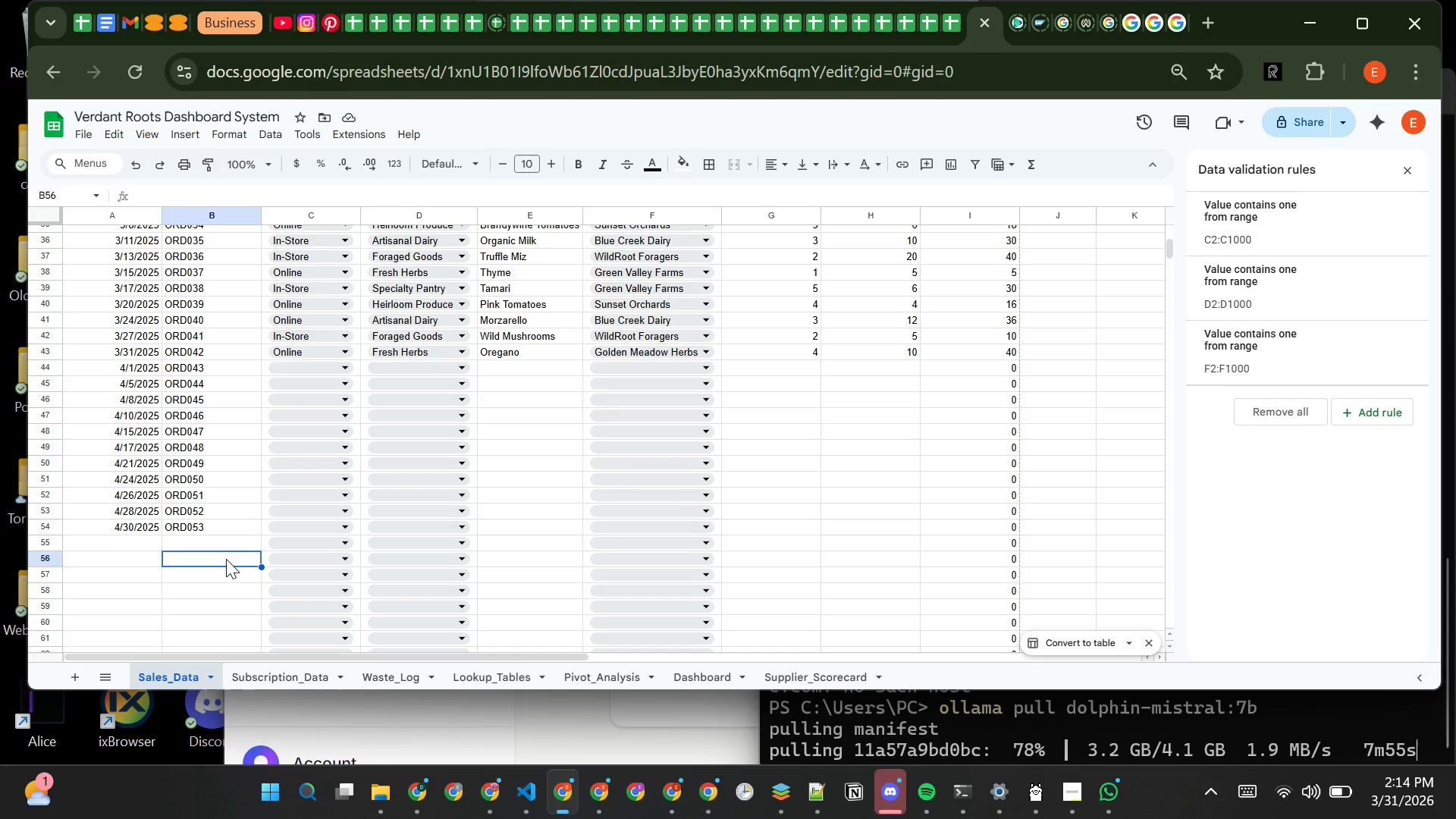 
hold_key(key=VolumeUp, duration=1.01)
 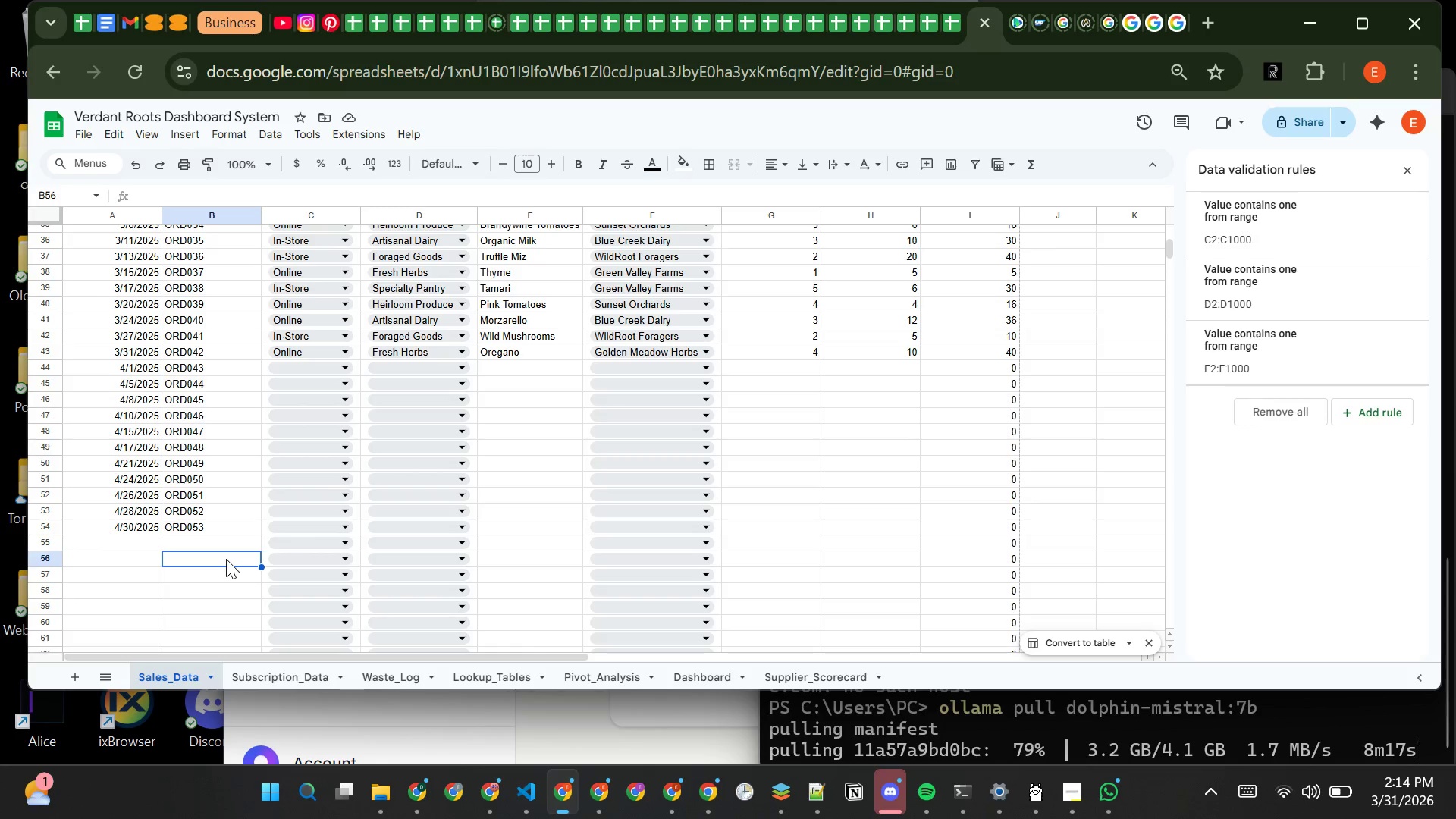 
wait(17.17)
 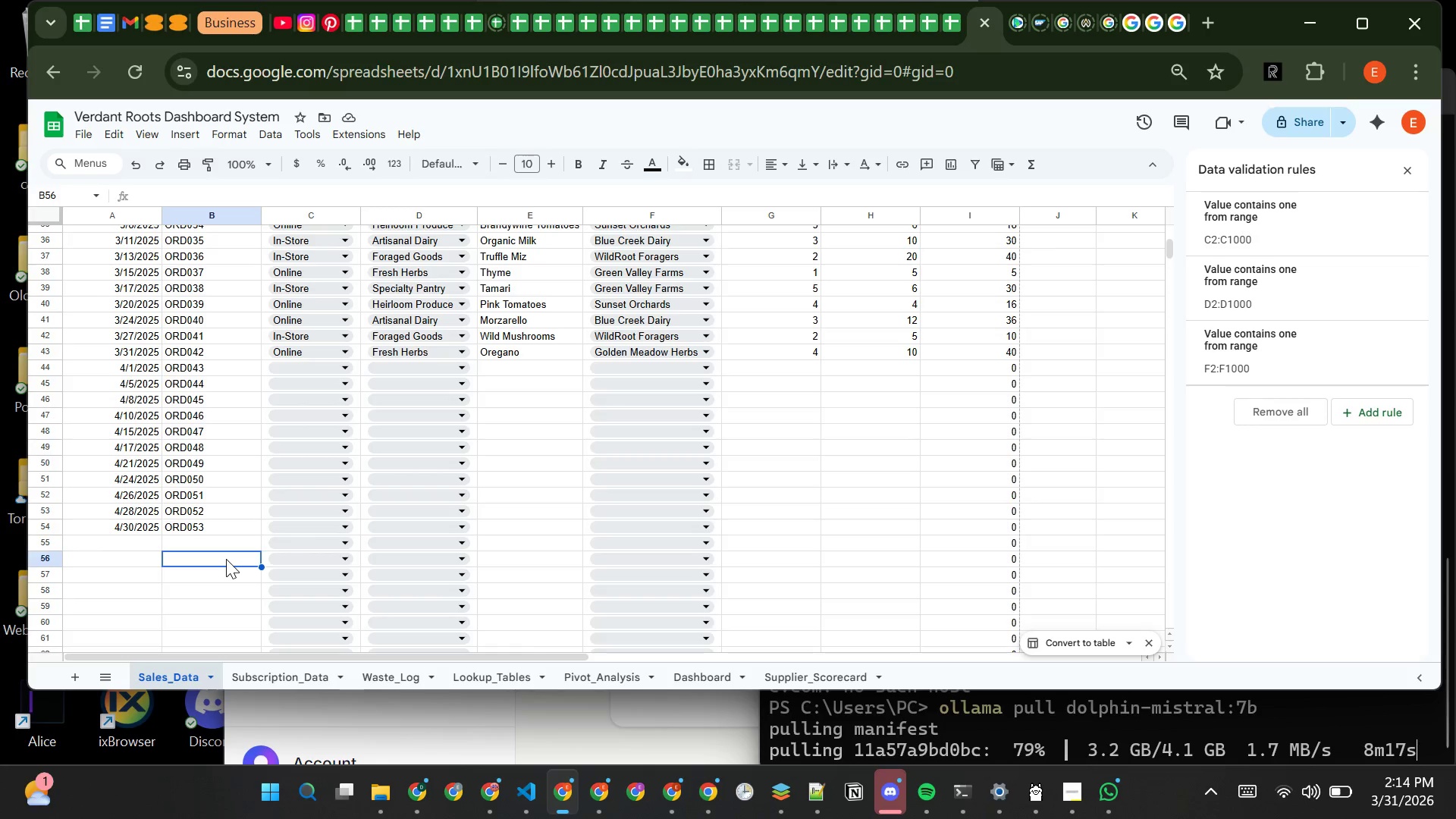 
left_click([313, 363])
 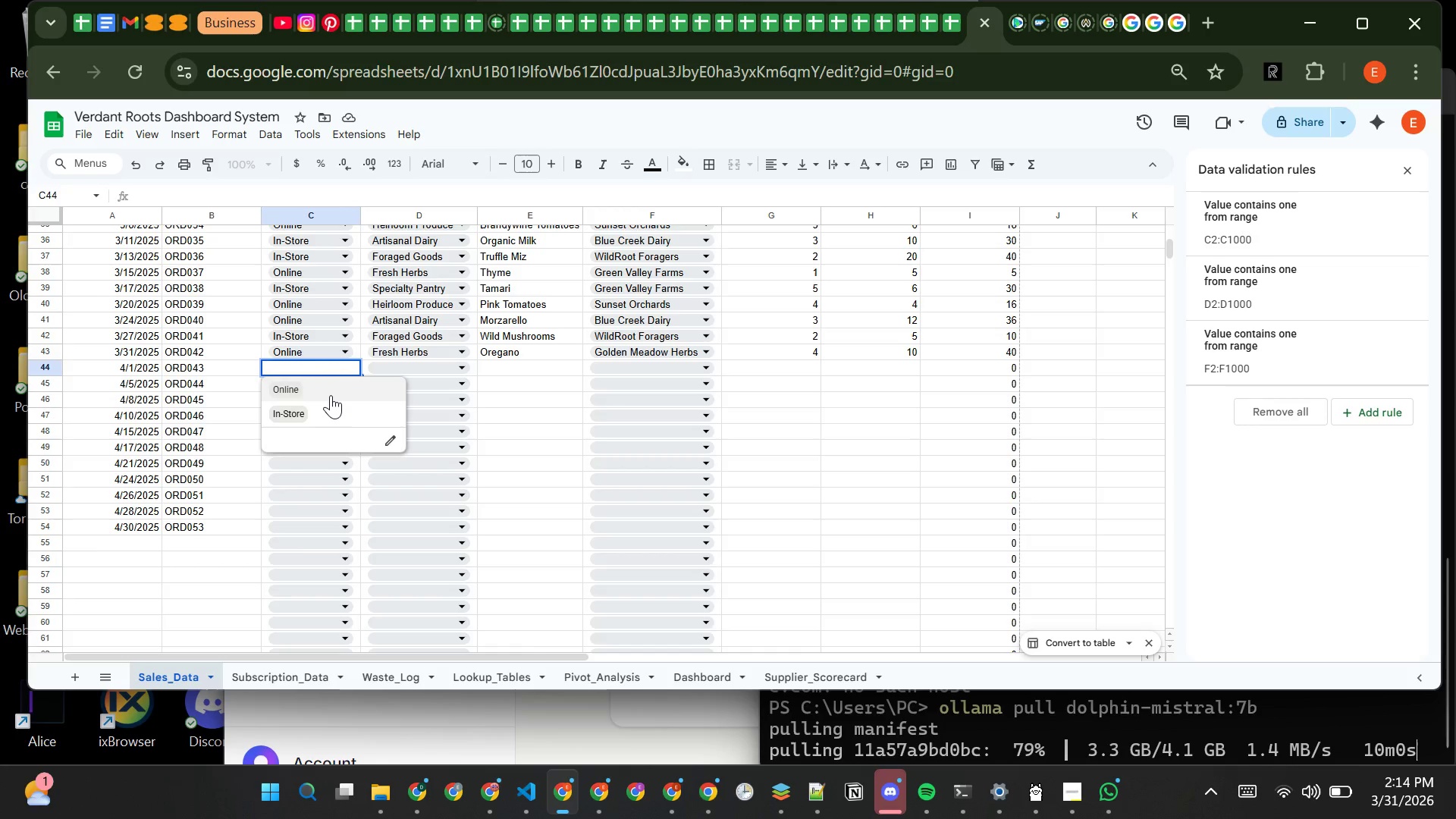 
left_click([331, 392])
 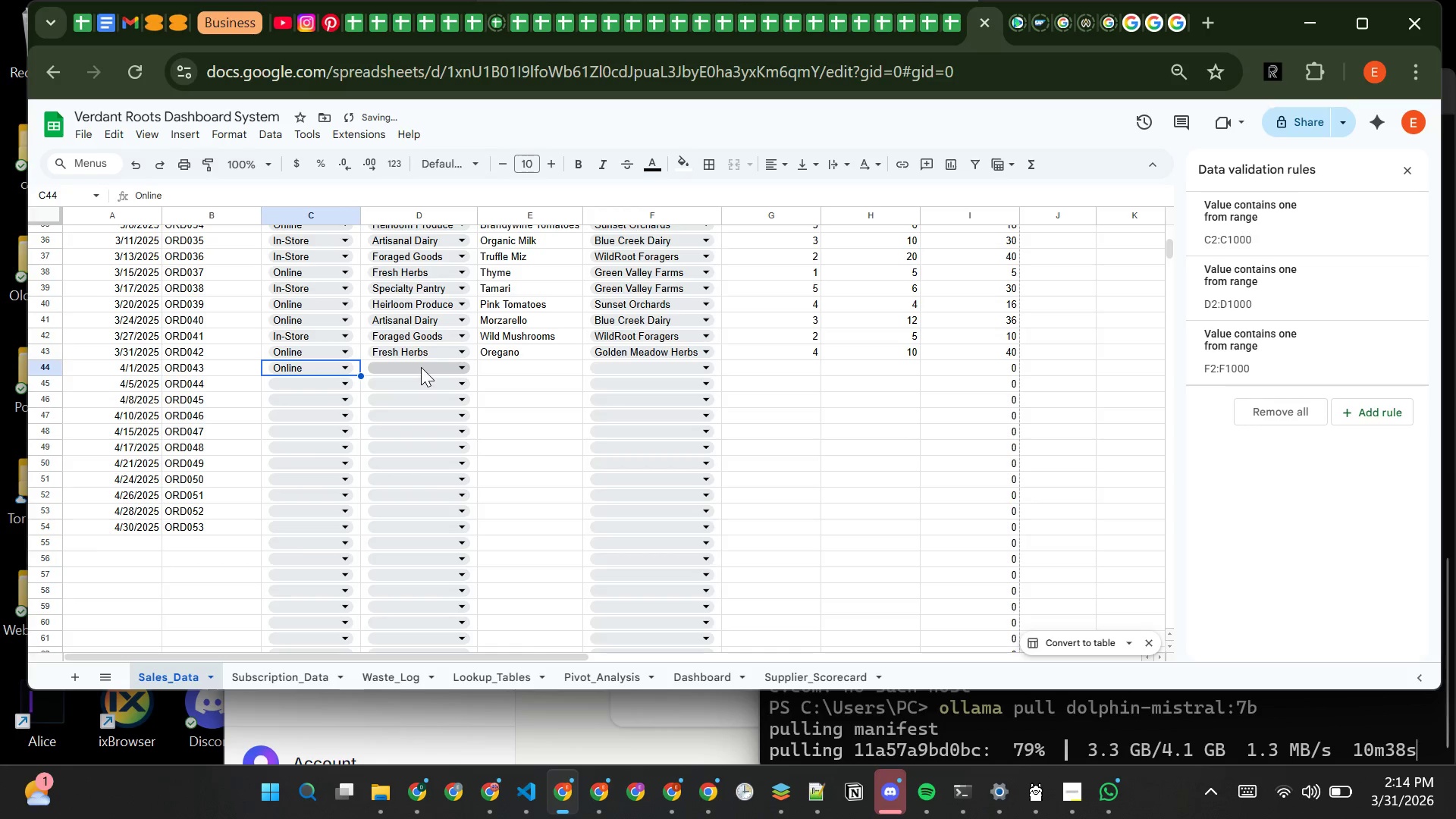 
left_click([421, 367])
 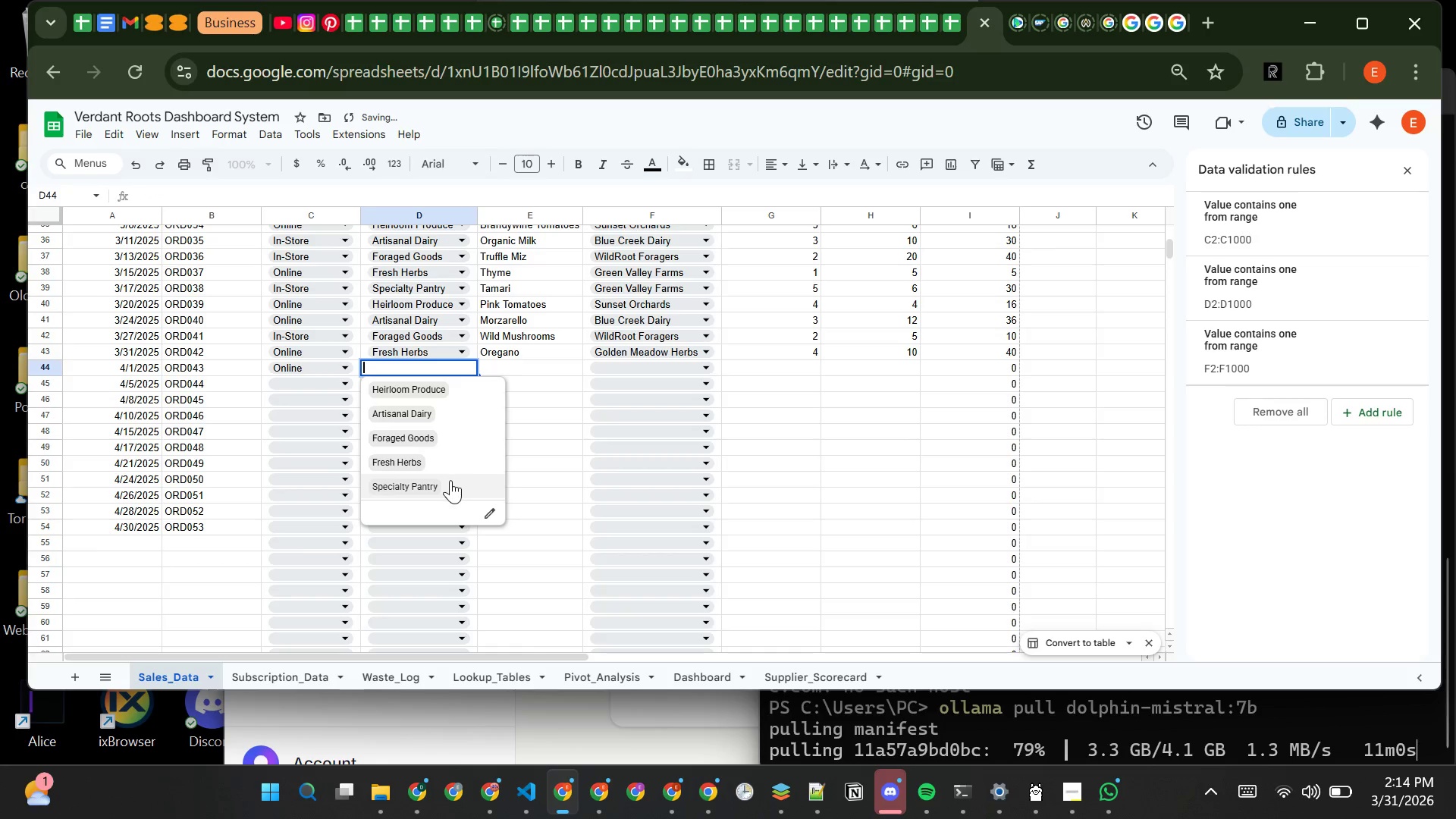 
left_click([450, 482])
 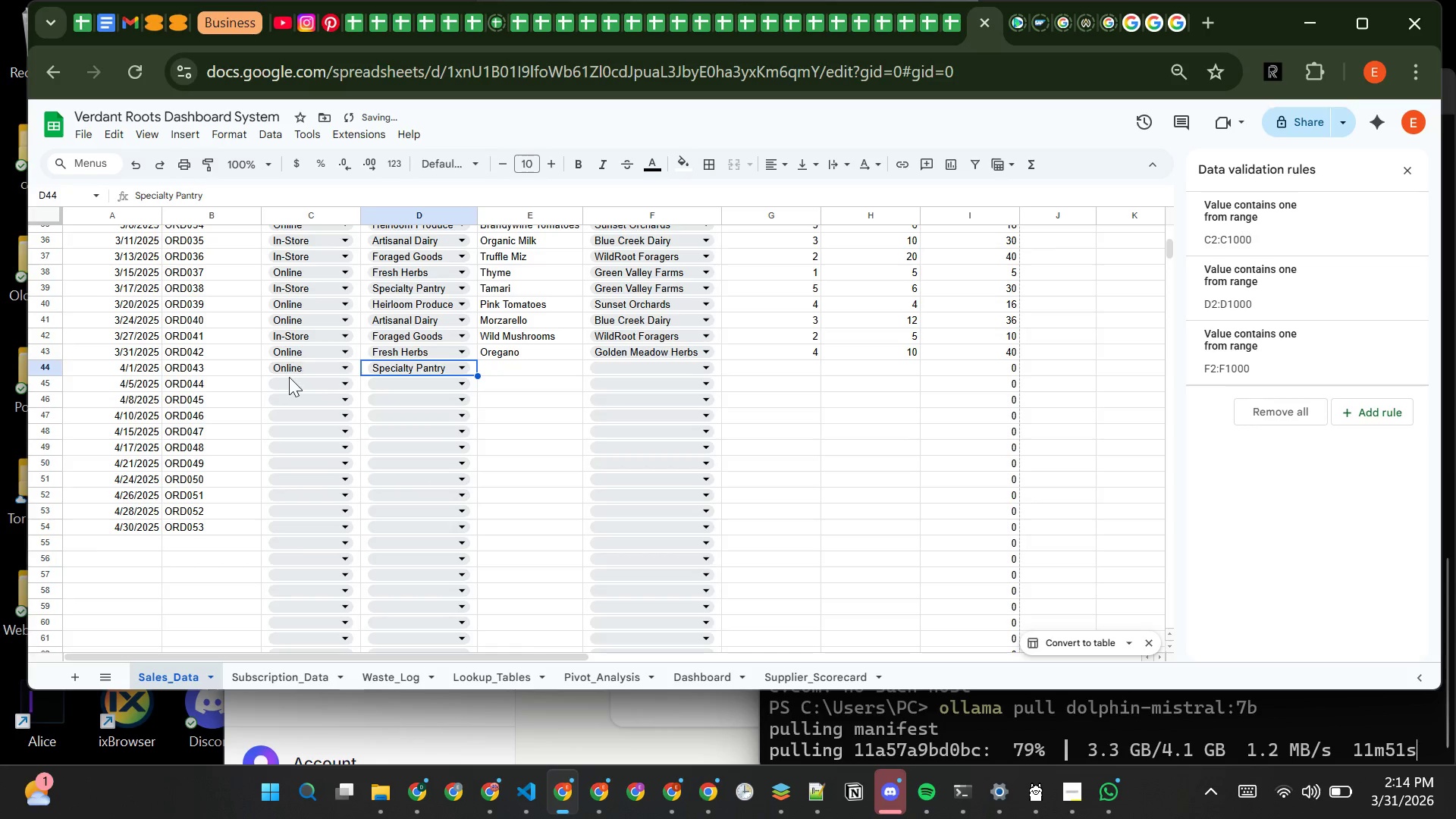 
left_click([291, 379])
 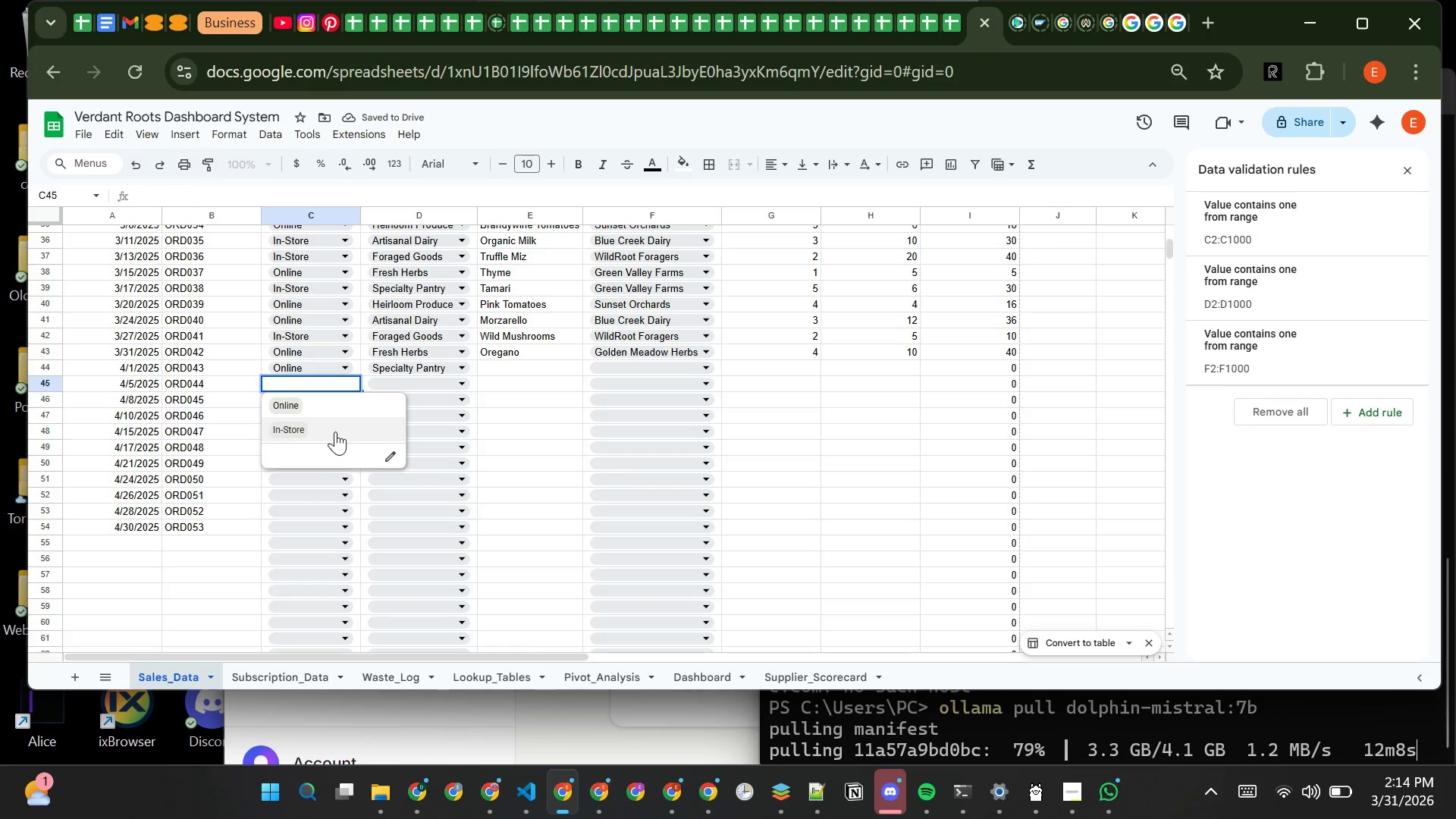 
left_click([335, 431])
 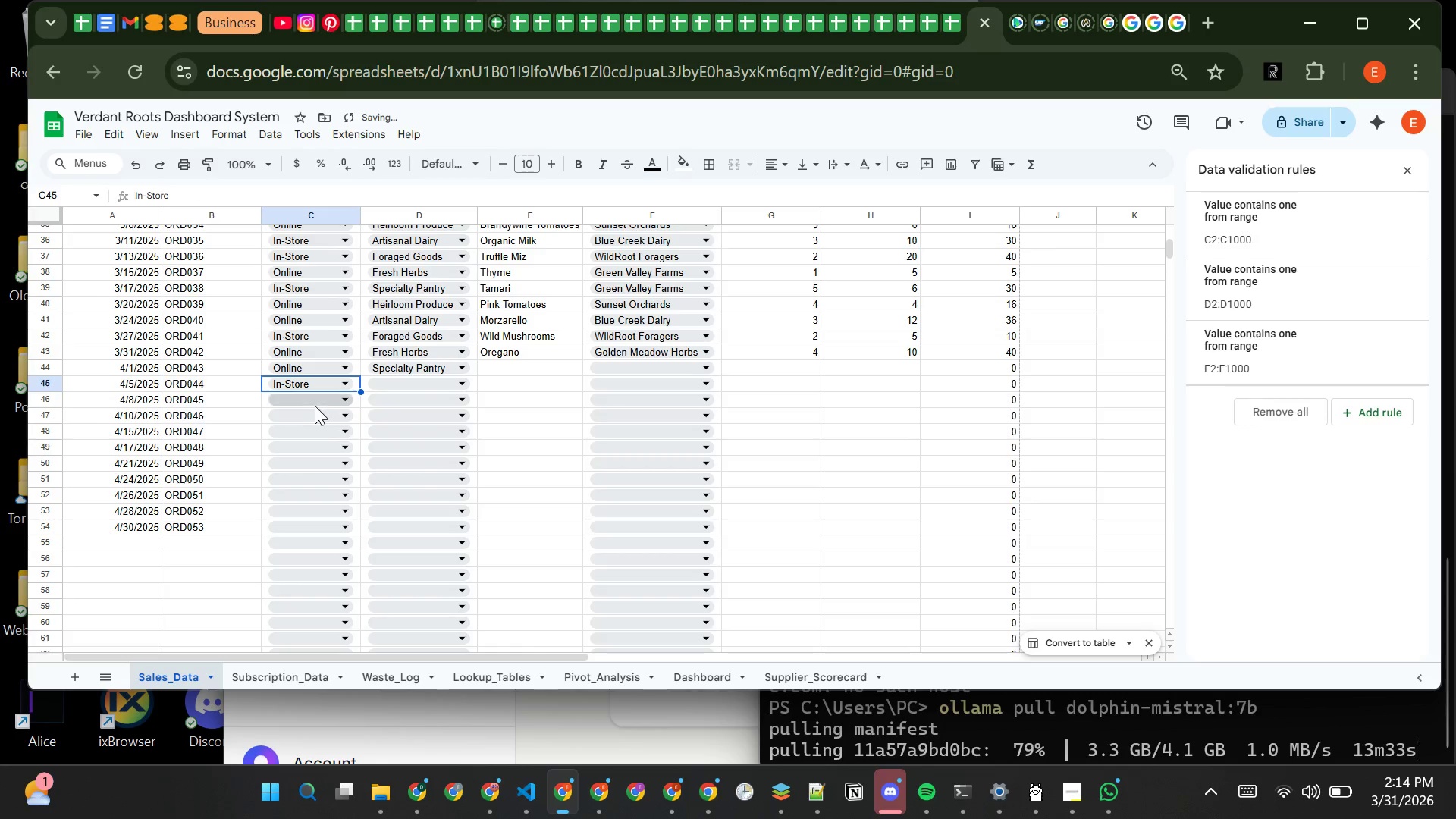 
left_click([307, 403])
 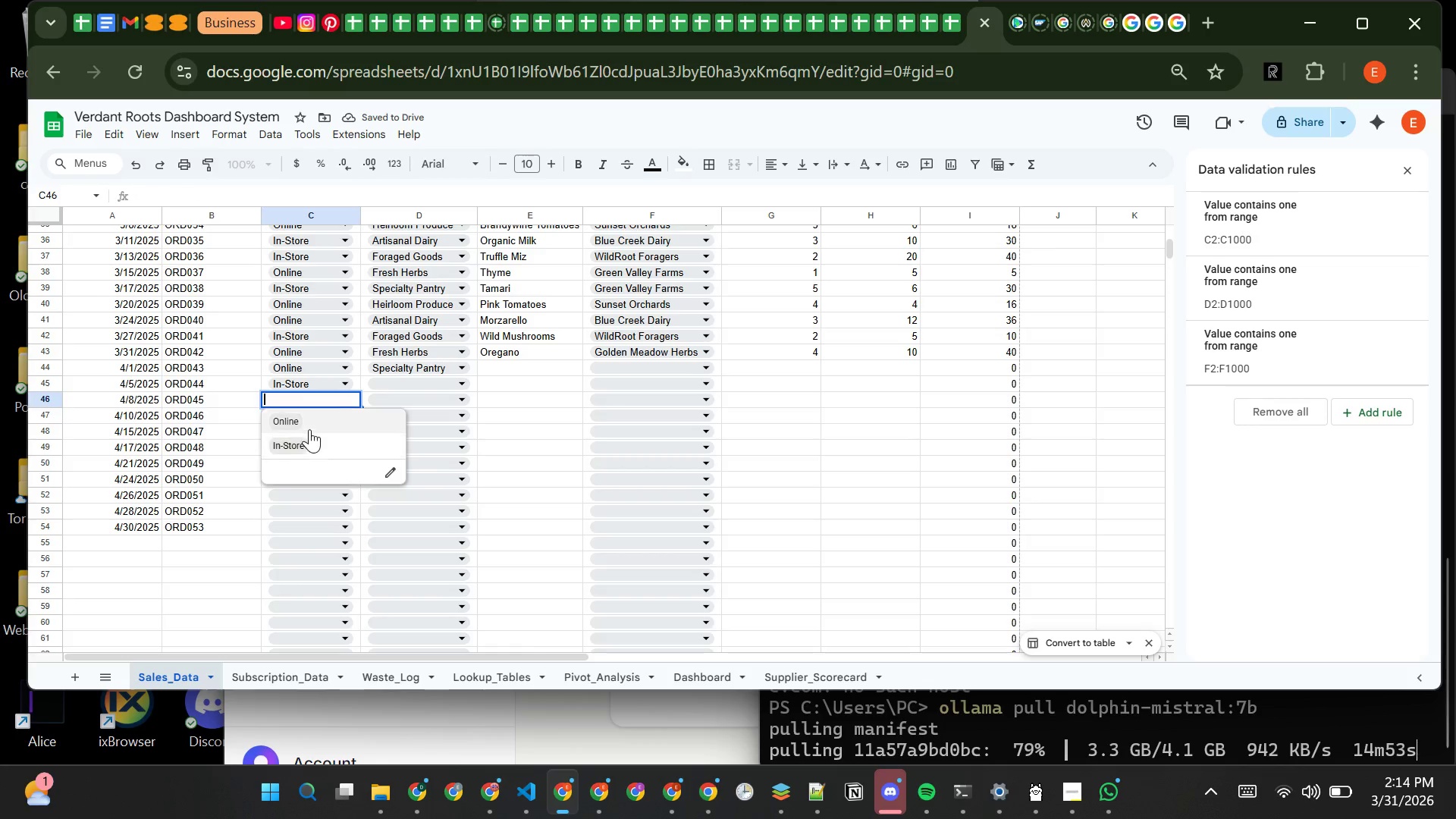 
left_click([311, 421])
 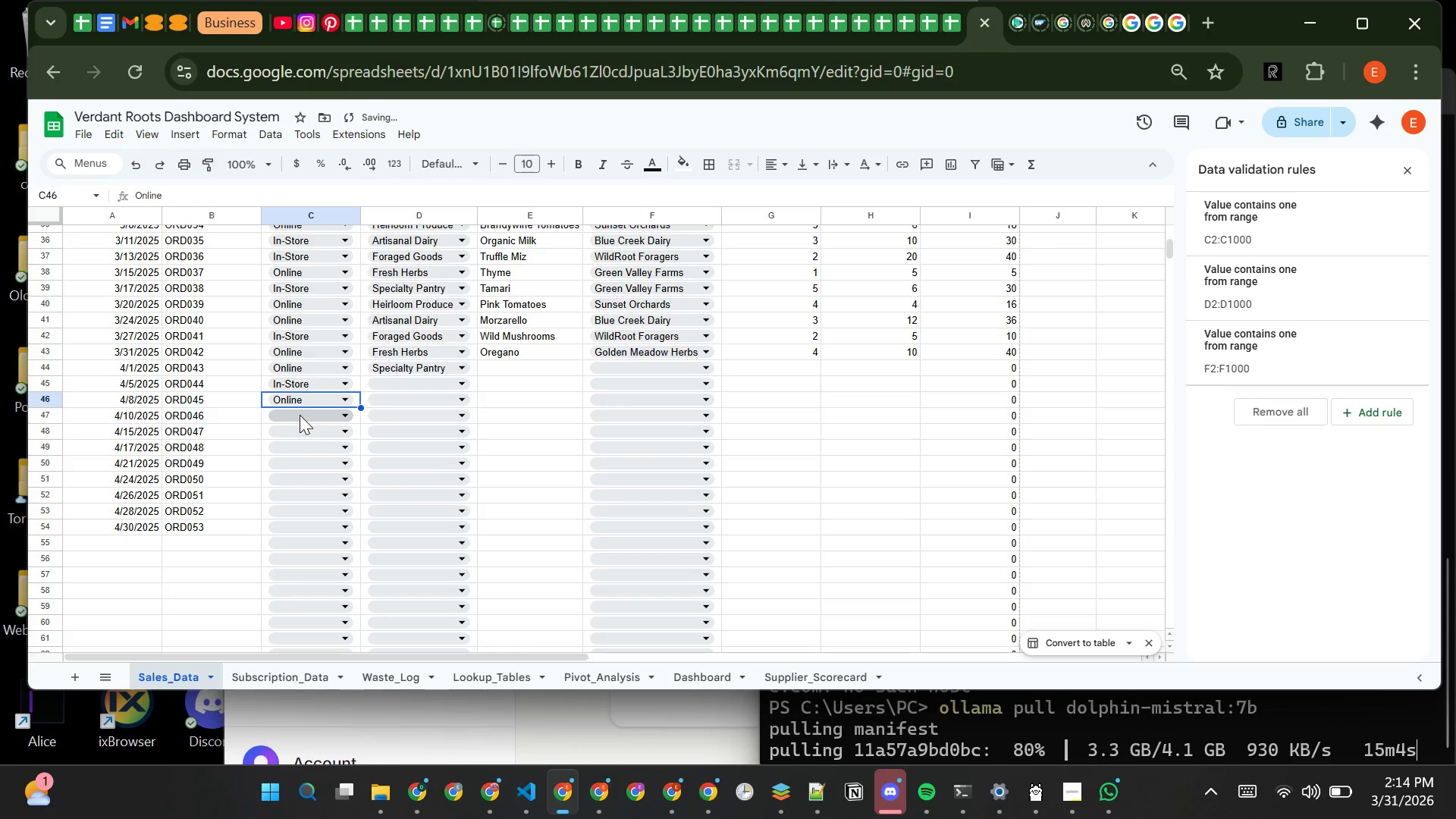 
left_click([300, 415])
 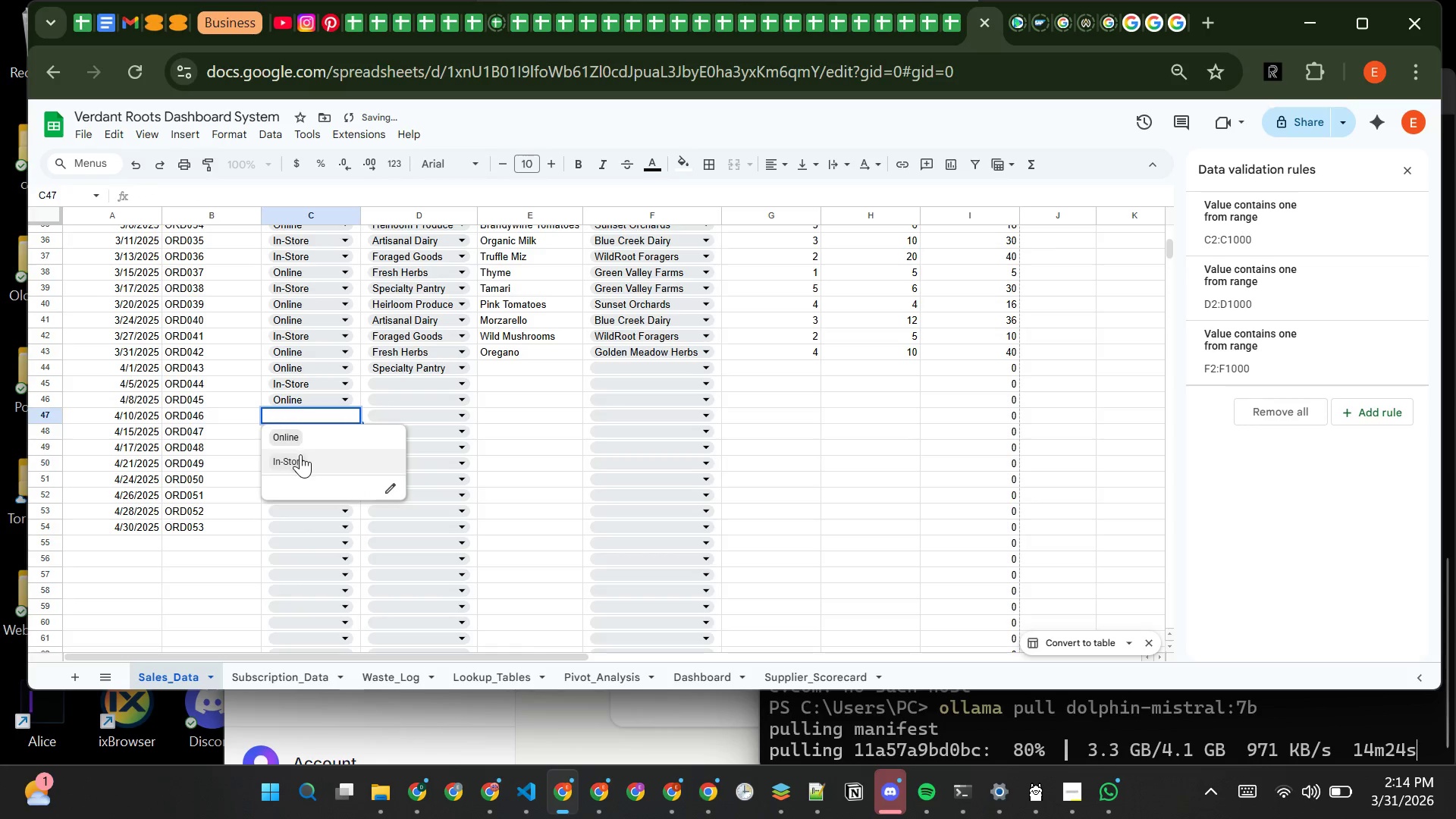 
left_click([300, 456])
 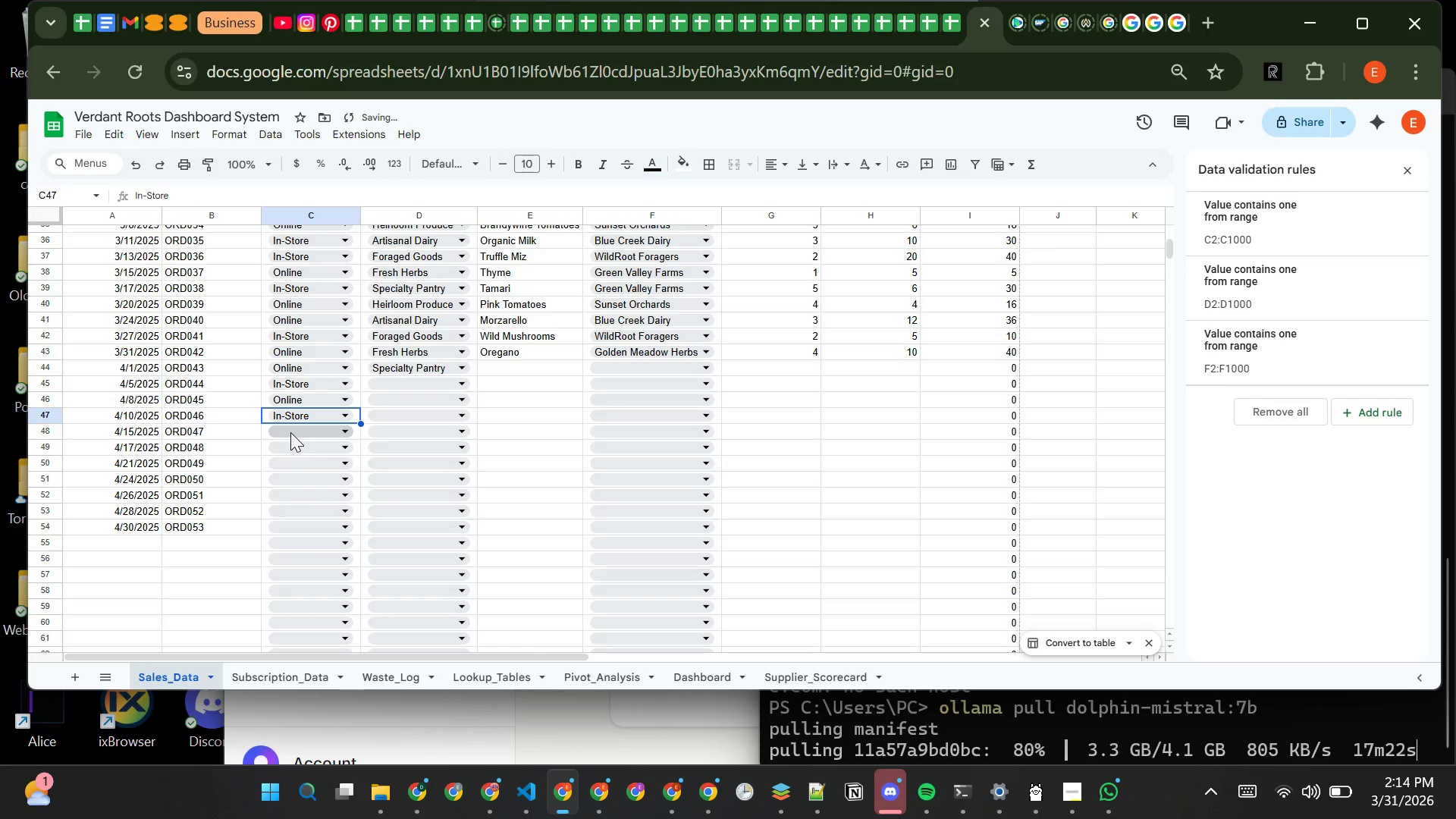 
left_click([290, 433])
 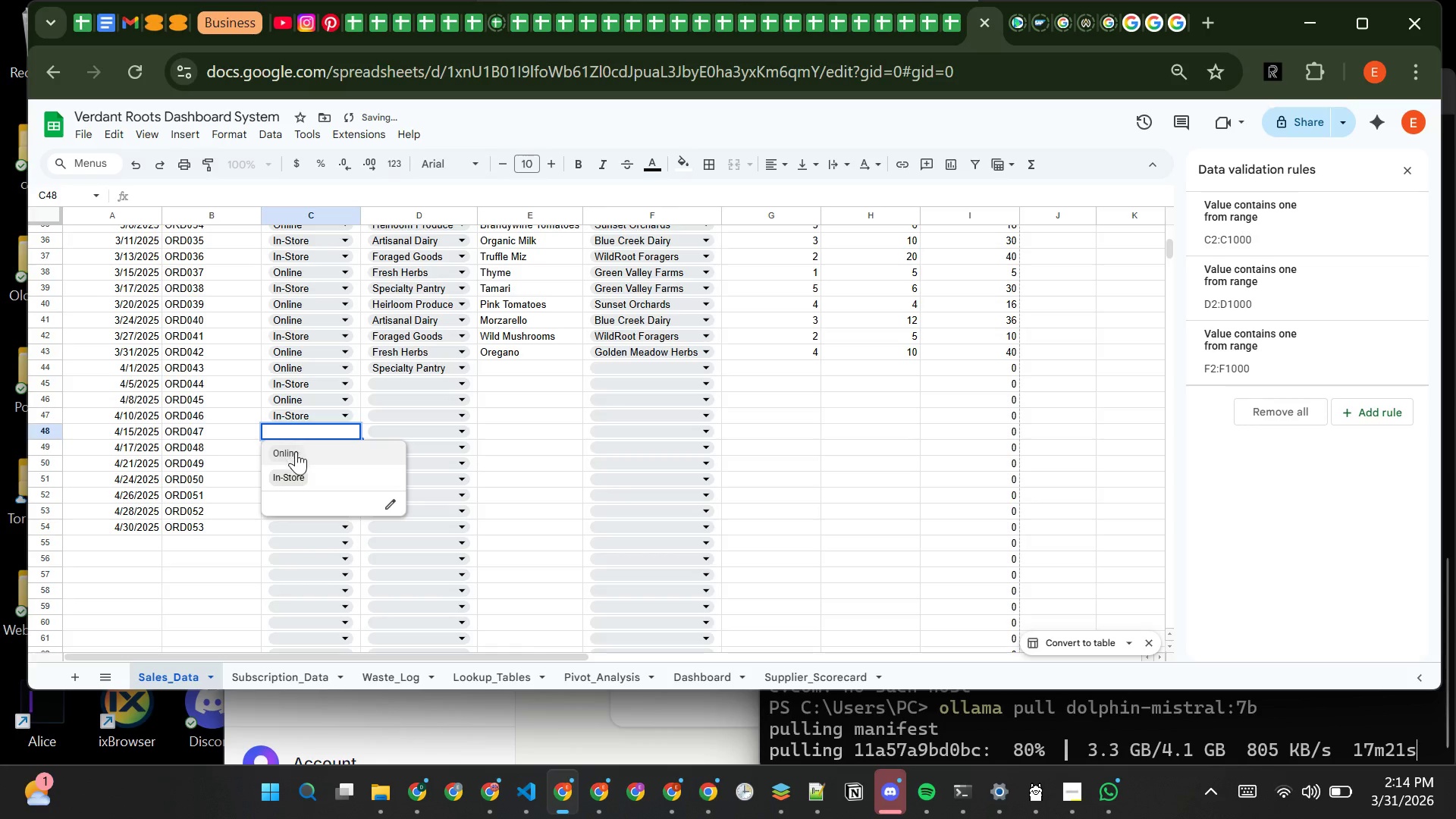 
left_click([296, 452])
 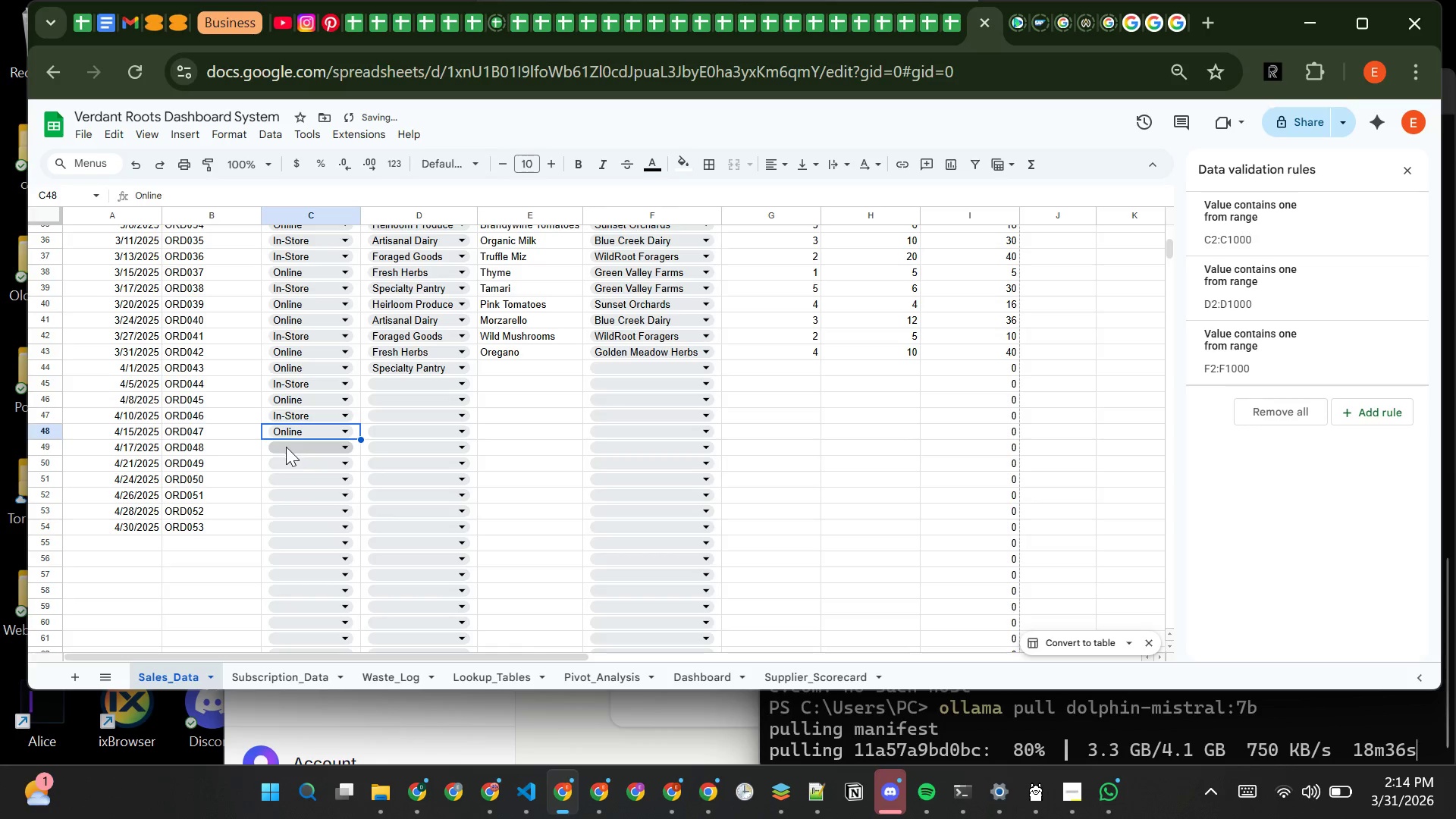 
left_click([286, 449])
 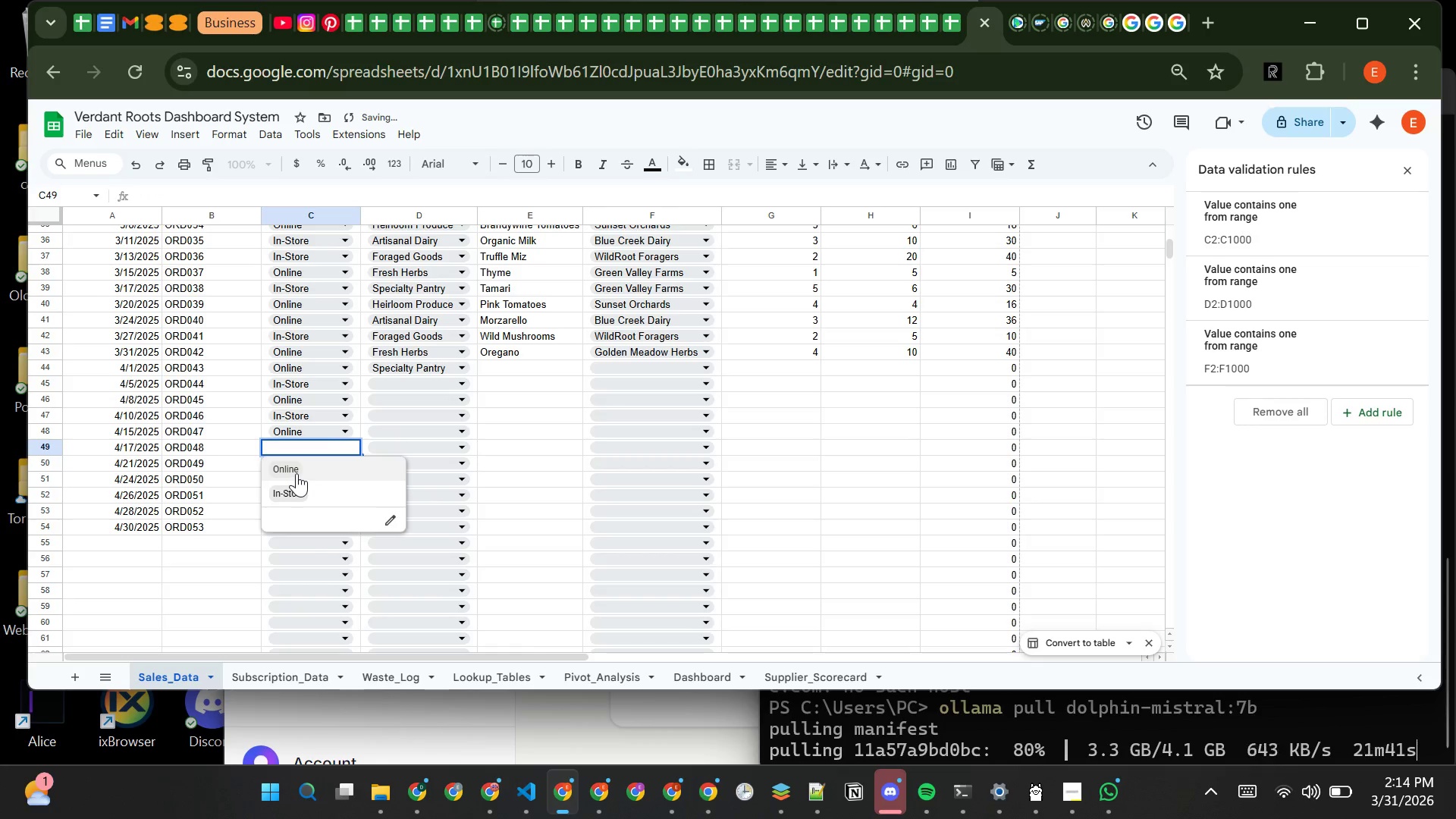 
left_click([297, 473])
 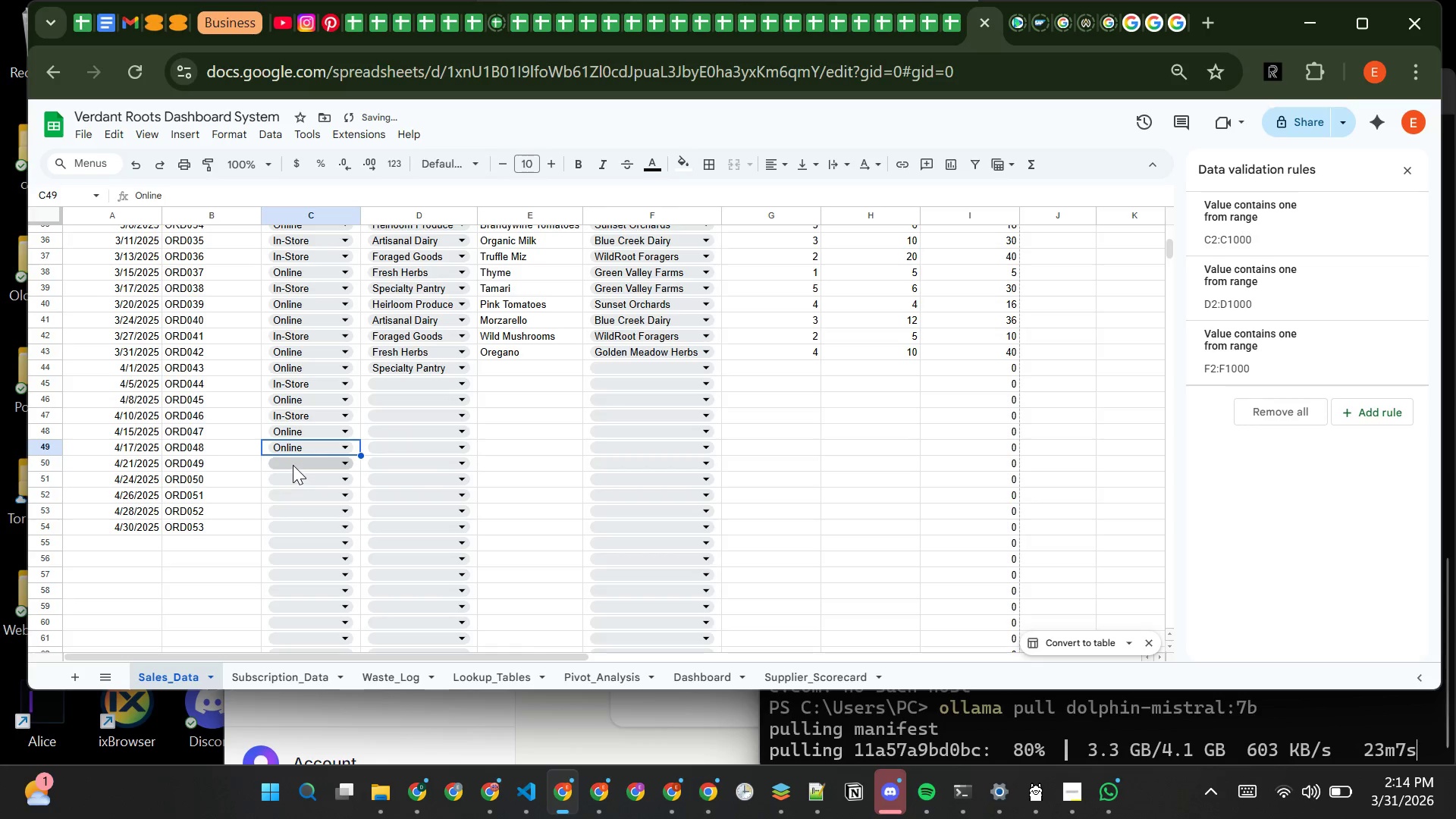 
left_click([293, 465])
 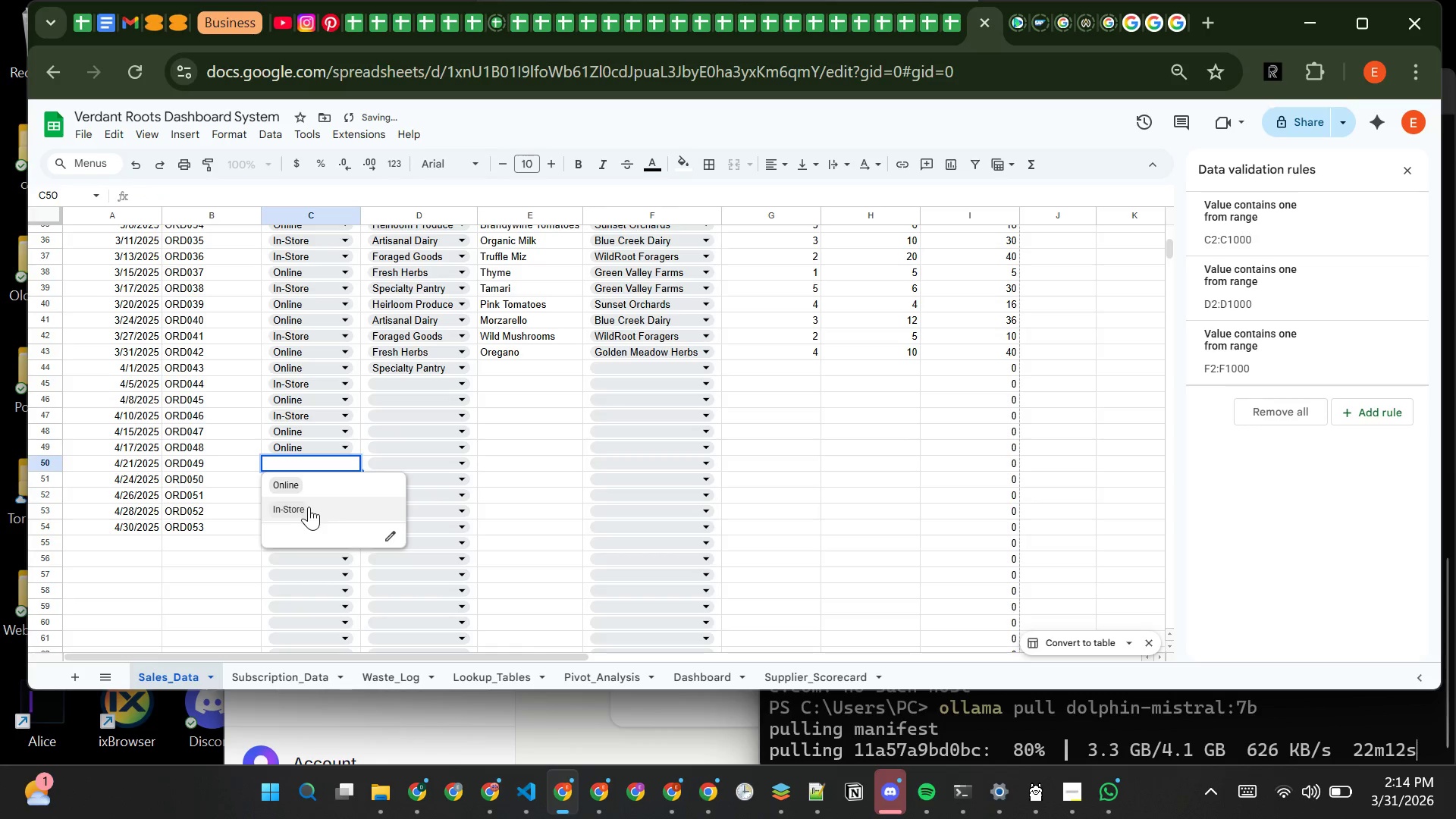 
left_click([309, 507])
 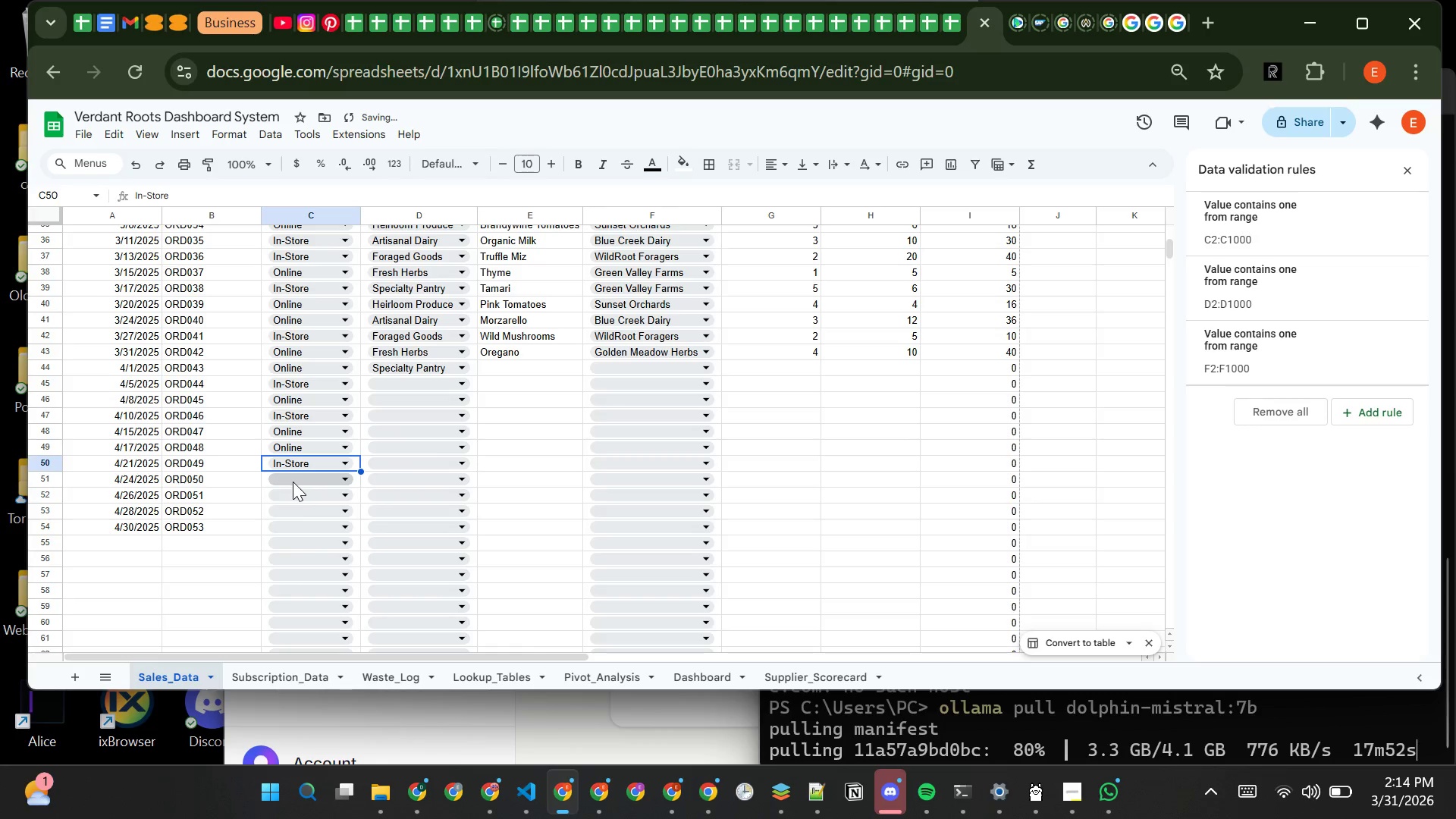 
left_click([293, 482])
 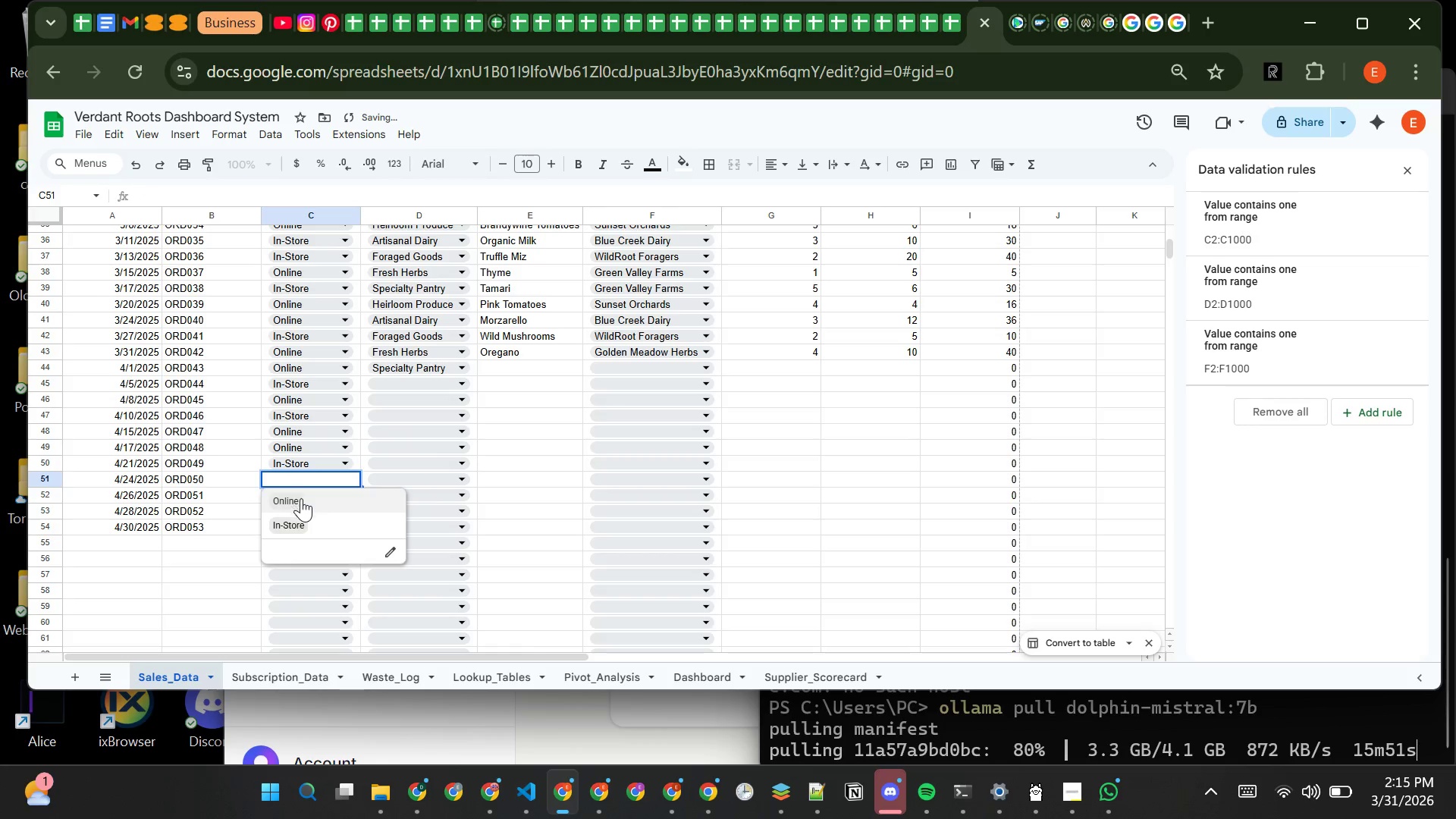 
left_click([301, 500])
 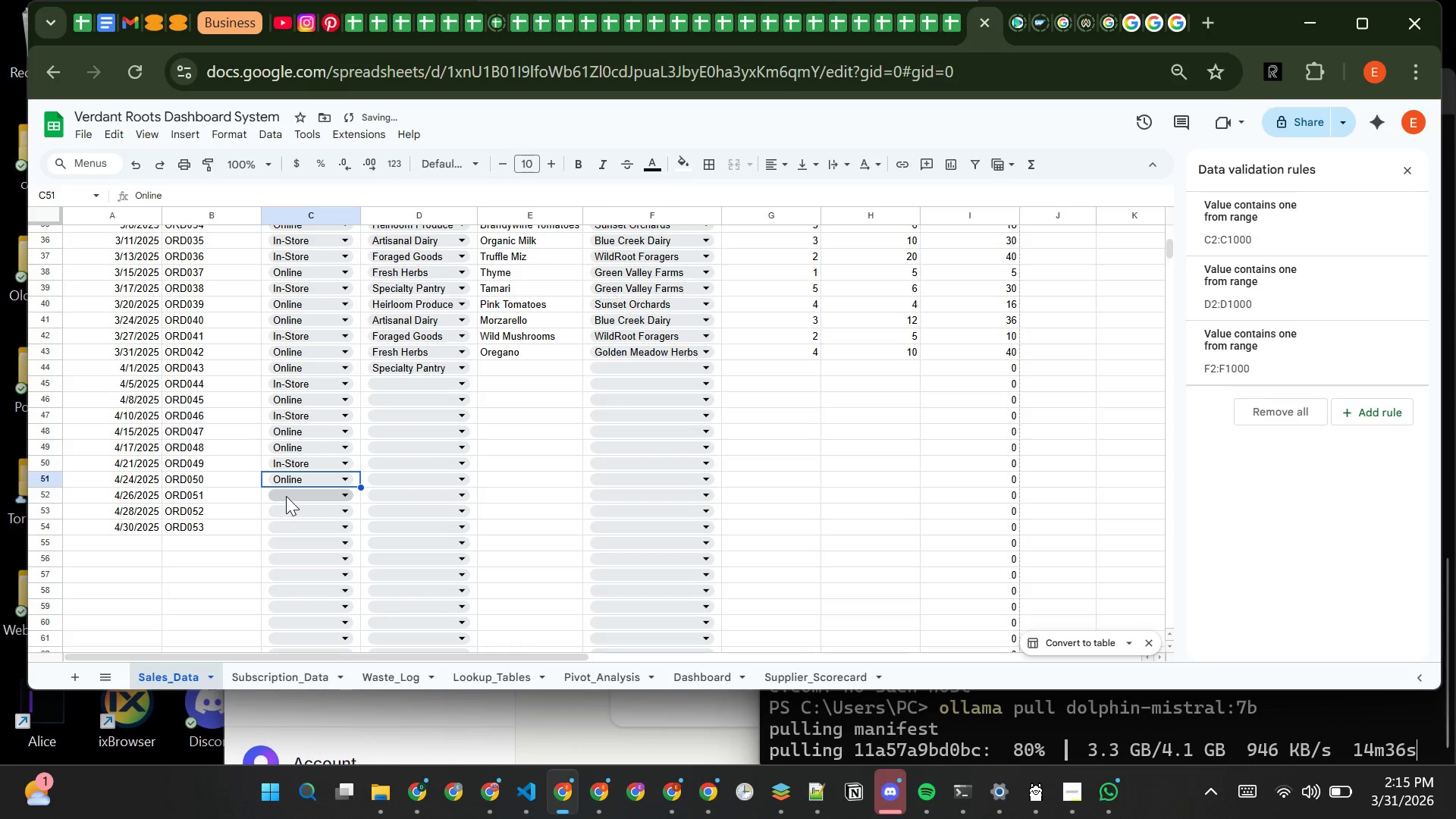 
left_click_drag(start_coordinate=[287, 496], to_coordinate=[302, 541])
 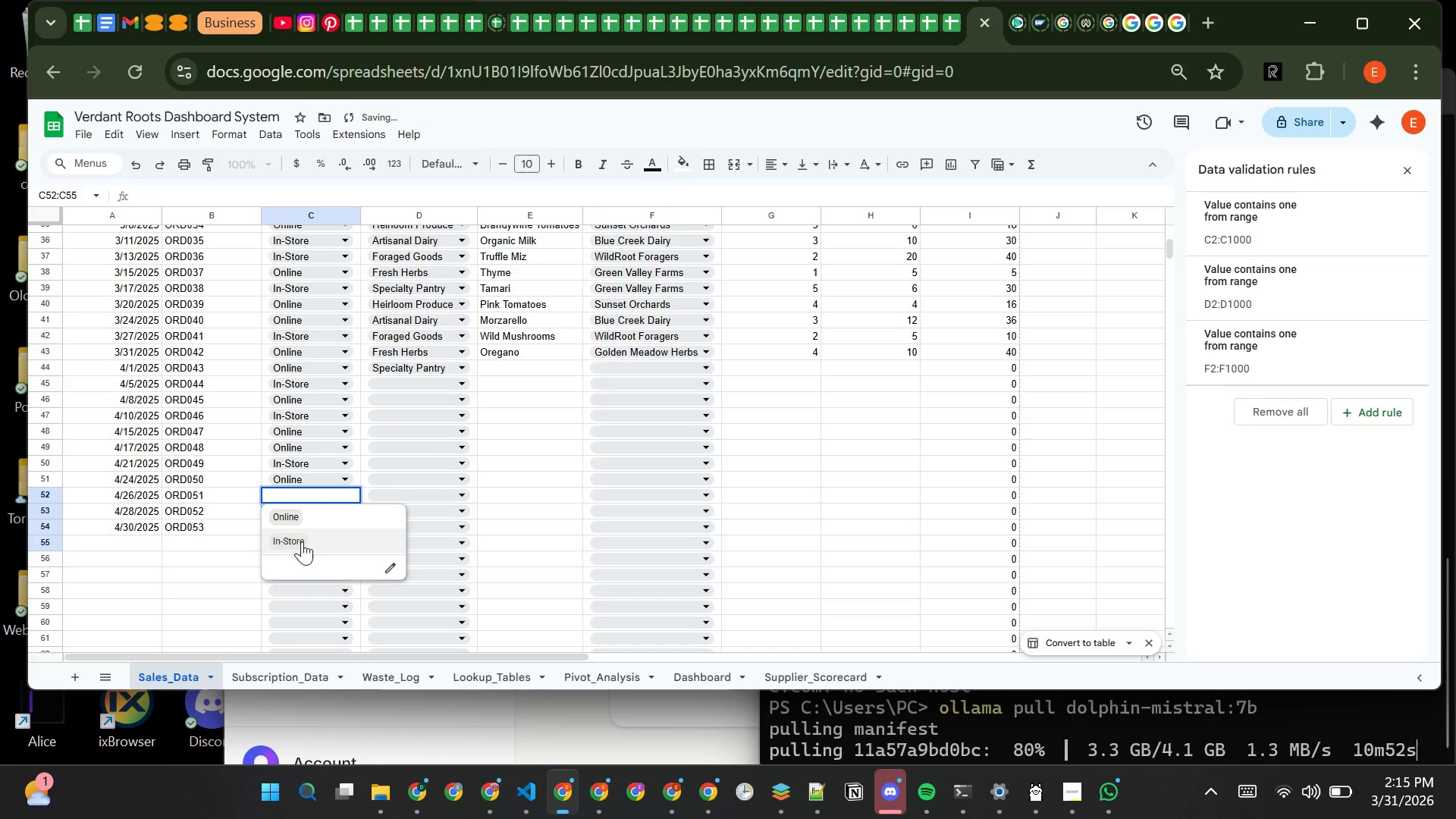 
left_click([302, 541])
 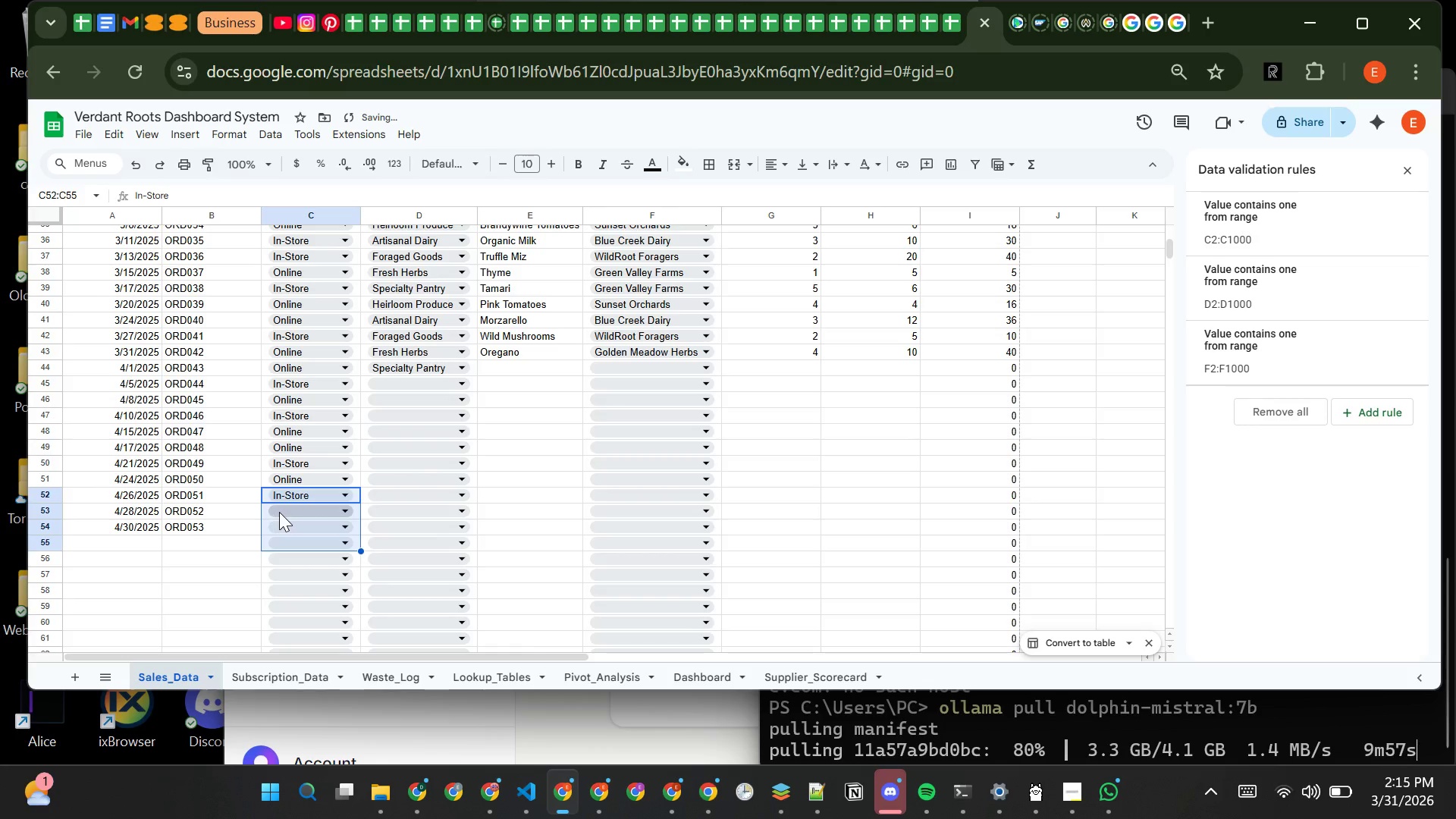 
left_click([280, 512])
 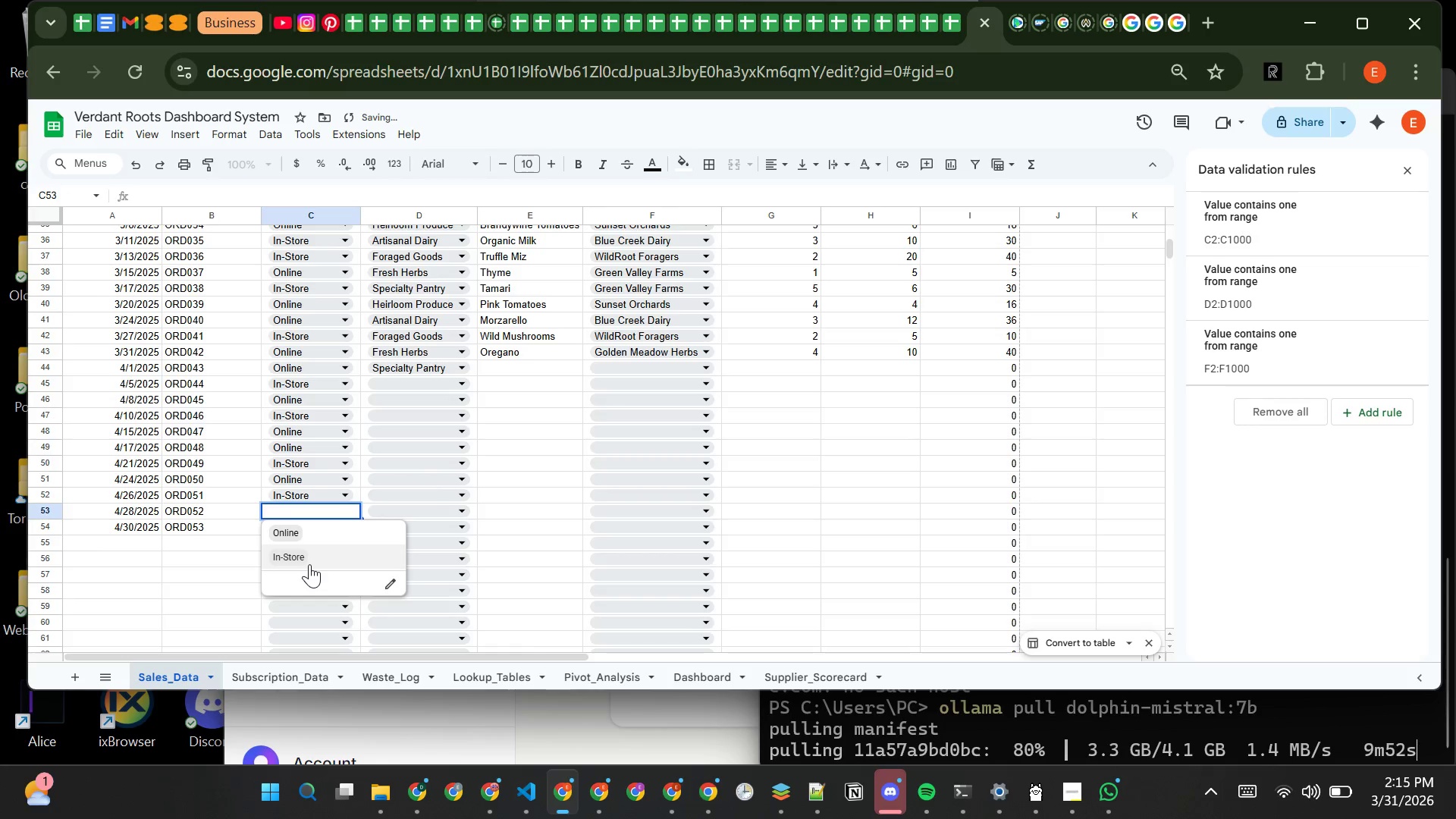 
left_click([309, 564])
 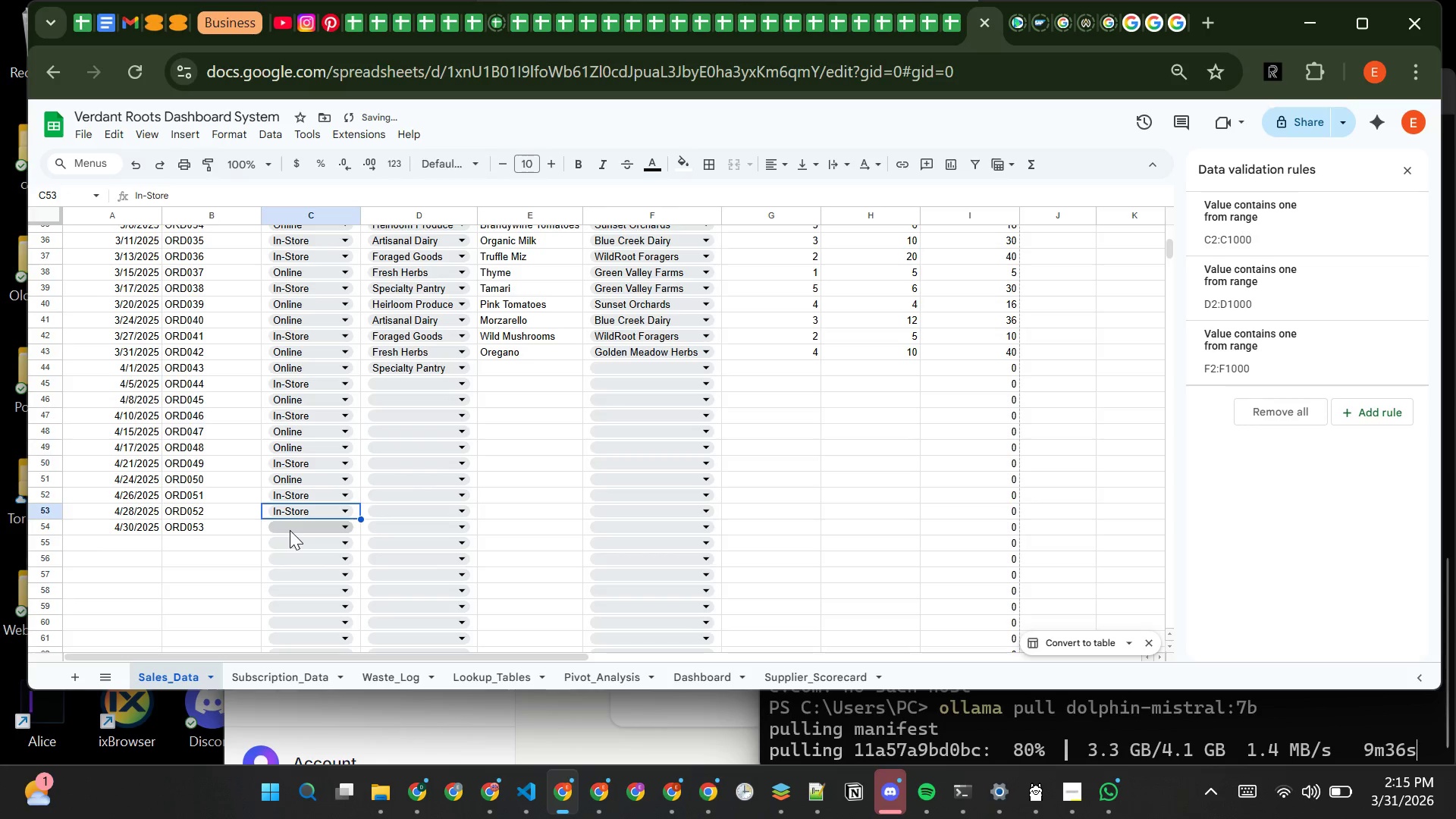 
left_click([290, 530])
 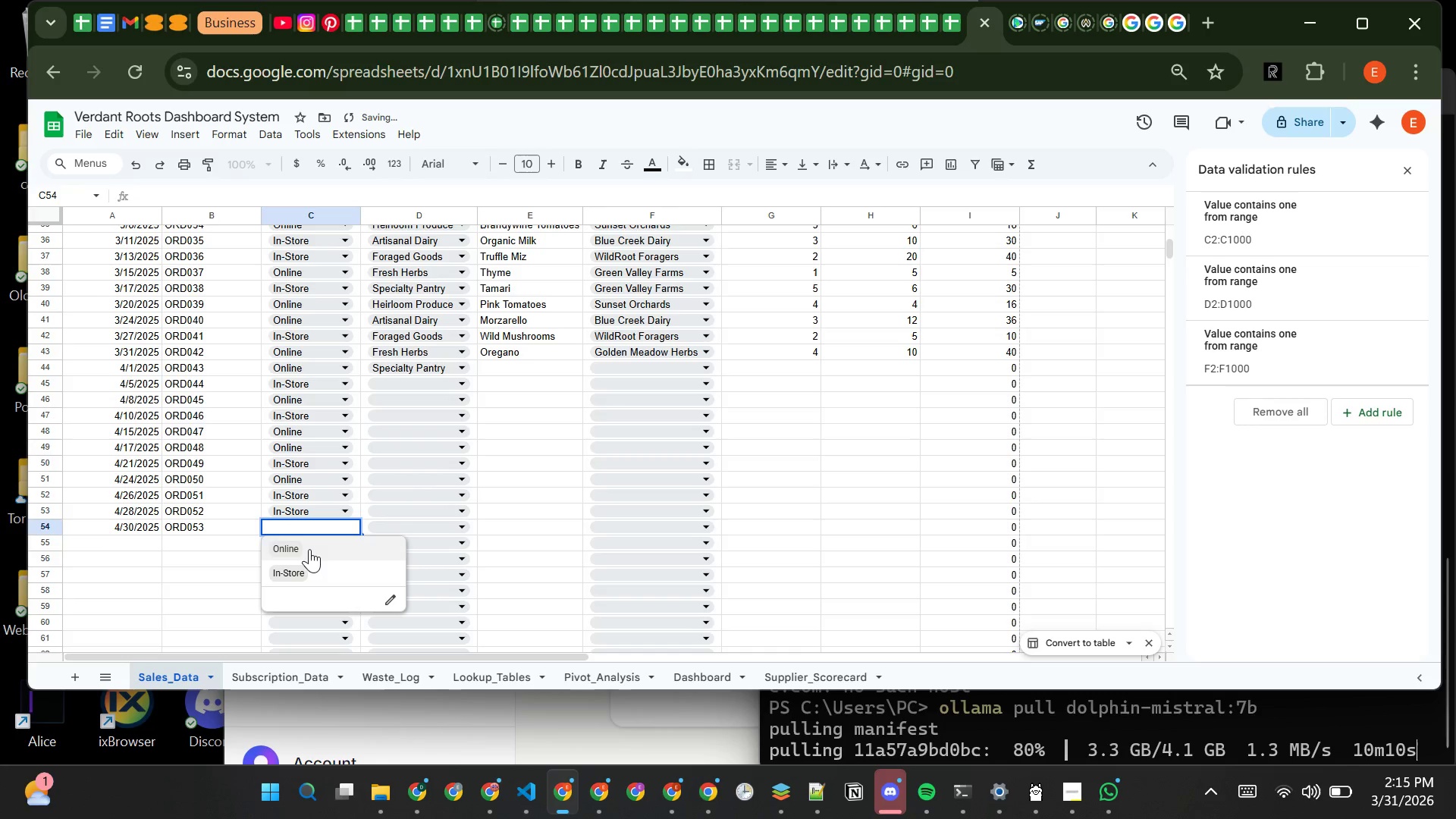 
left_click([309, 549])
 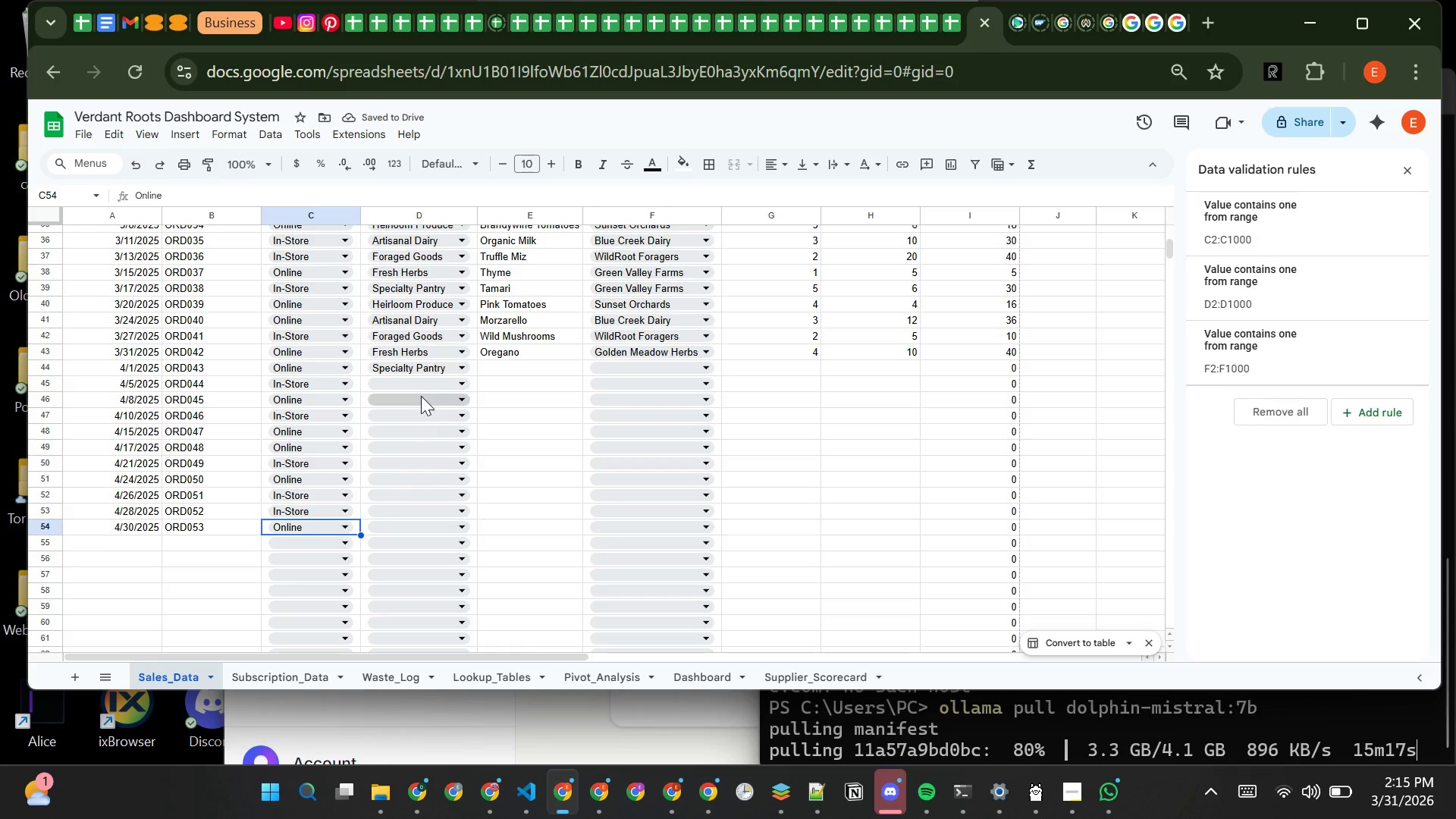 
left_click([409, 385])
 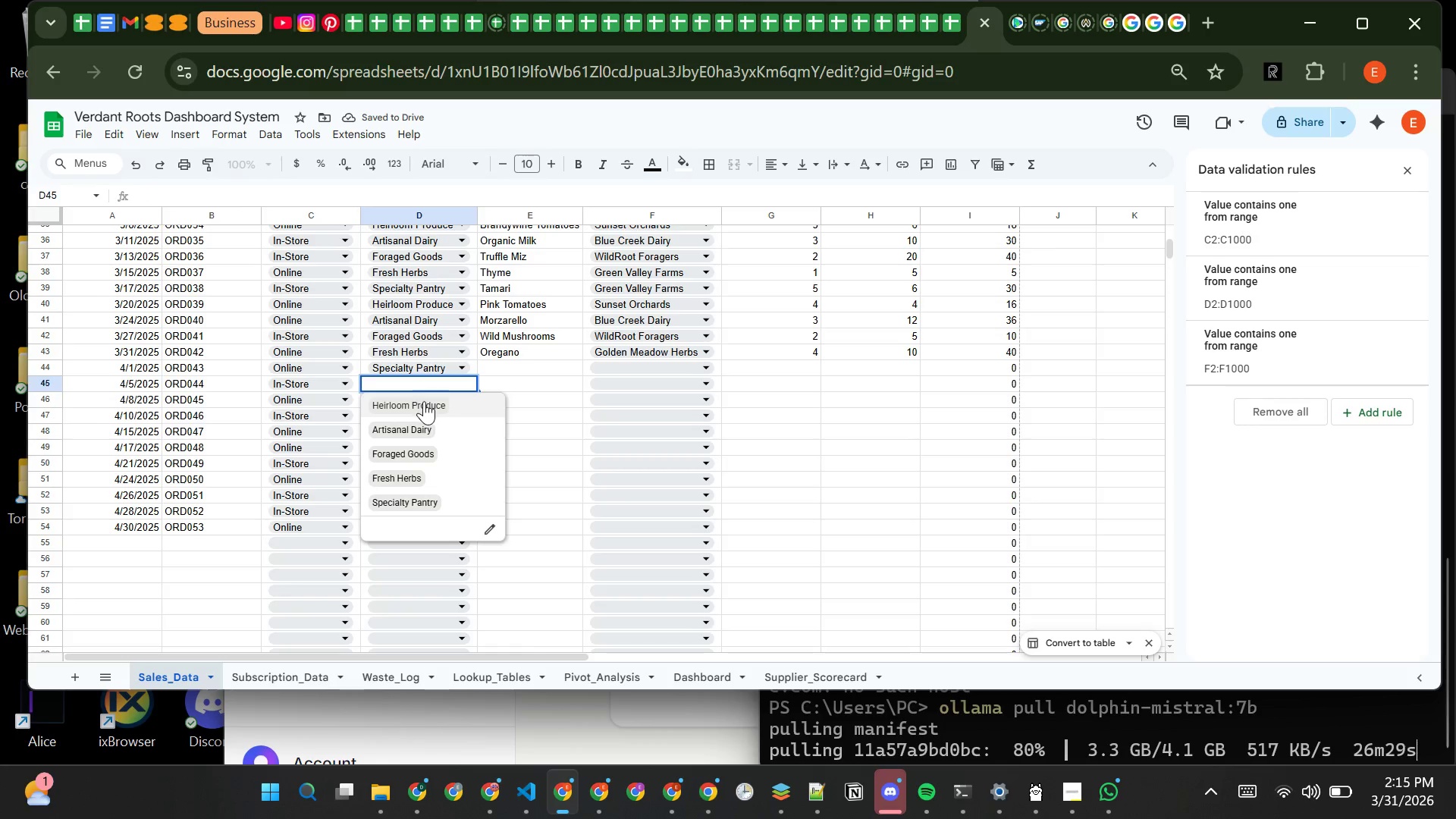 
left_click([424, 403])
 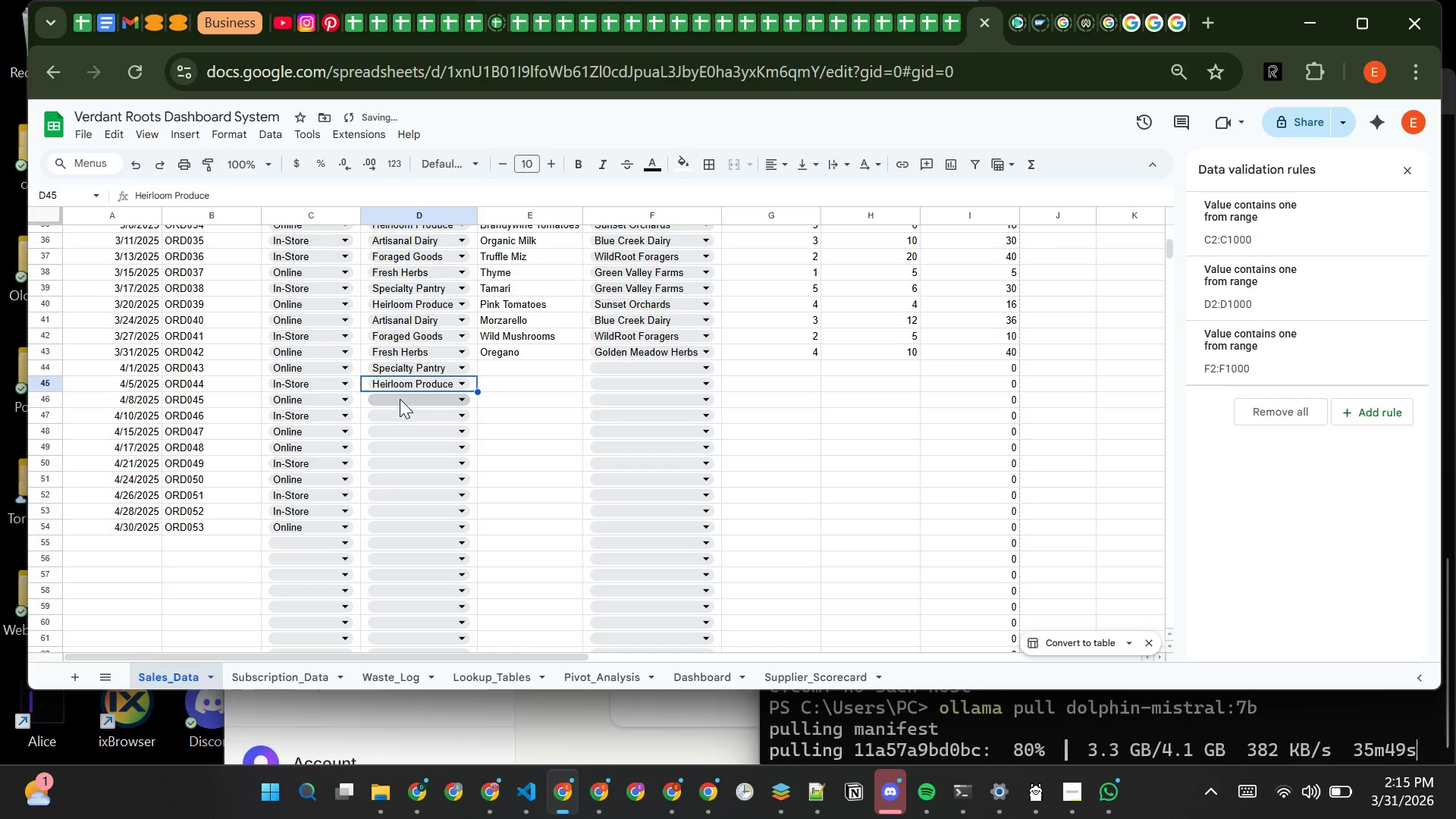 
left_click([400, 399])
 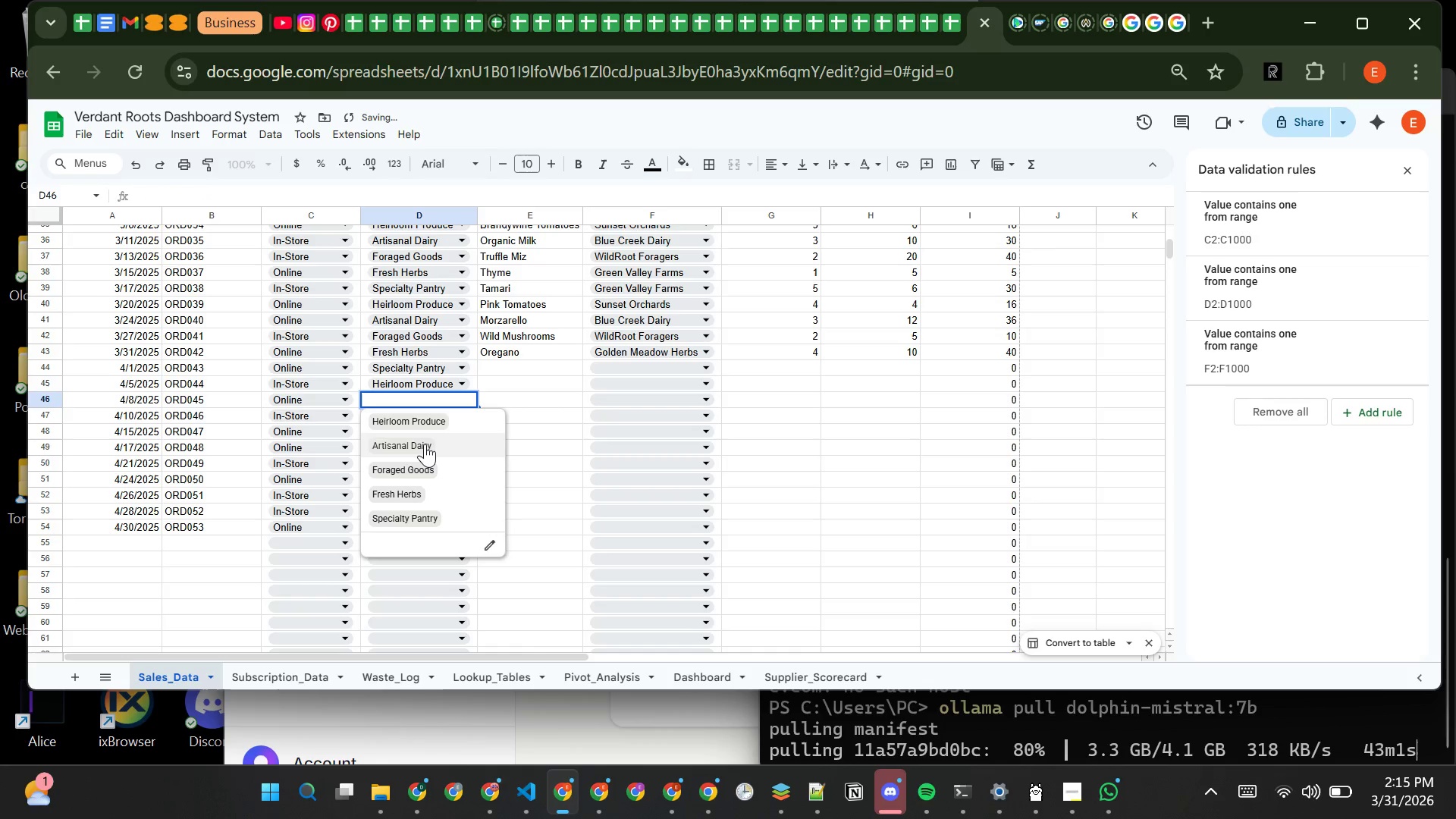 
left_click([425, 444])
 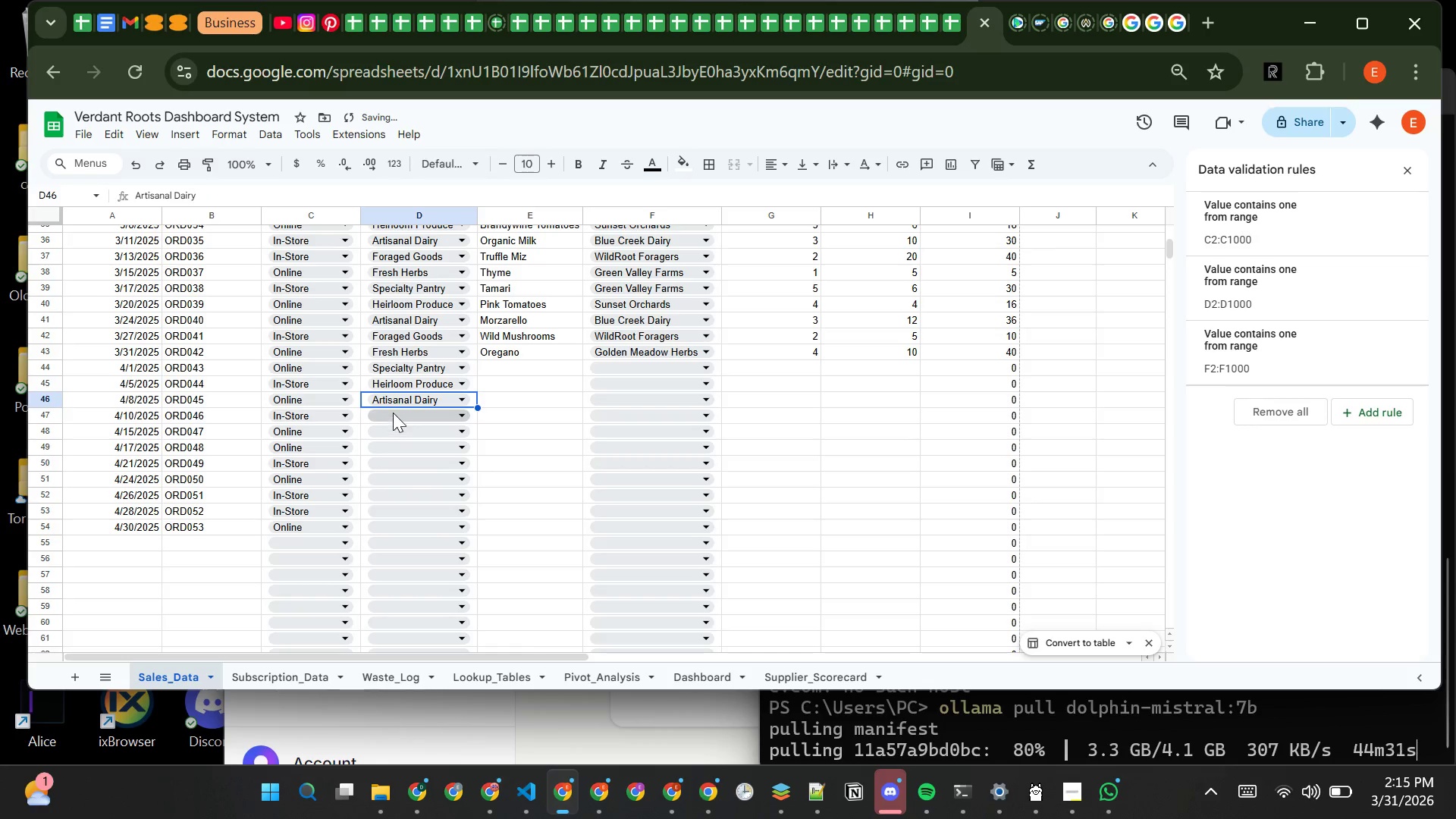 
left_click([394, 412])
 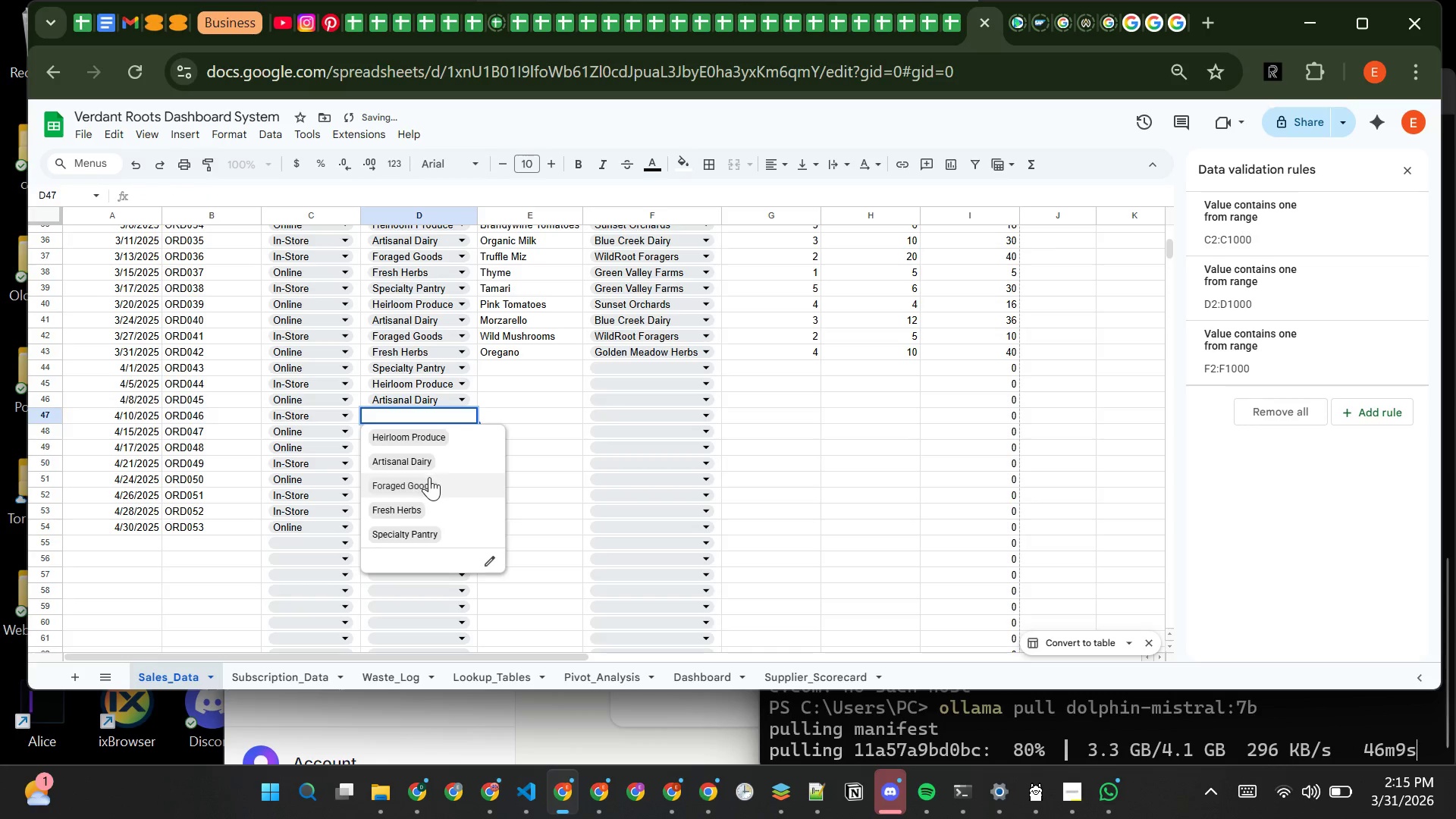 
left_click([431, 479])
 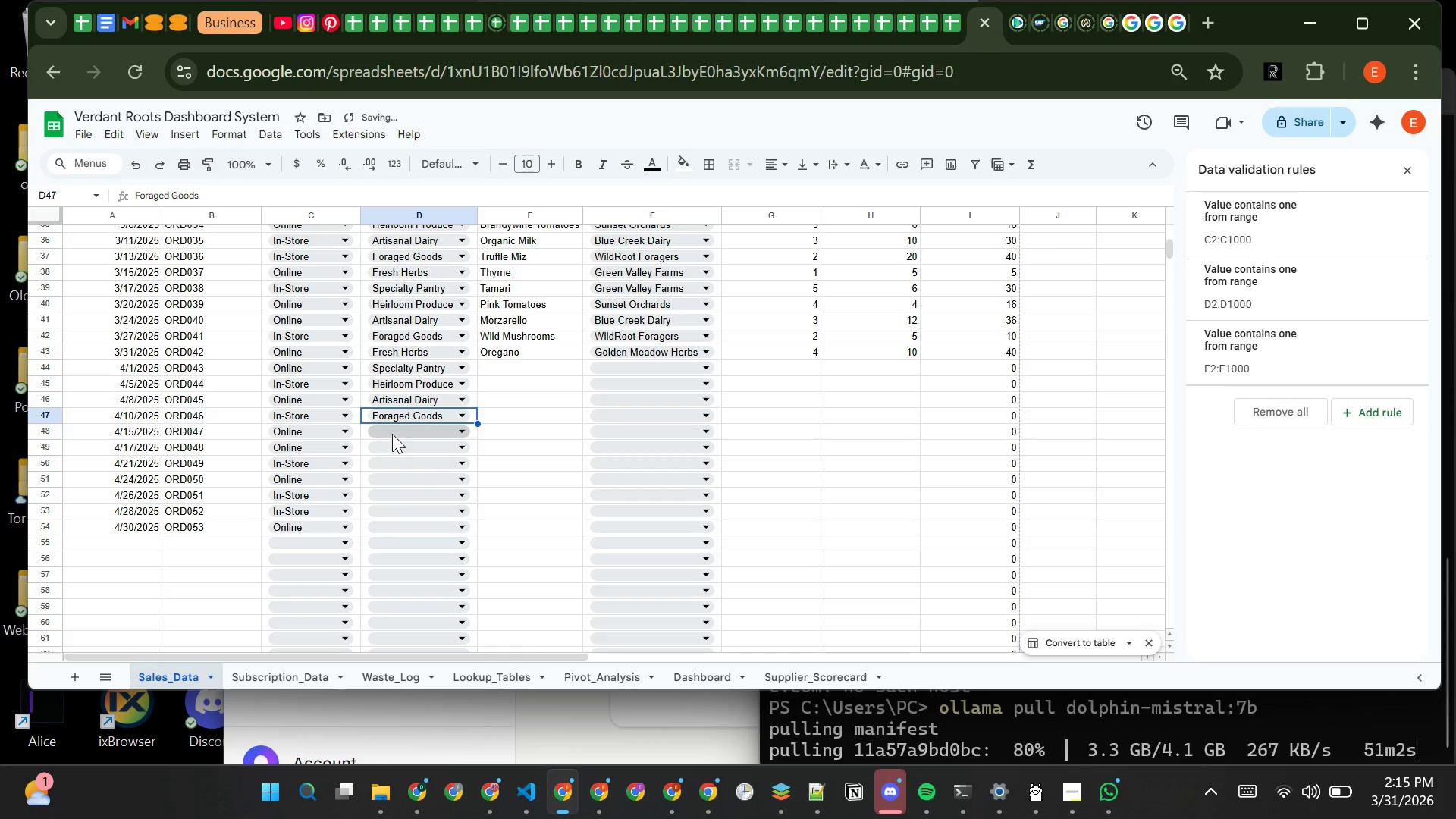 
left_click([392, 433])
 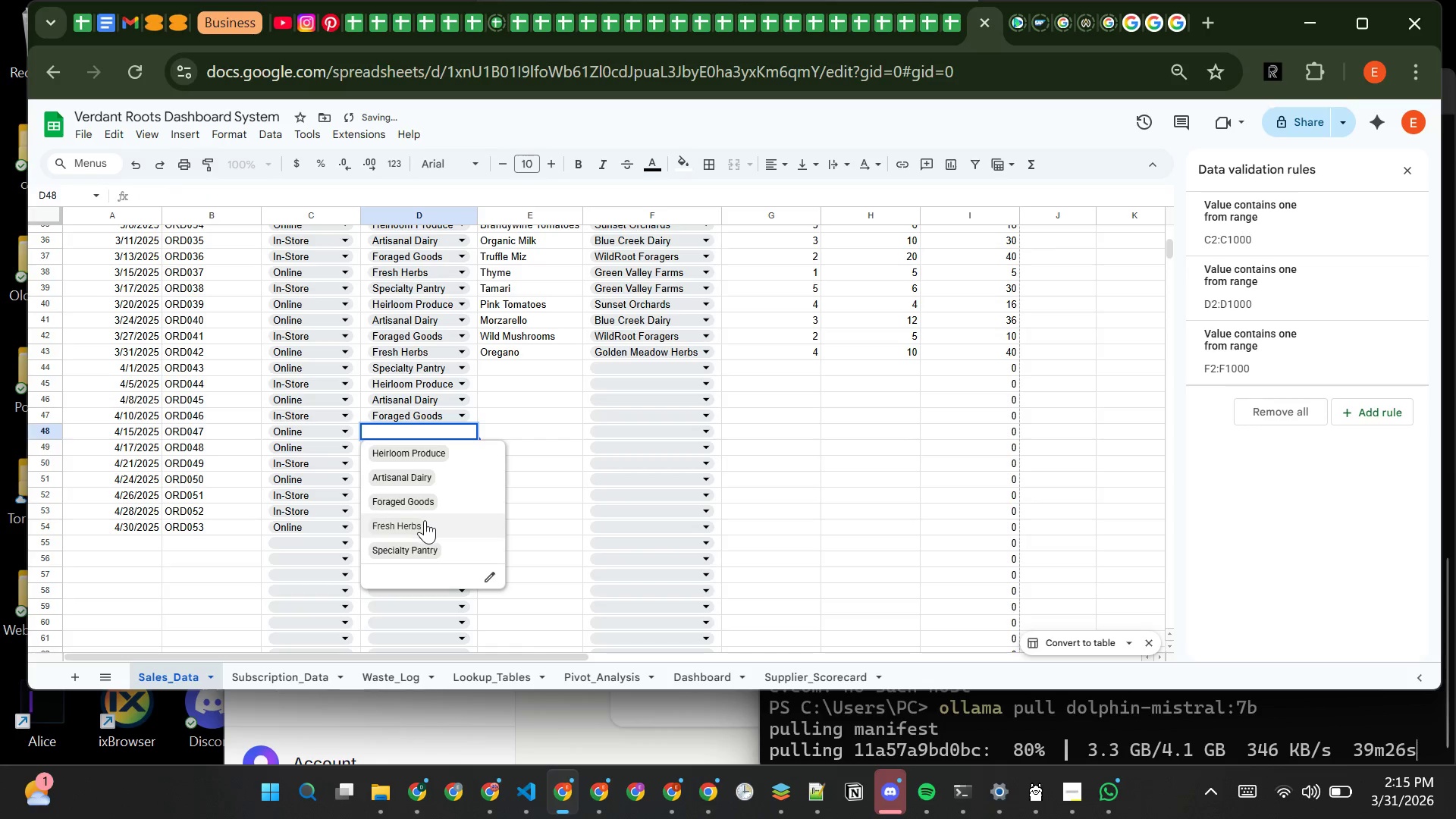 
left_click([425, 520])
 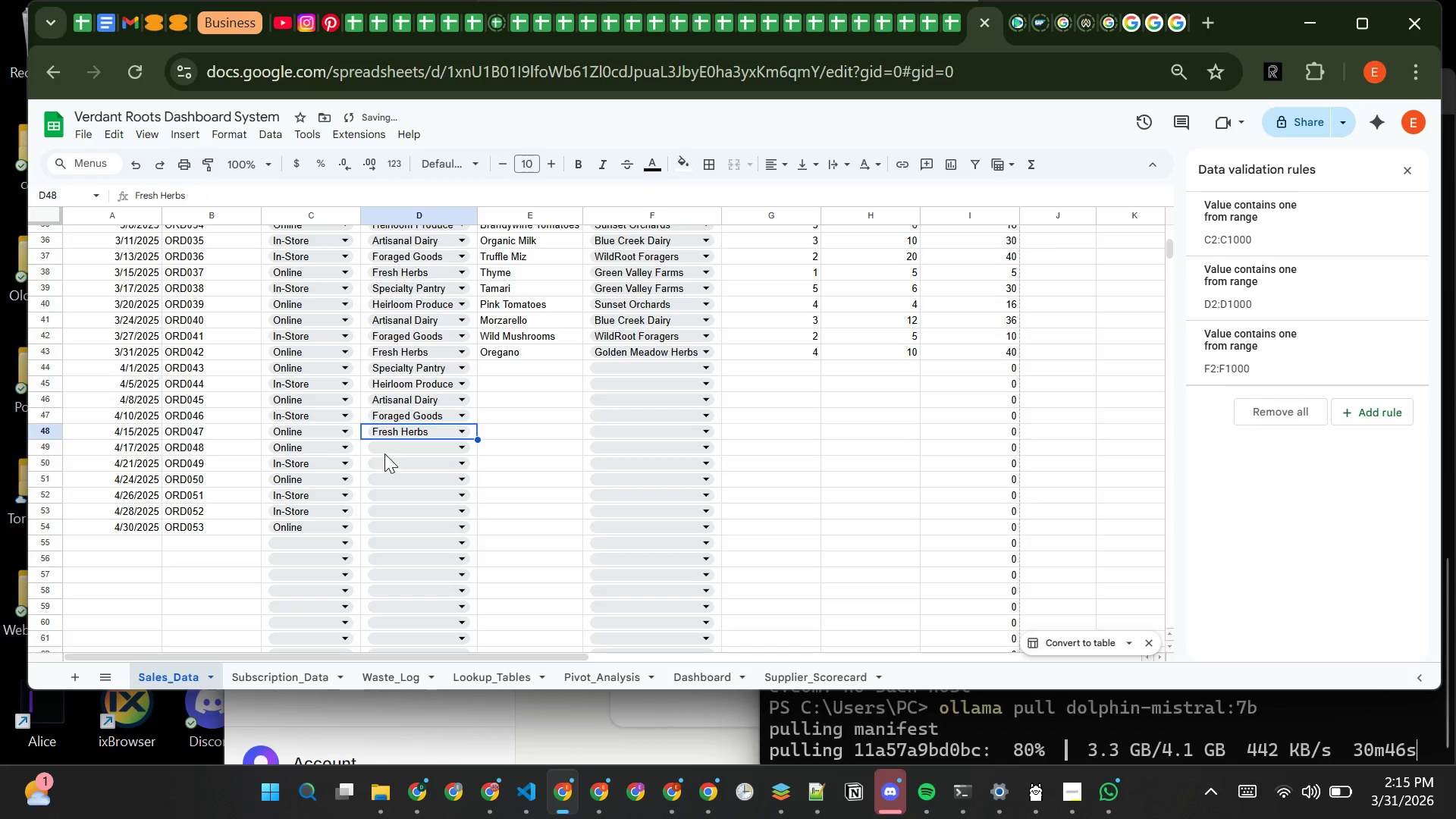 
left_click([385, 453])
 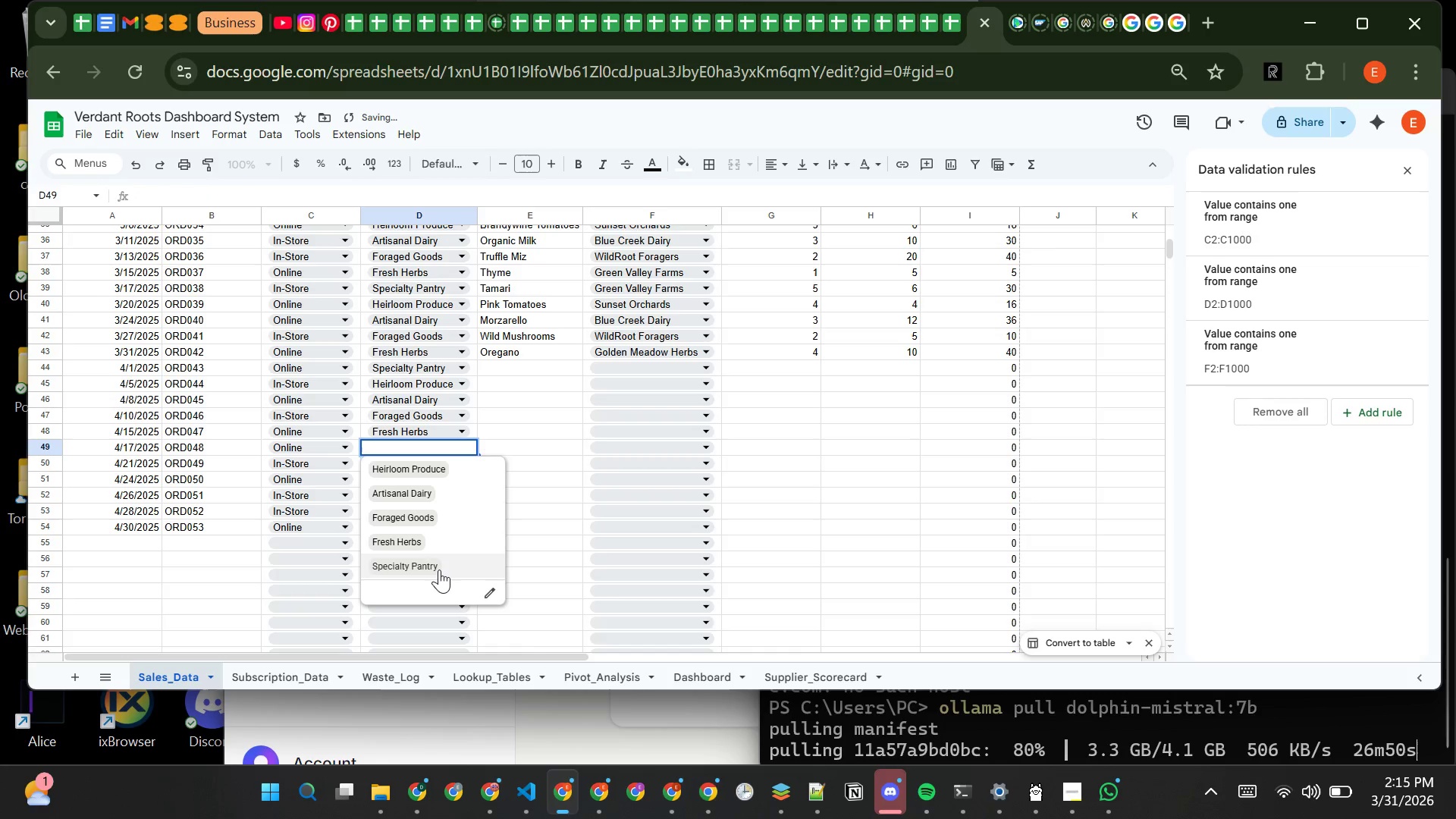 
left_click([439, 570])
 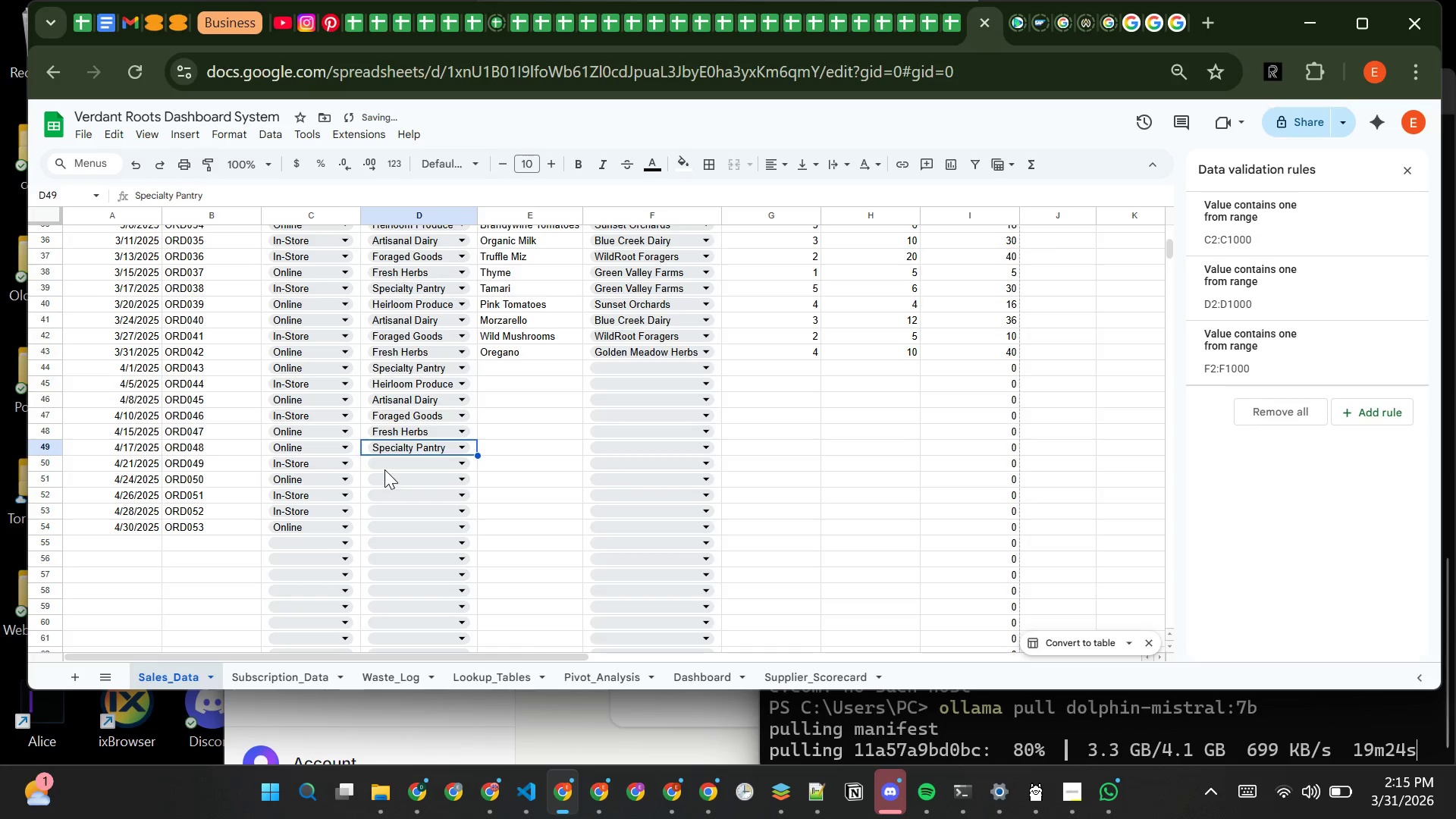 
left_click([384, 468])
 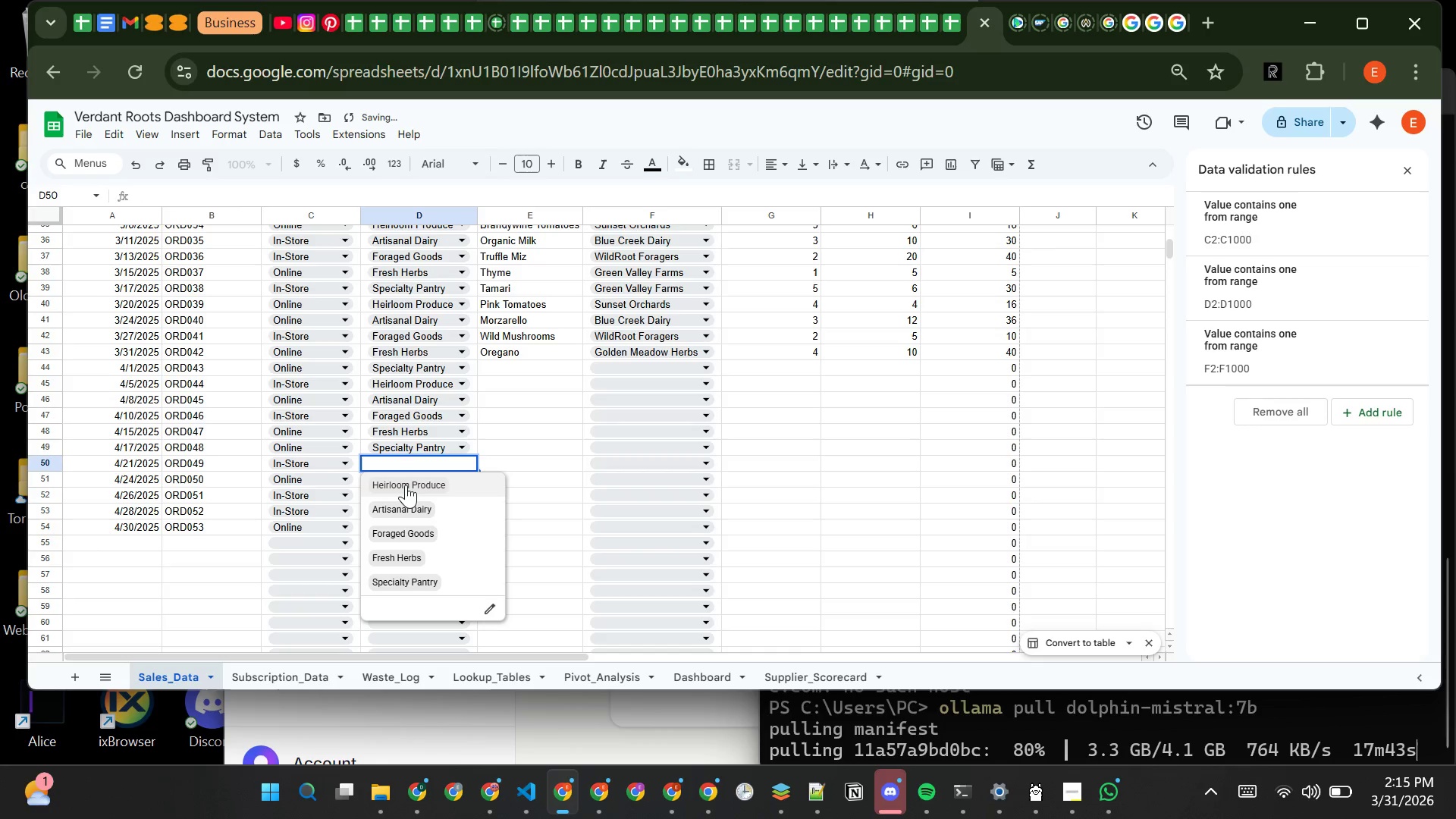 
left_click([407, 485])
 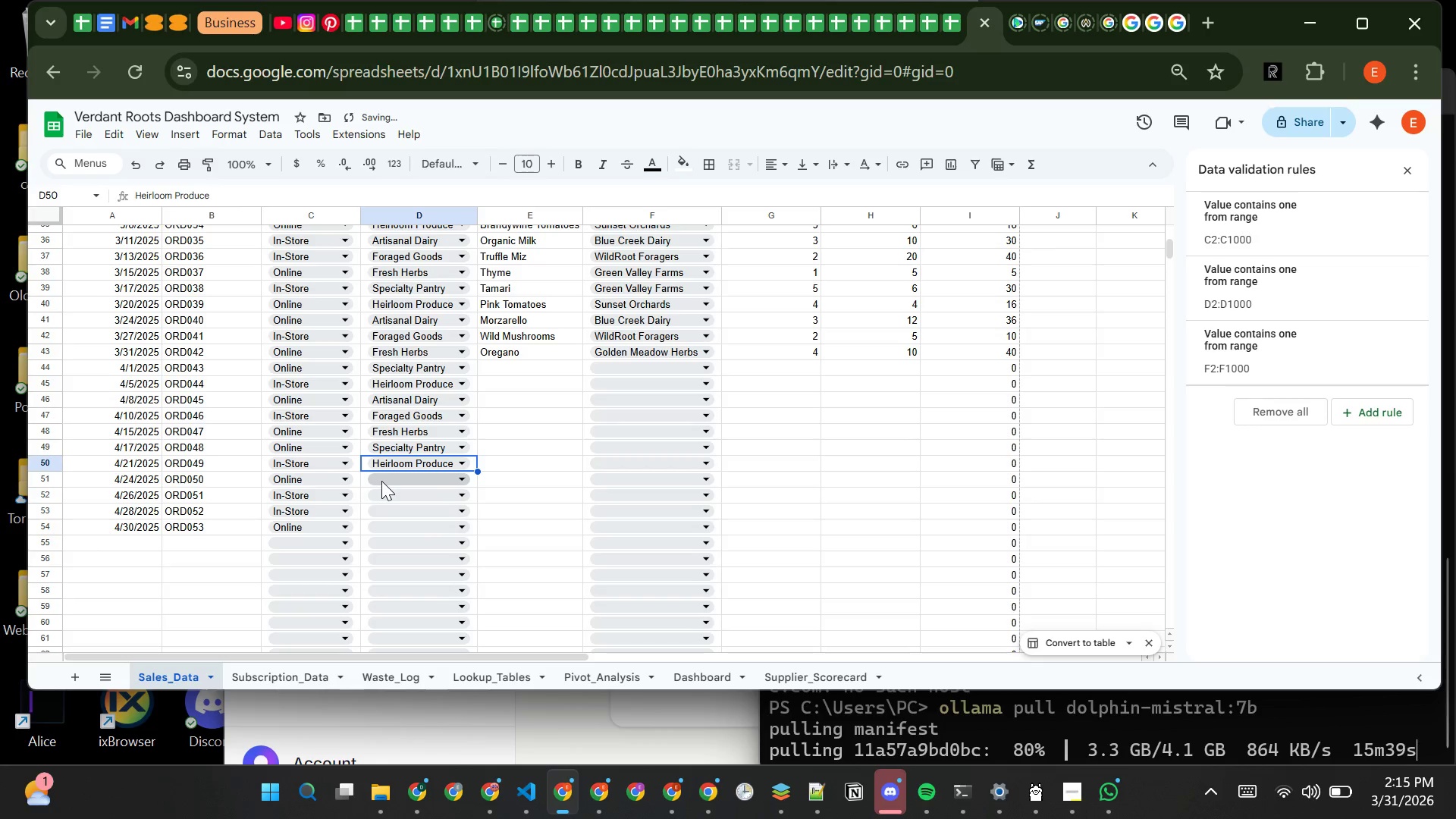 
left_click([381, 481])
 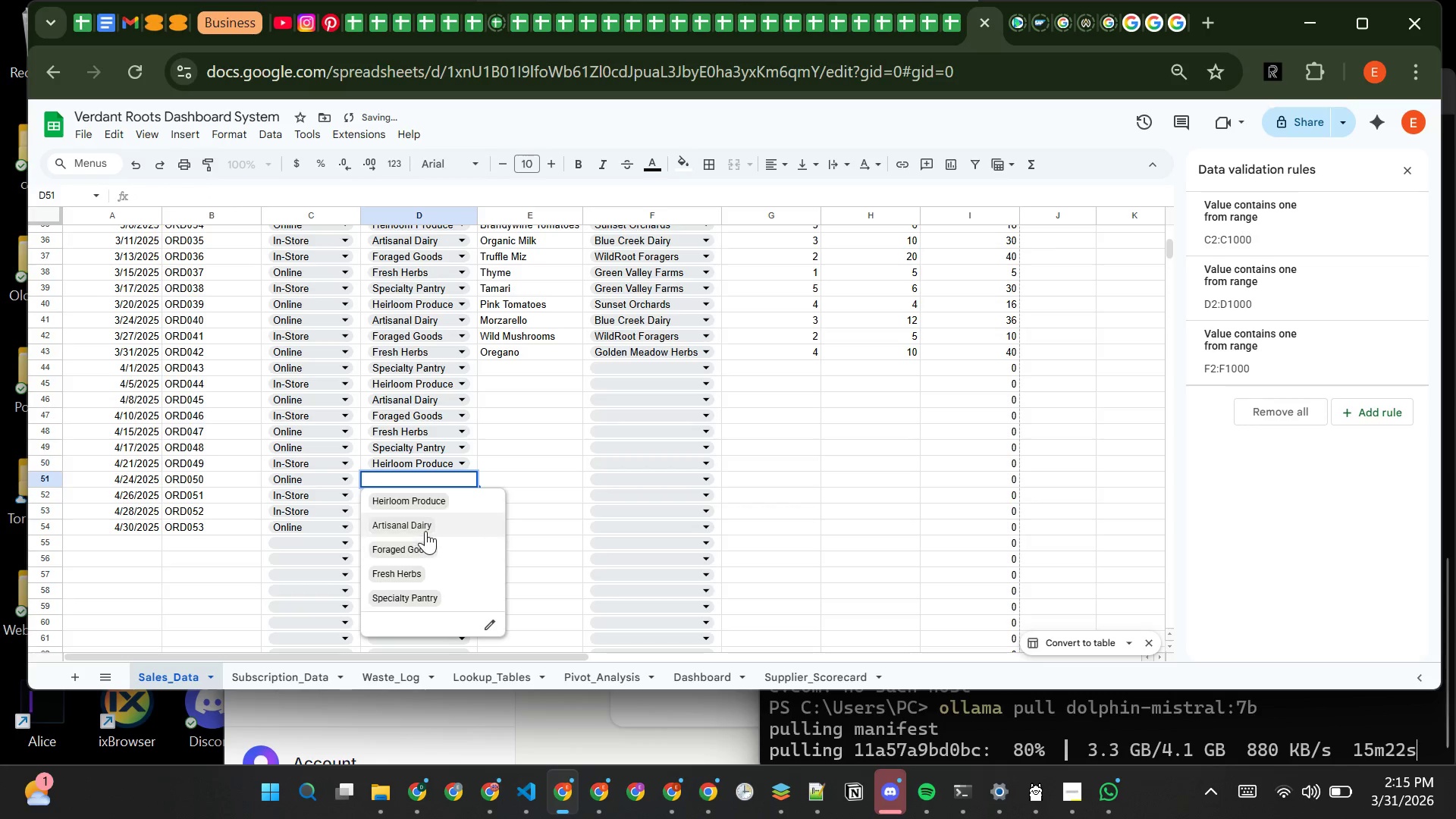 
left_click([426, 528])
 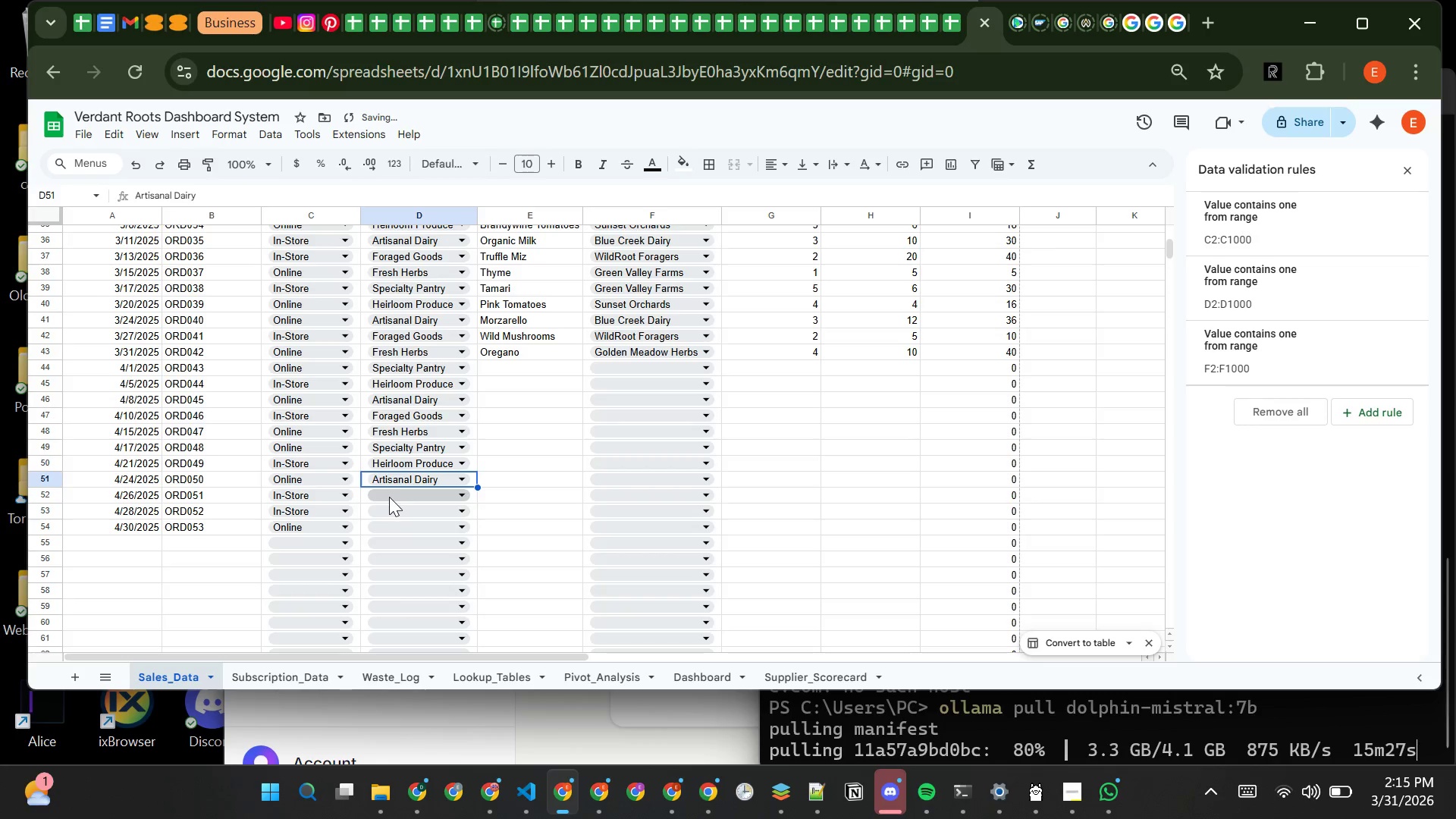 
left_click([389, 497])
 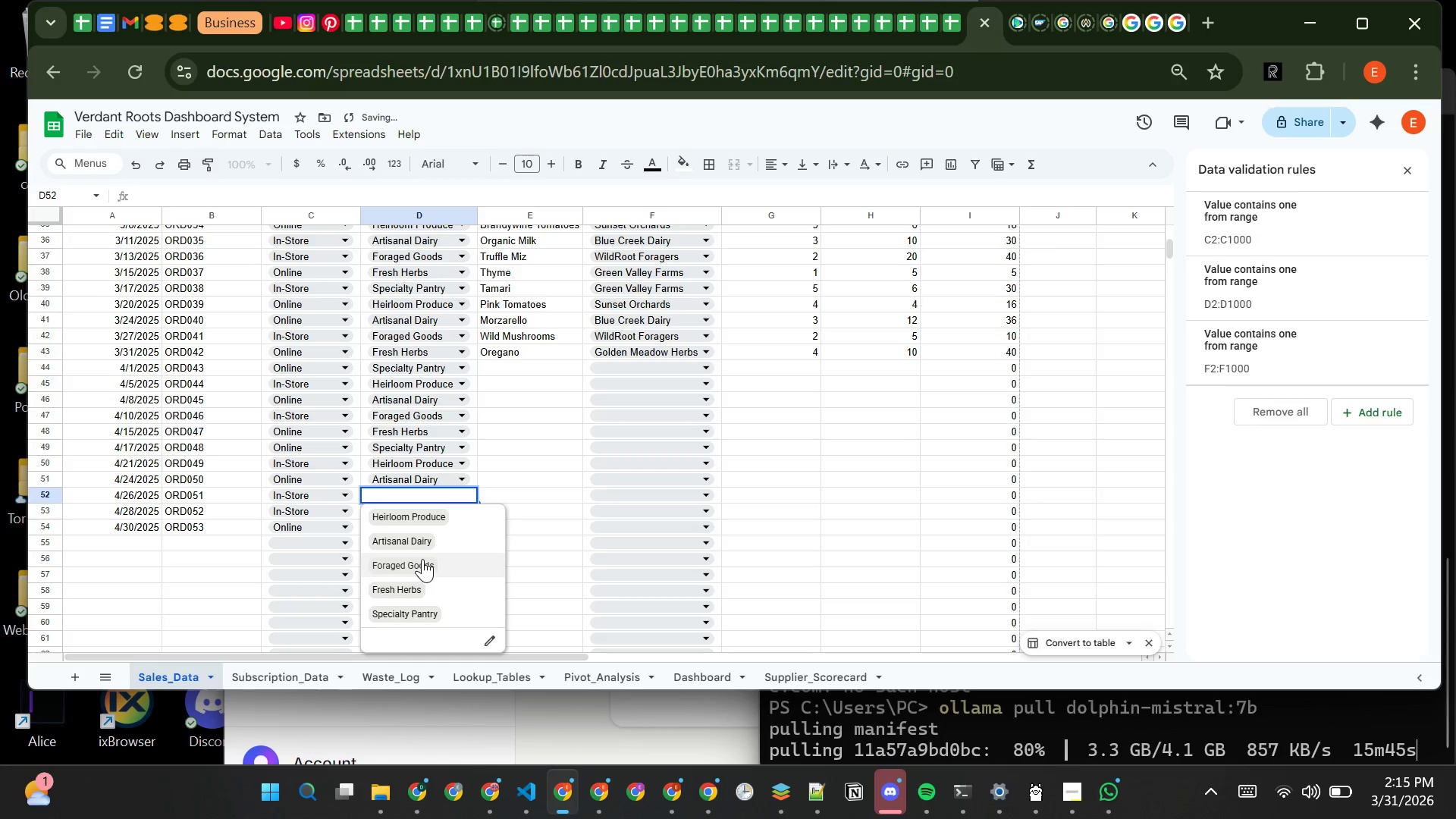 
left_click([422, 559])
 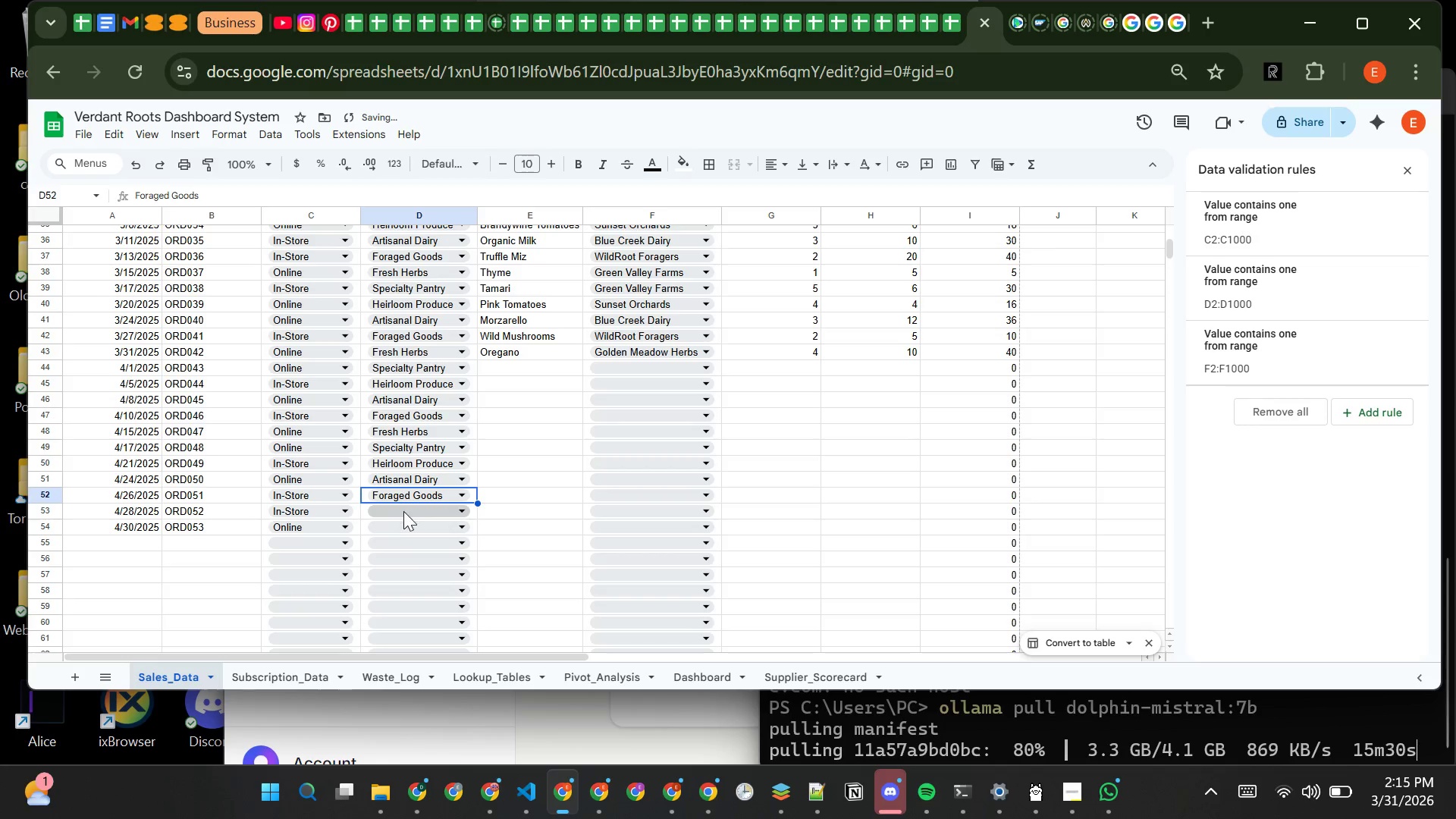 
left_click([403, 510])
 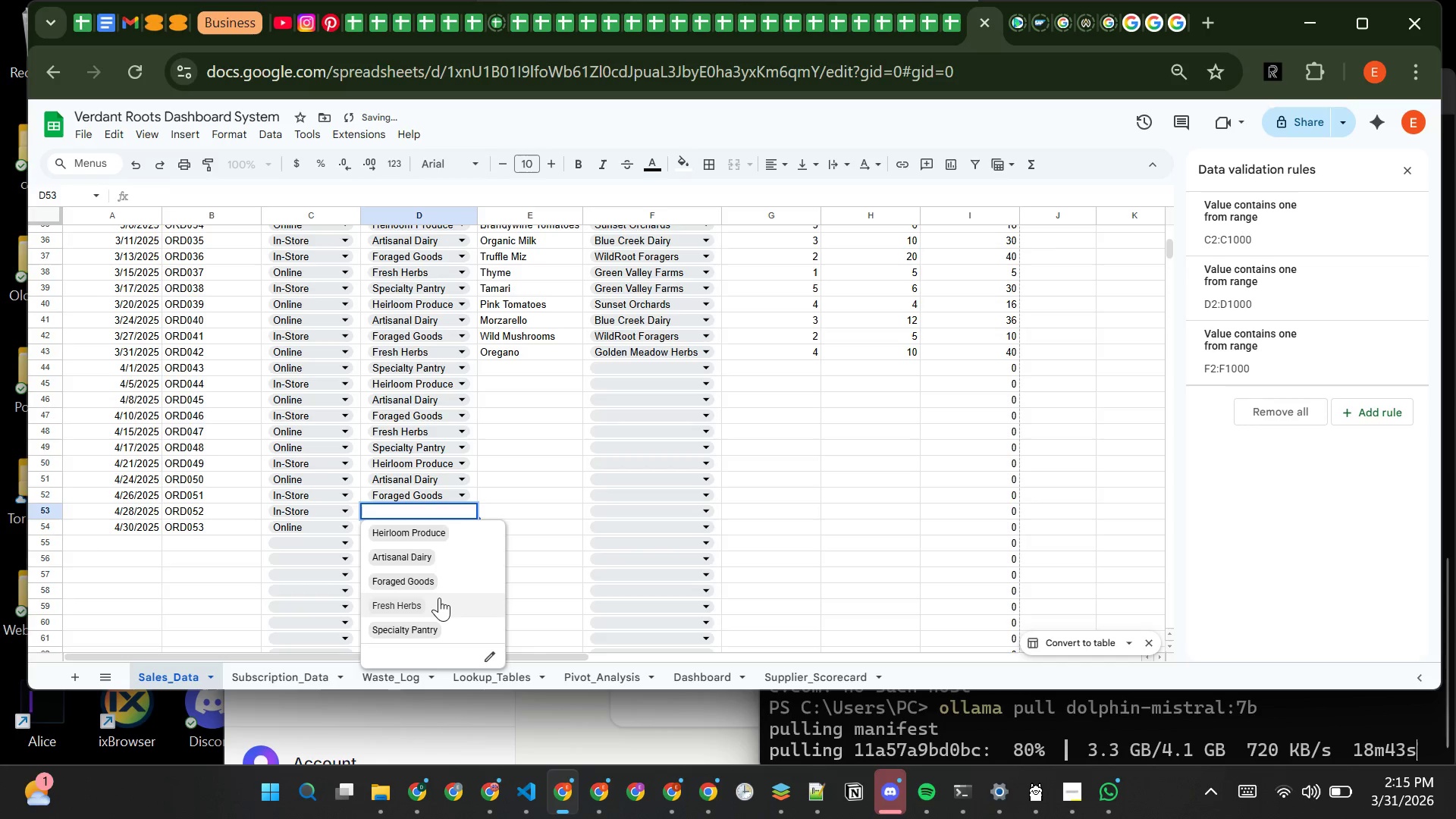 
left_click([440, 598])
 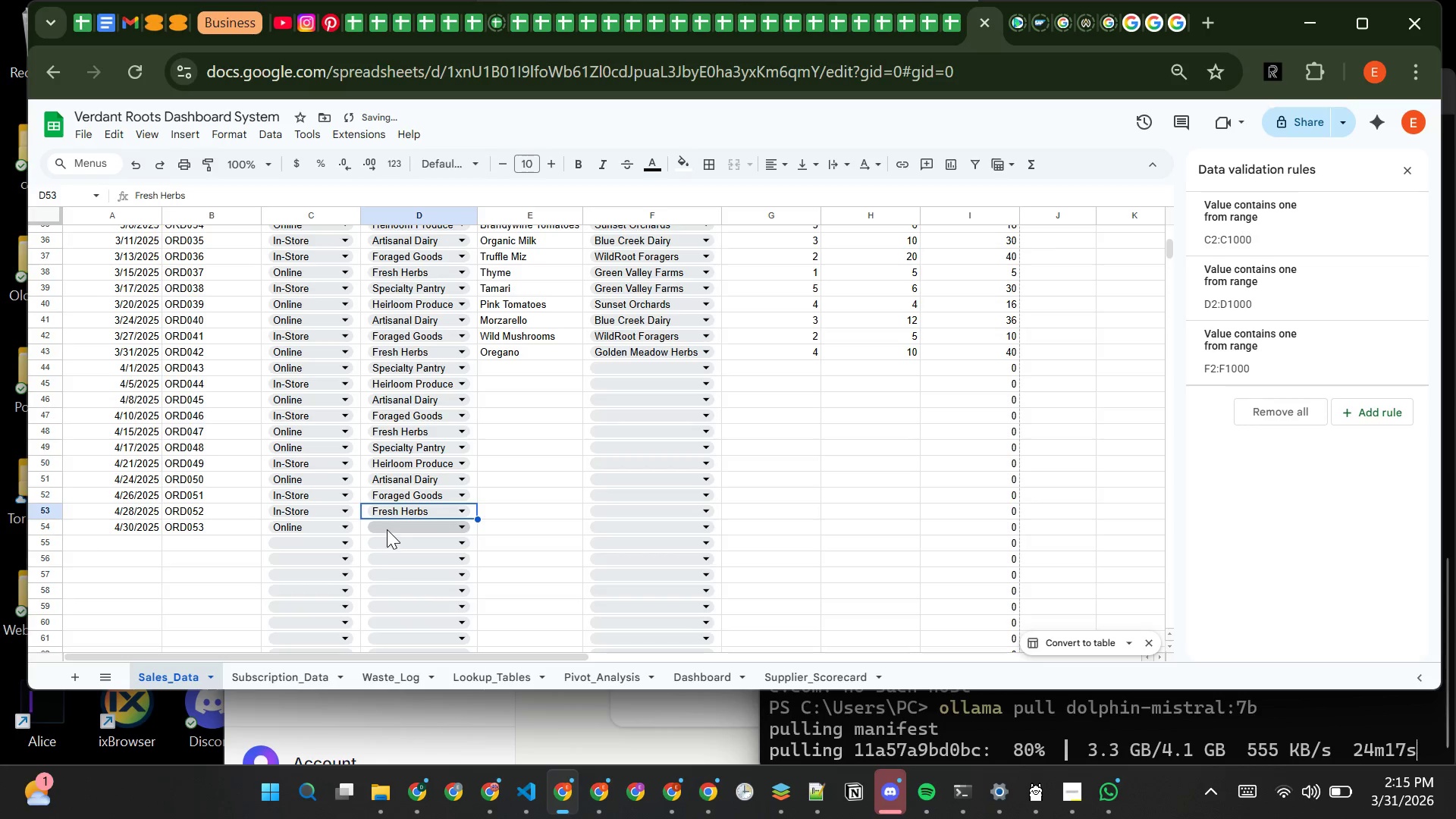 
left_click([387, 528])
 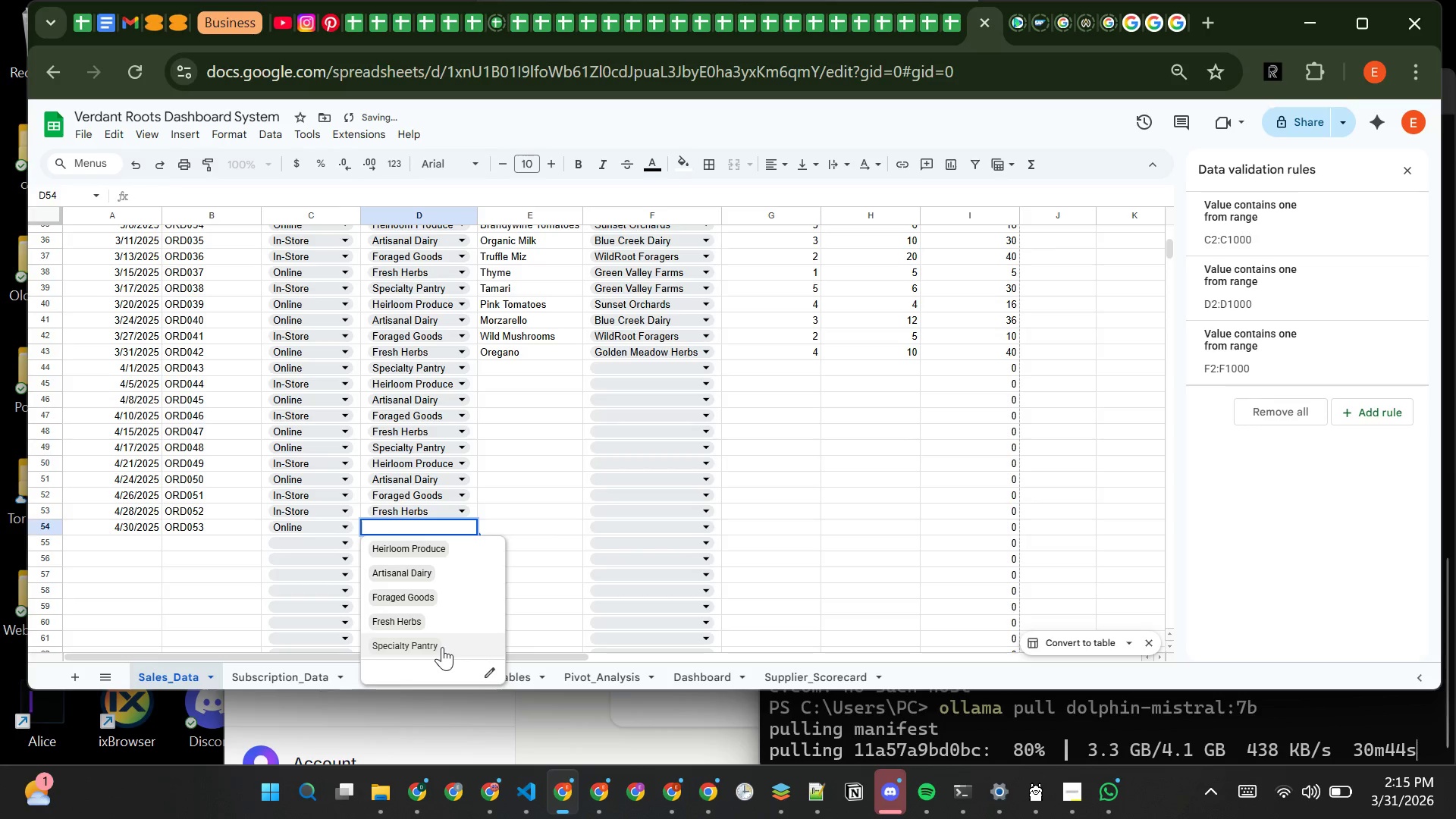 
left_click([442, 647])
 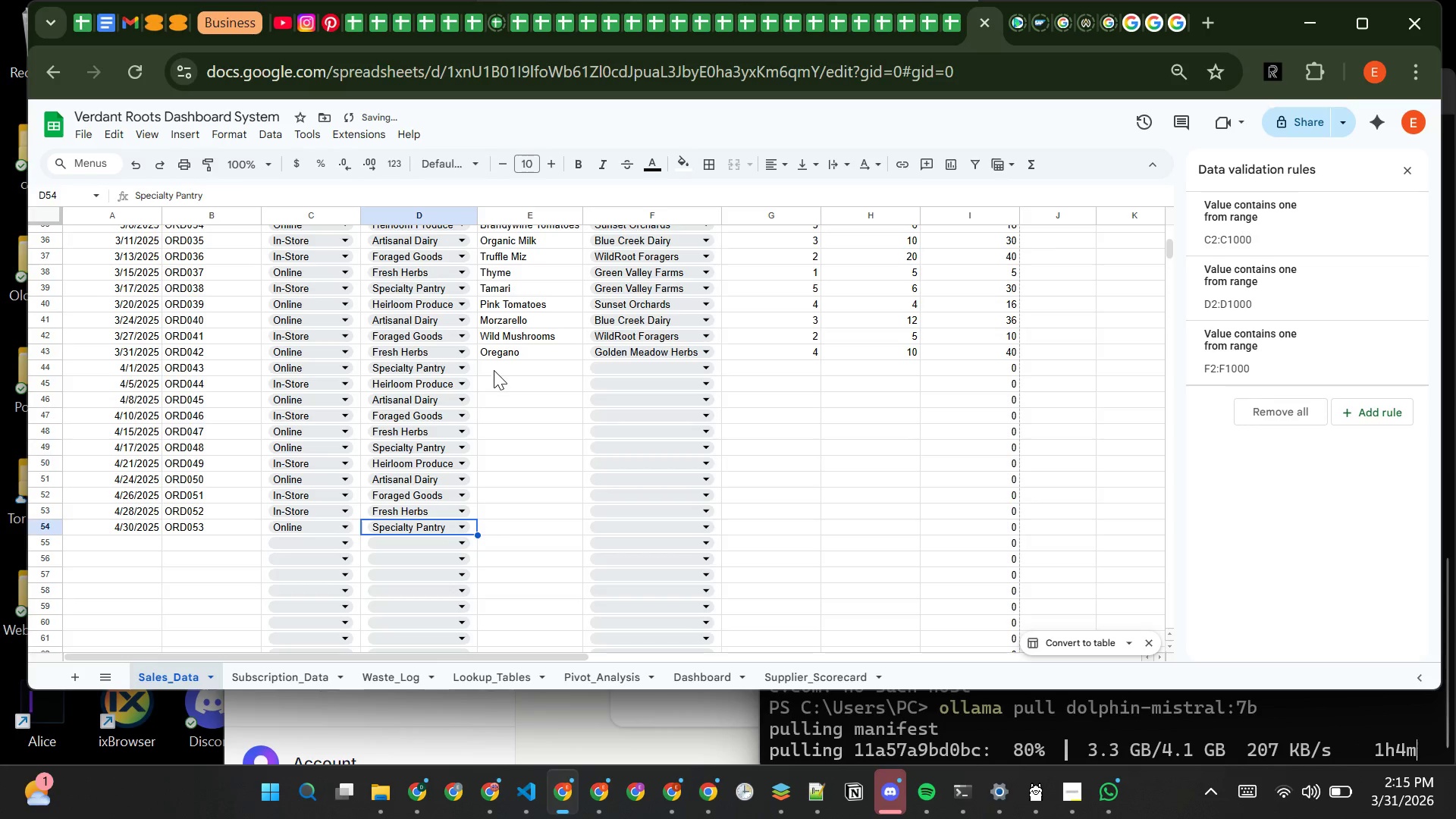 
wait(5.22)
 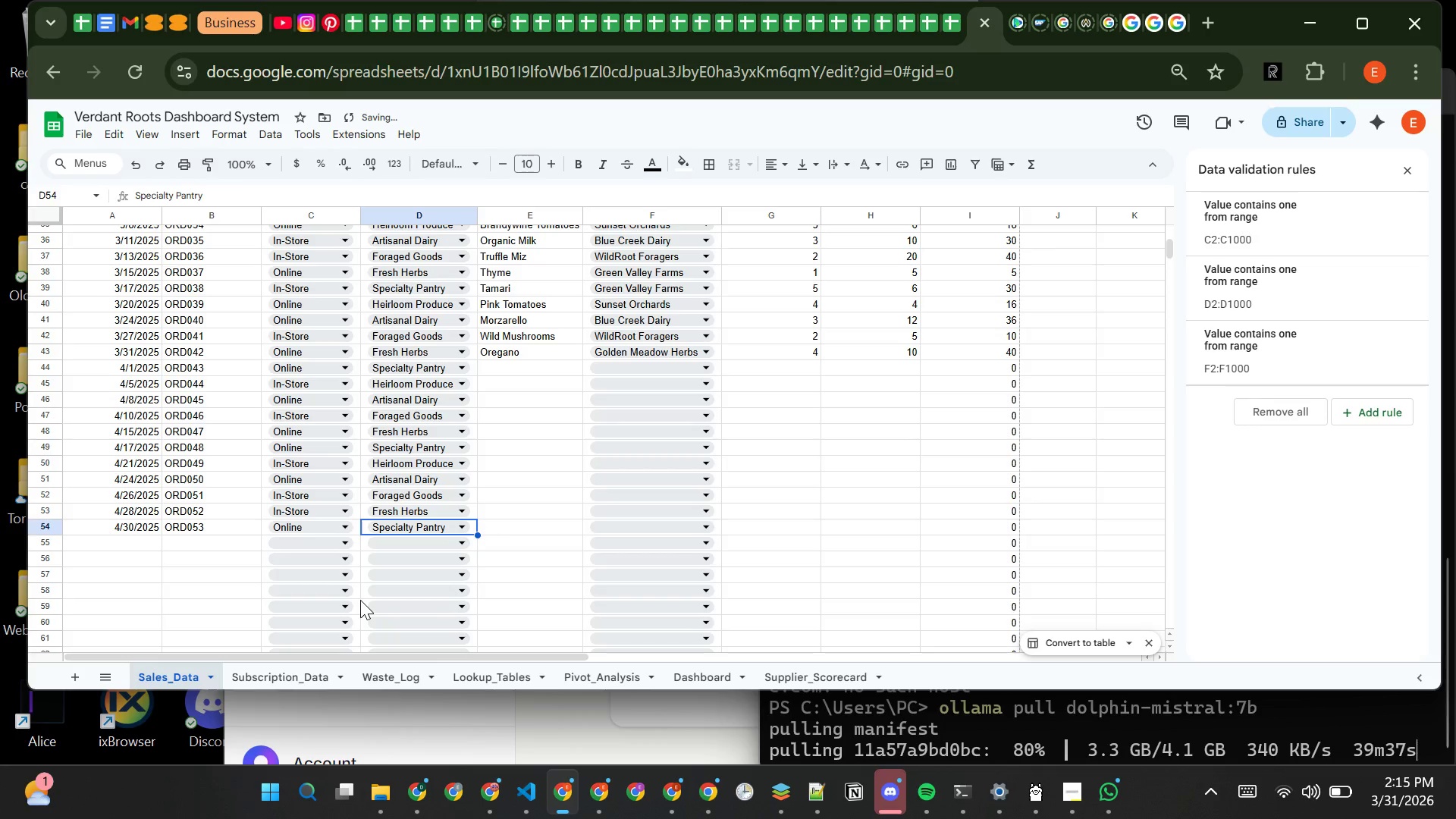 
left_click([491, 375])
 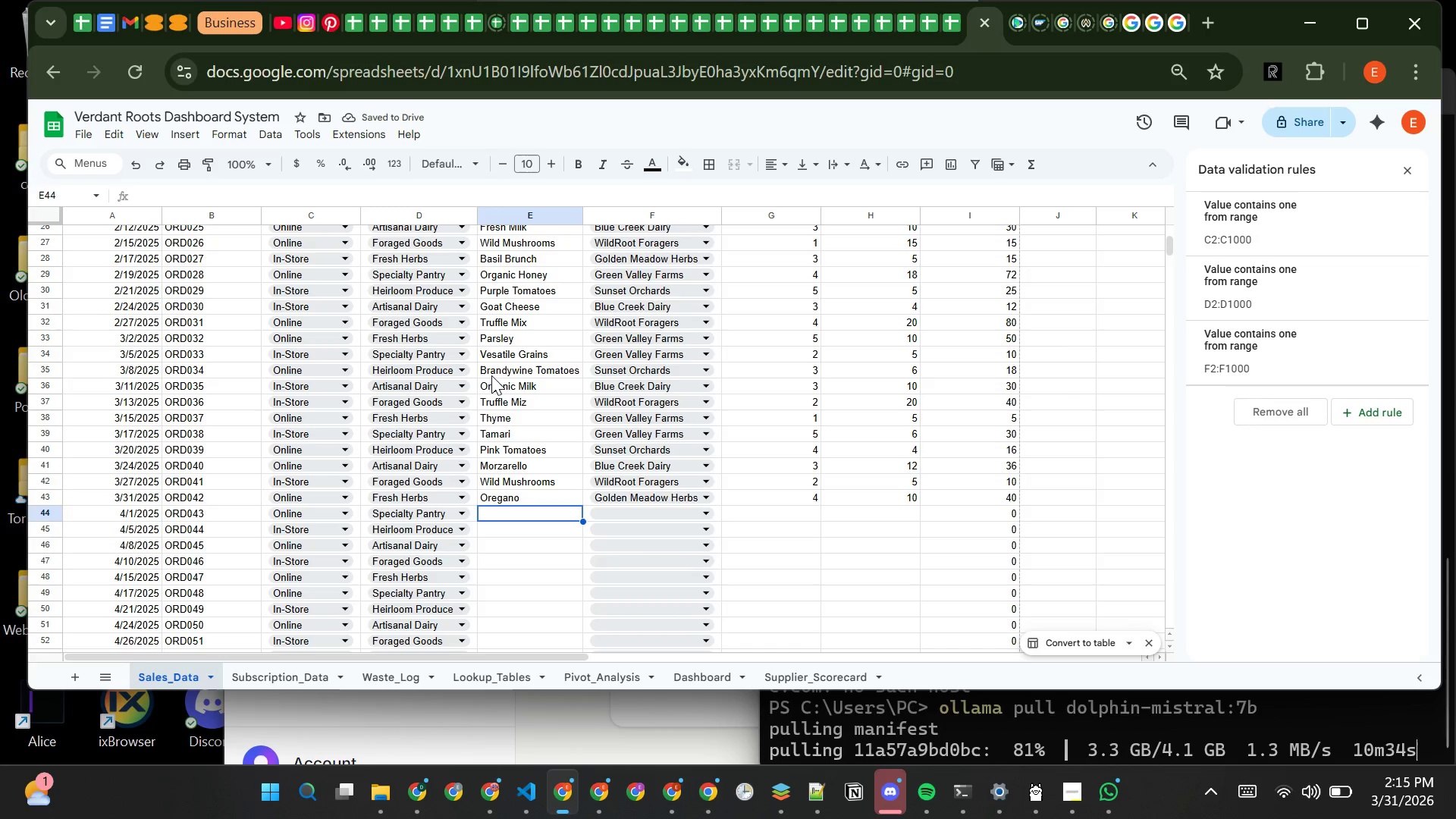 
wait(9.2)
 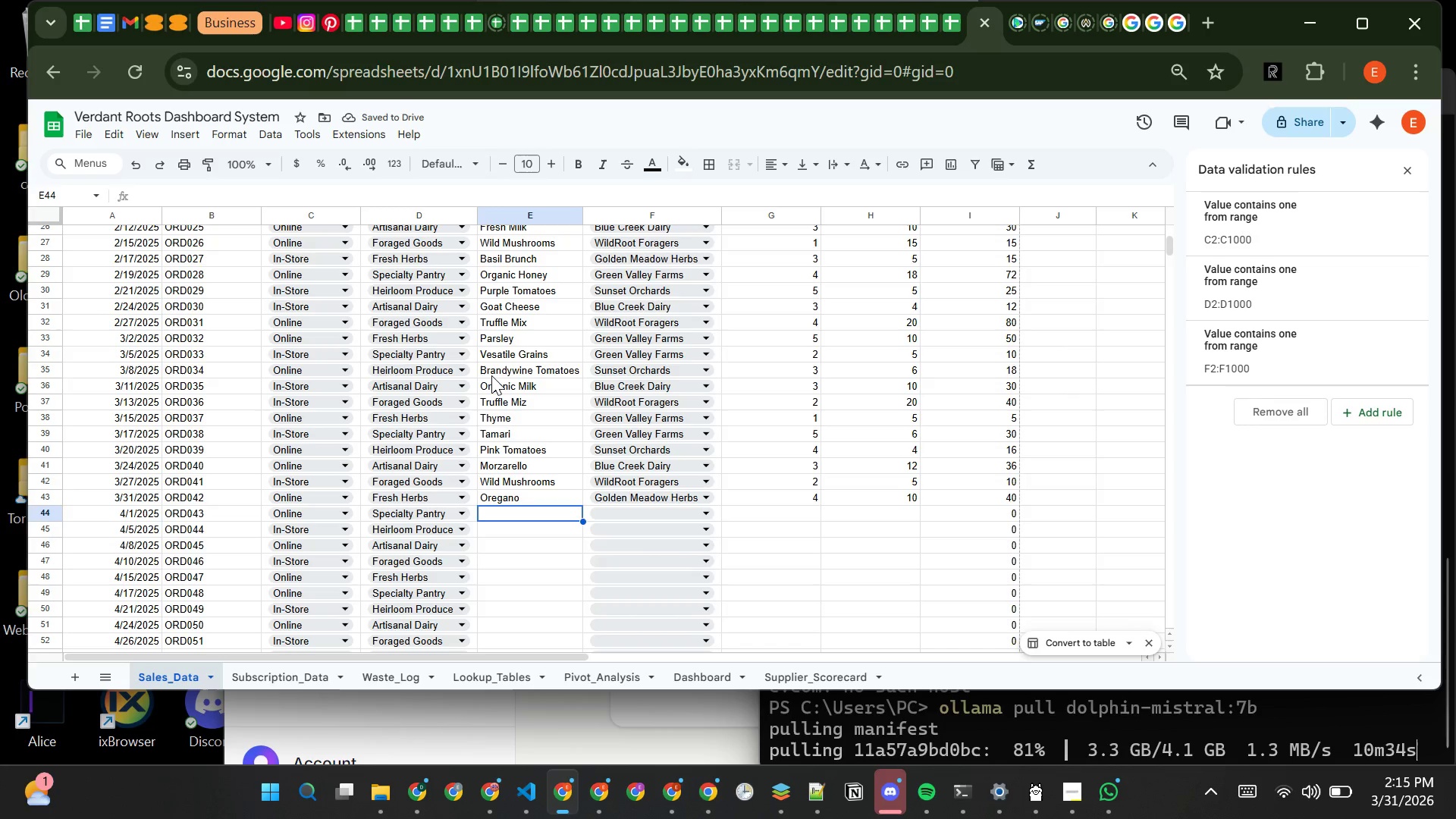 
key(V)
 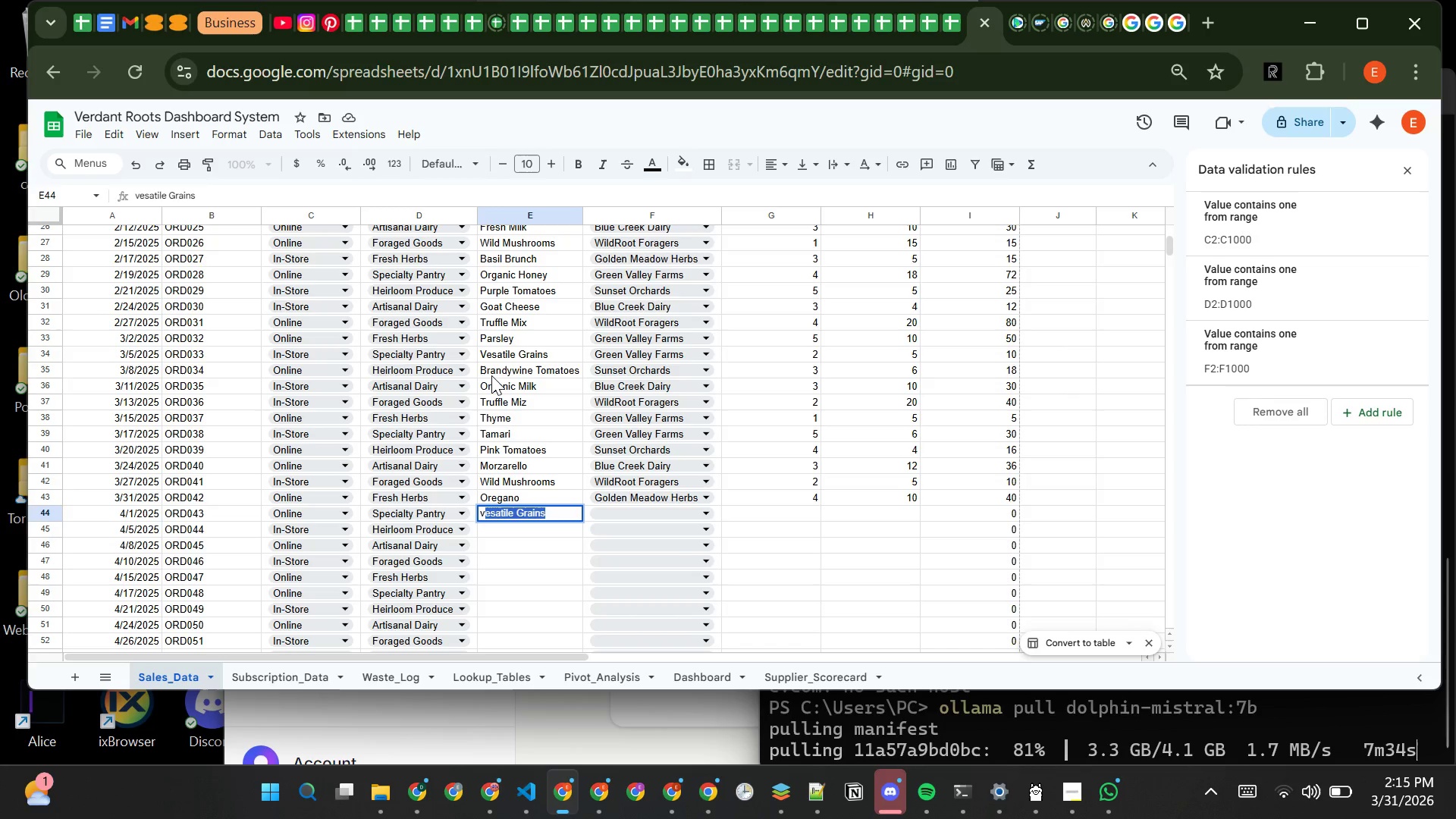 
key(Tab)
 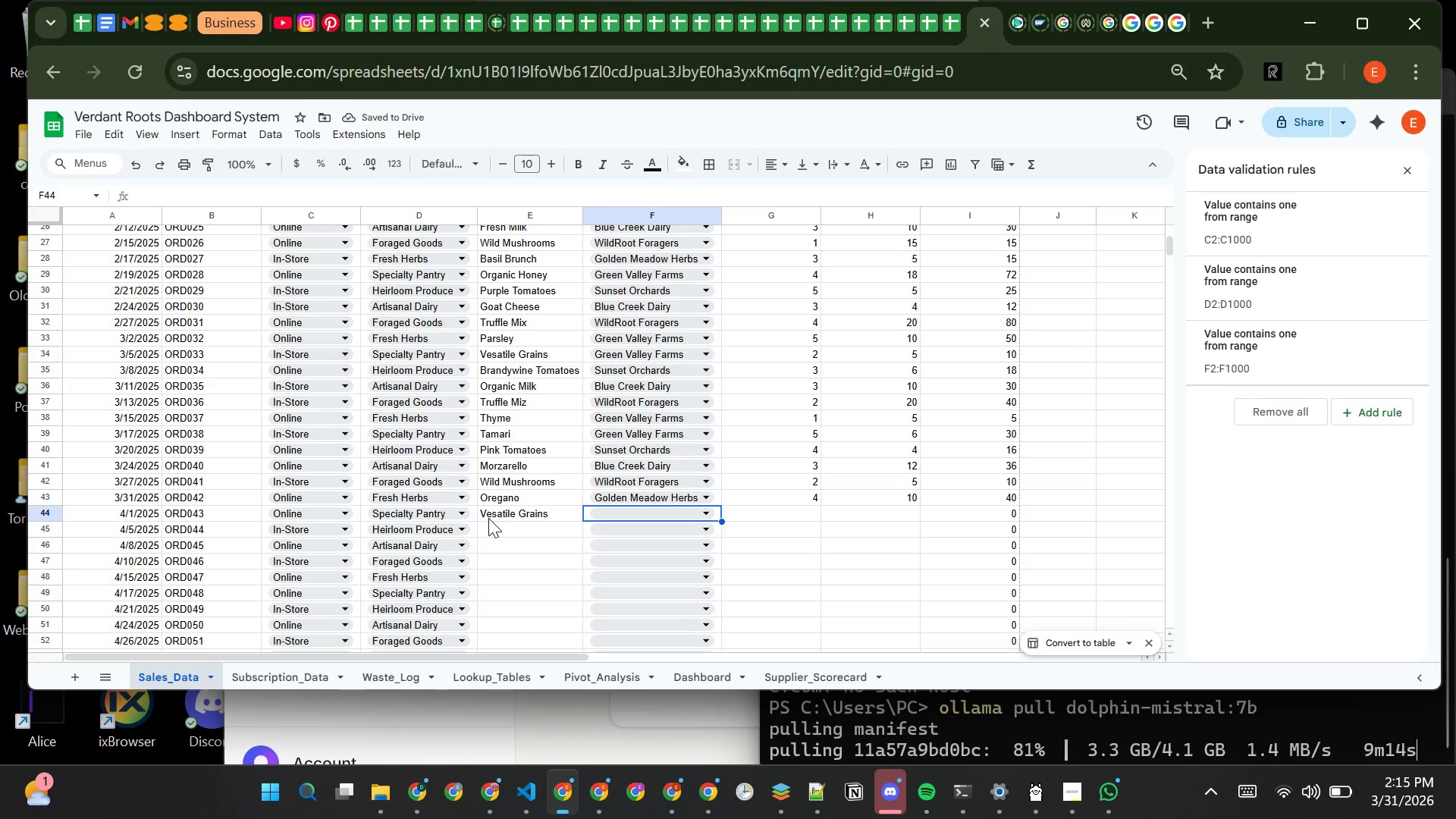 
double_click([488, 518])
 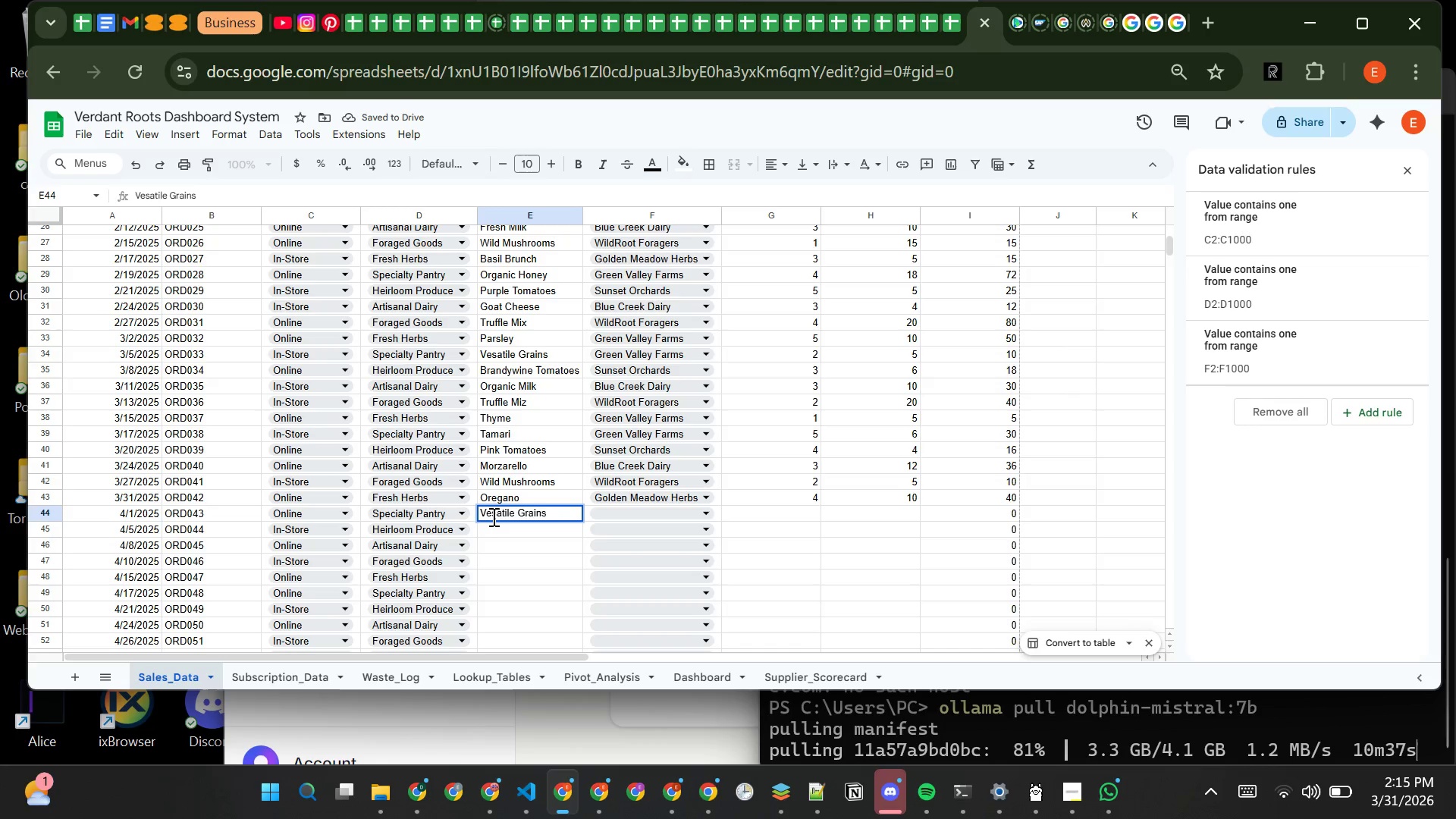 
left_click([492, 516])
 